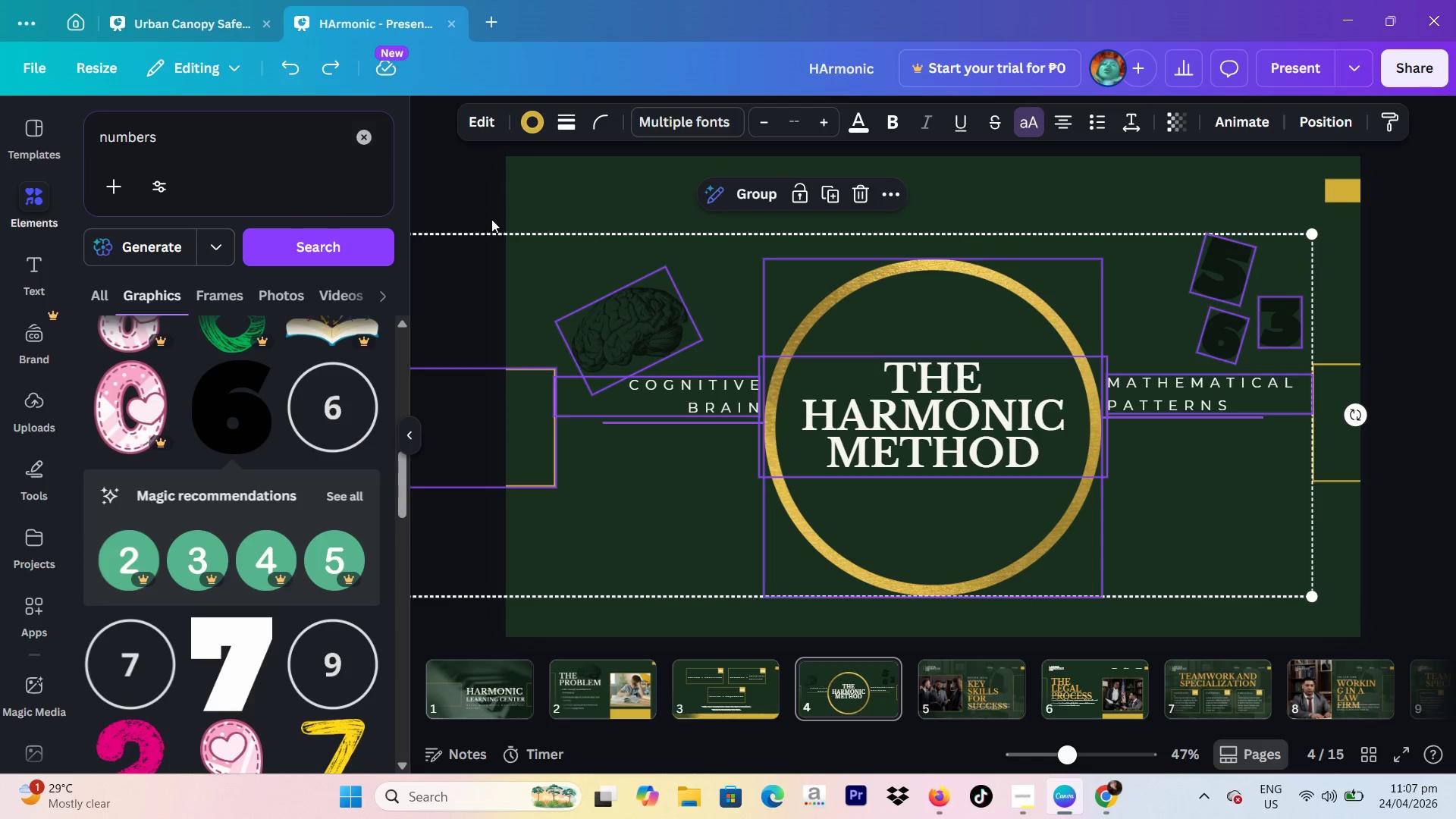 
left_click([495, 217])
 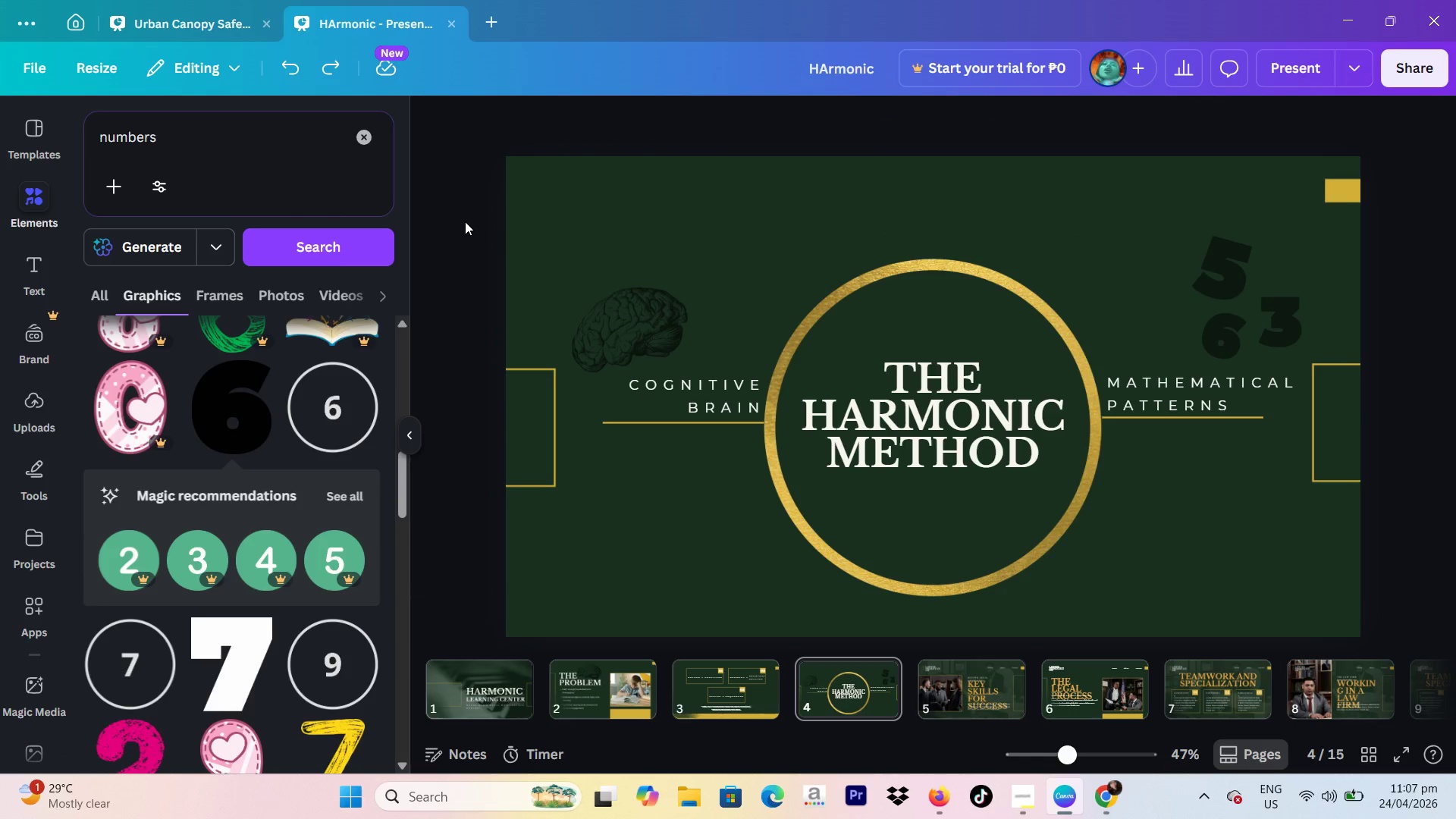 
left_click_drag(start_coordinate=[465, 221], to_coordinate=[1380, 507])
 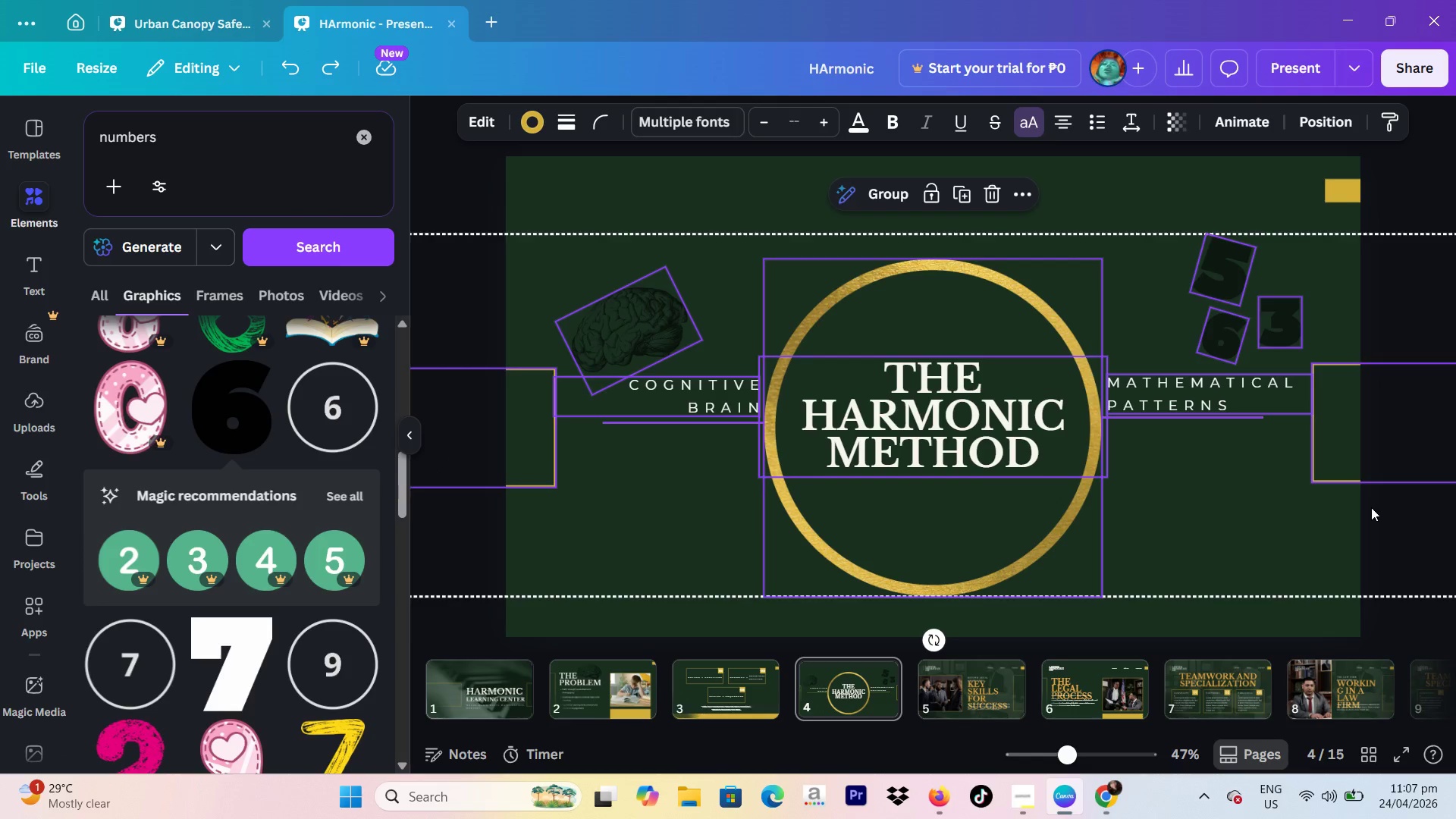 
hold_key(key=ArrowUp, duration=1.5)
 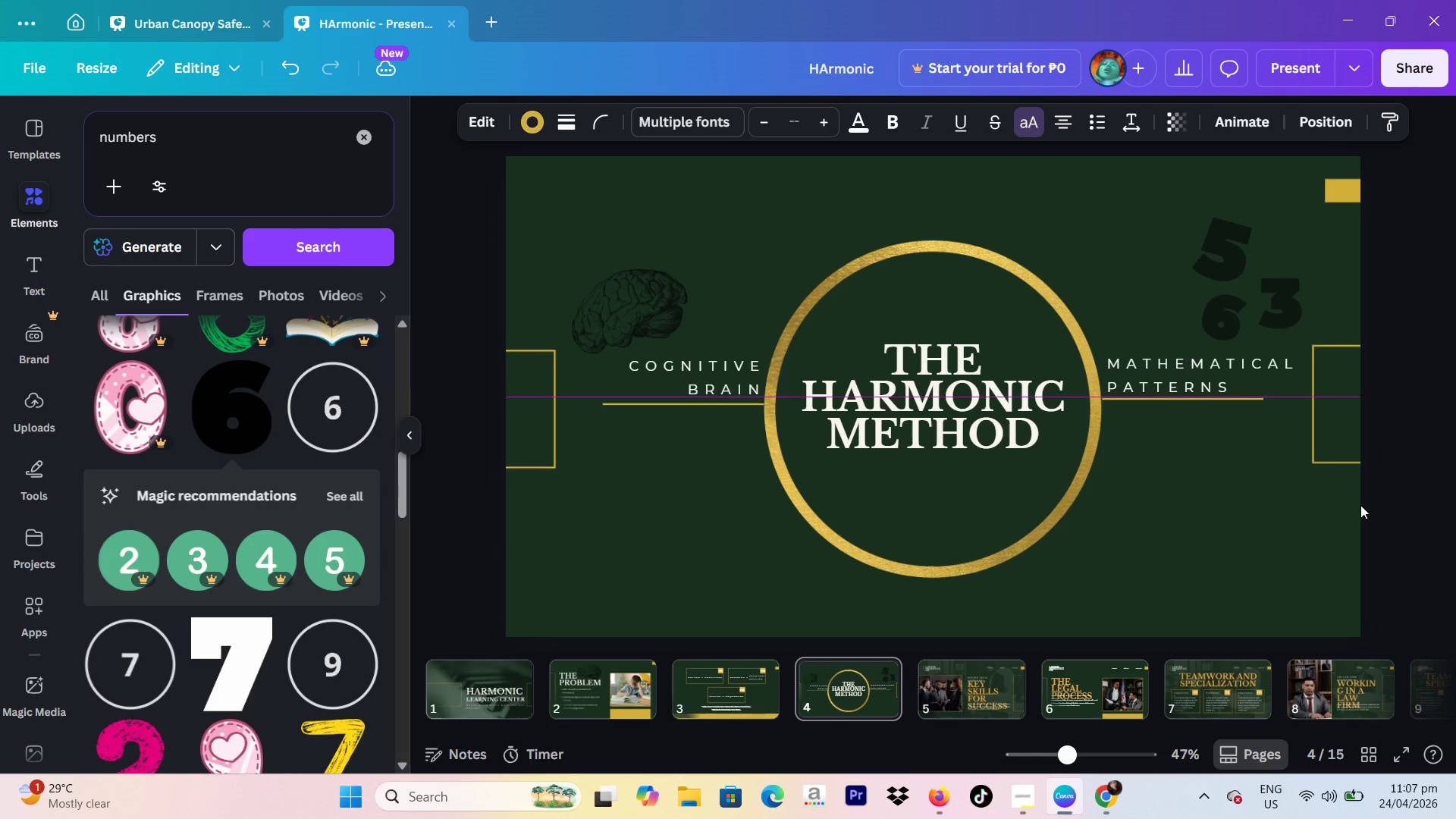 
key(ArrowUp)
 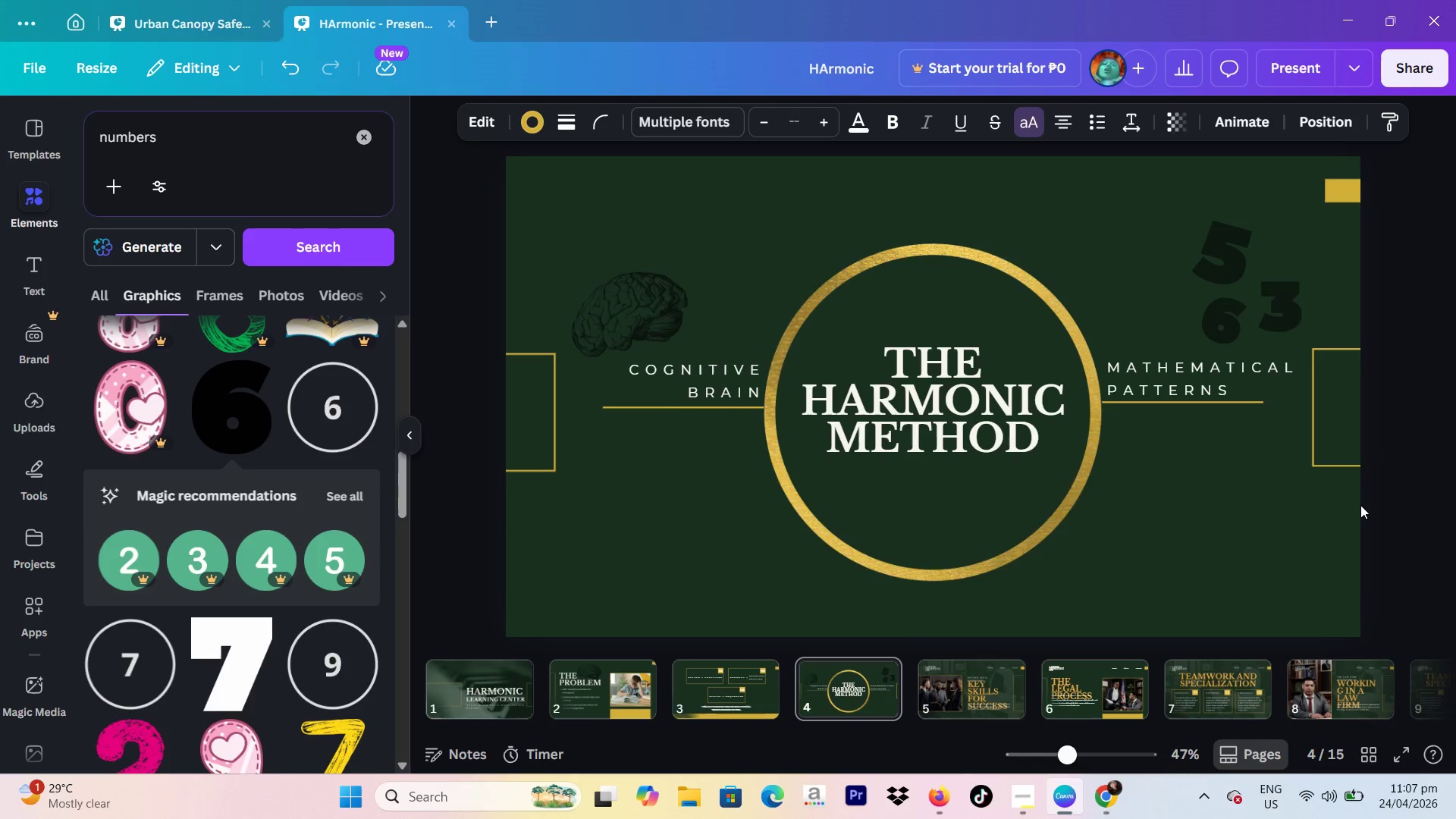 
key(ArrowUp)
 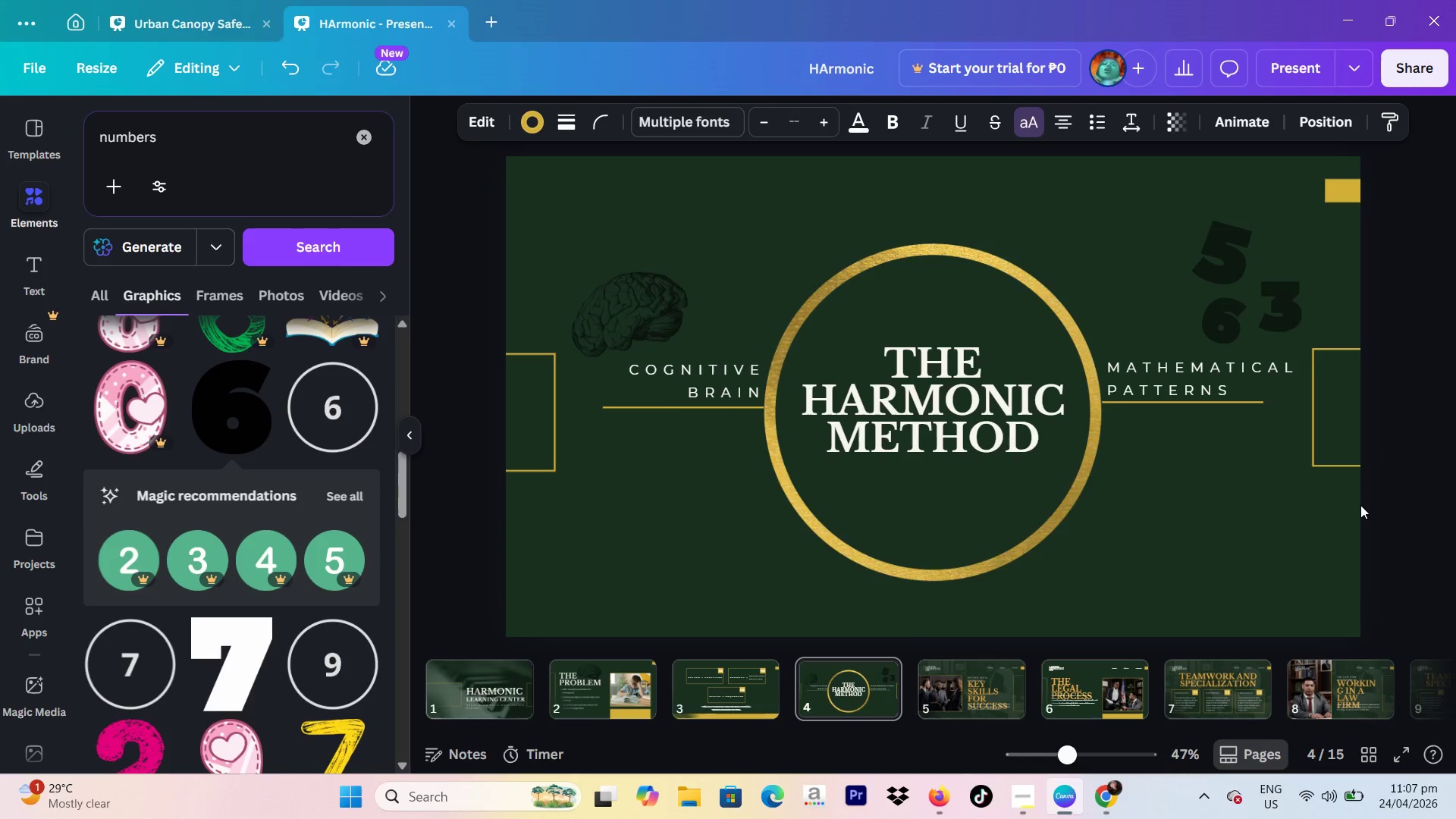 
key(ArrowUp)
 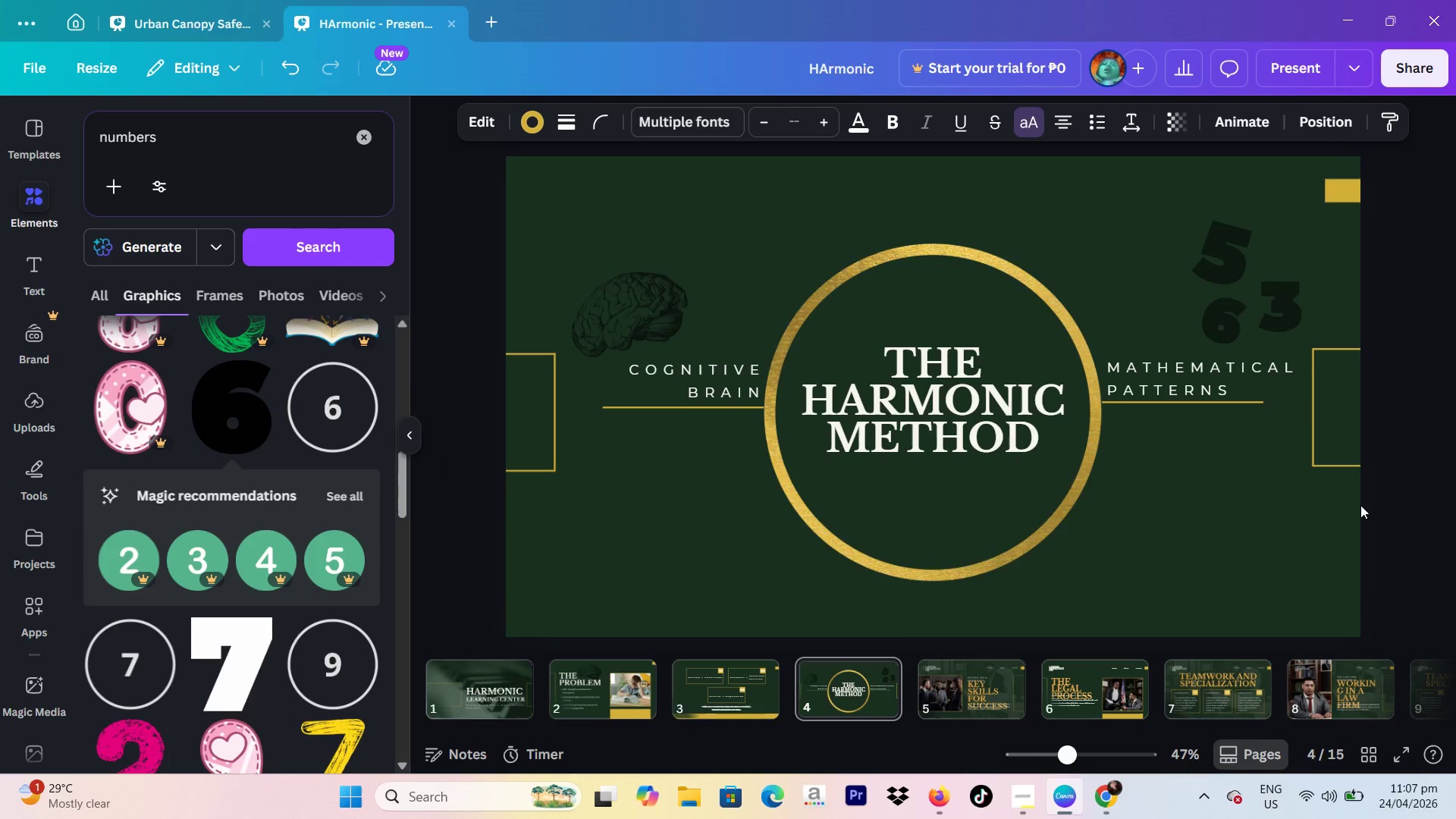 
key(ArrowUp)
 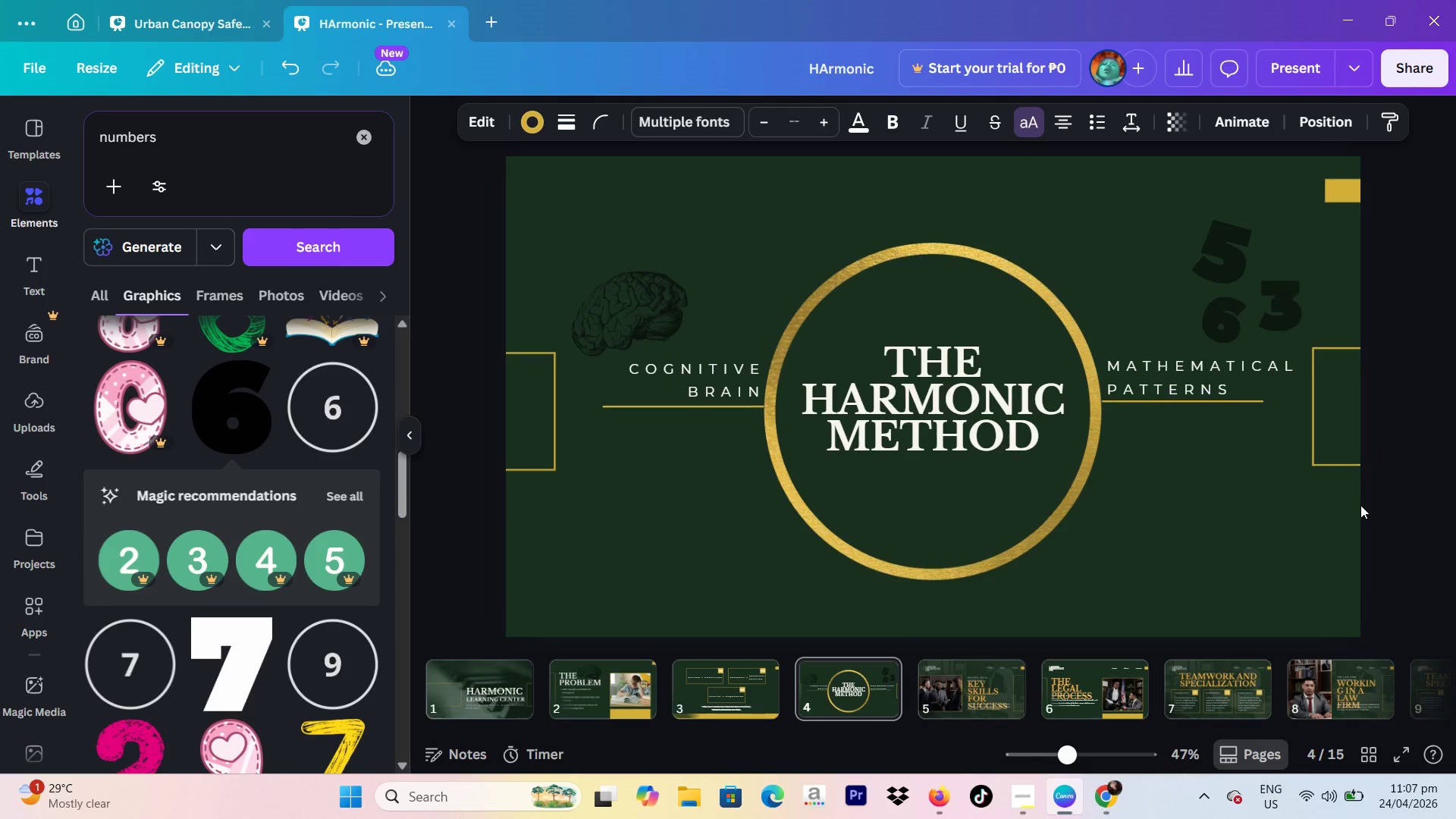 
key(ArrowUp)
 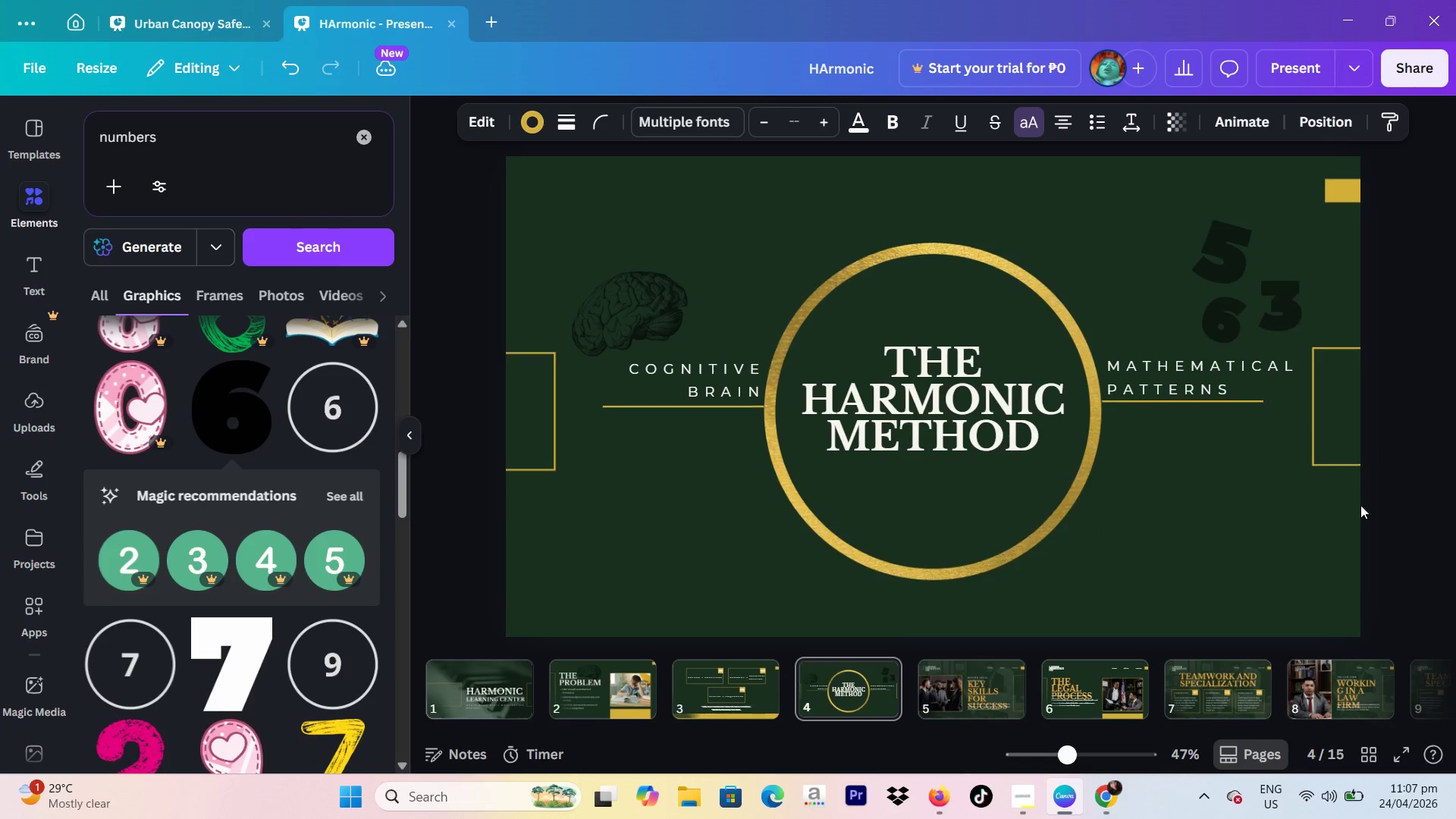 
key(ArrowUp)
 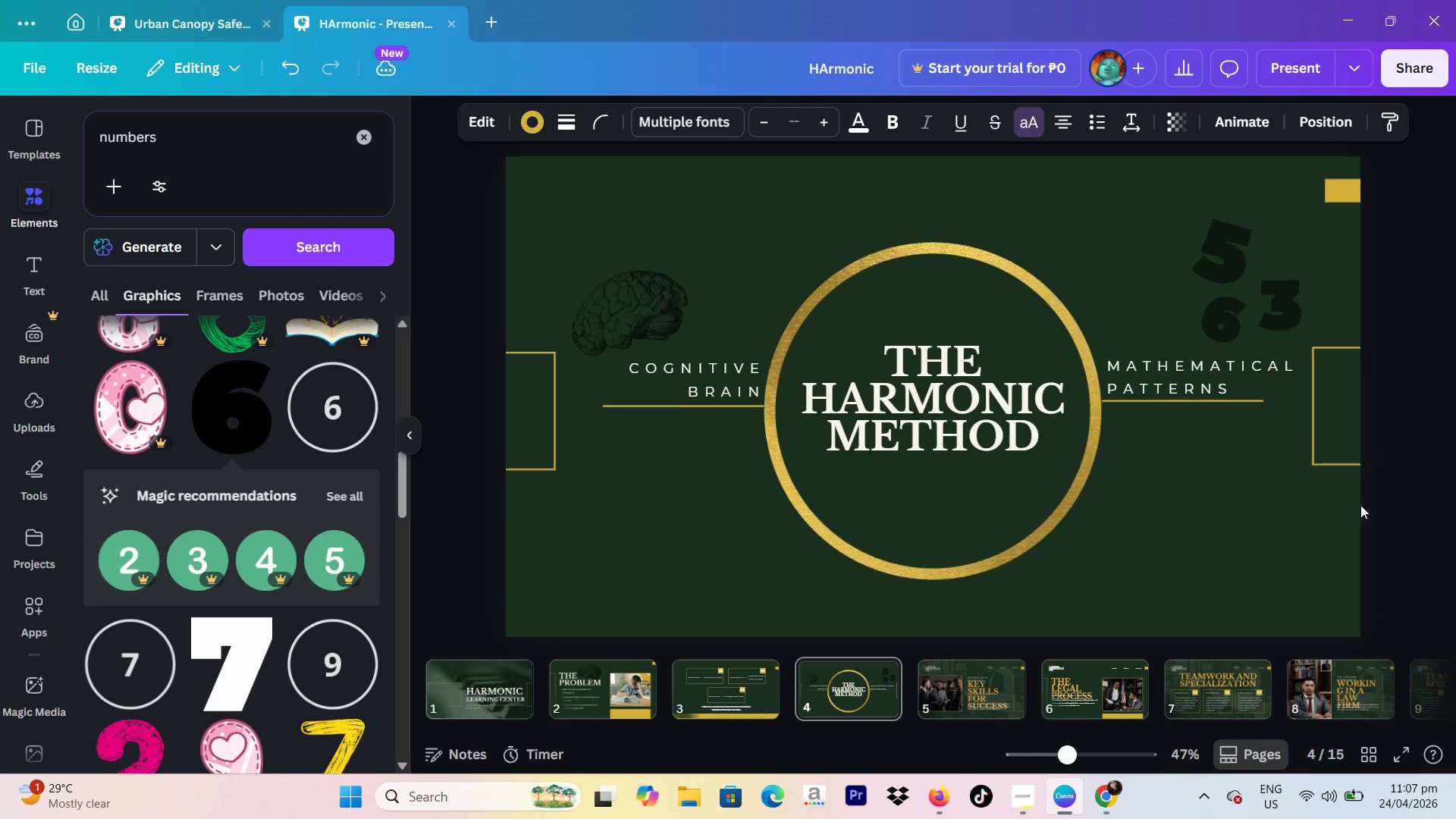 
key(ArrowUp)
 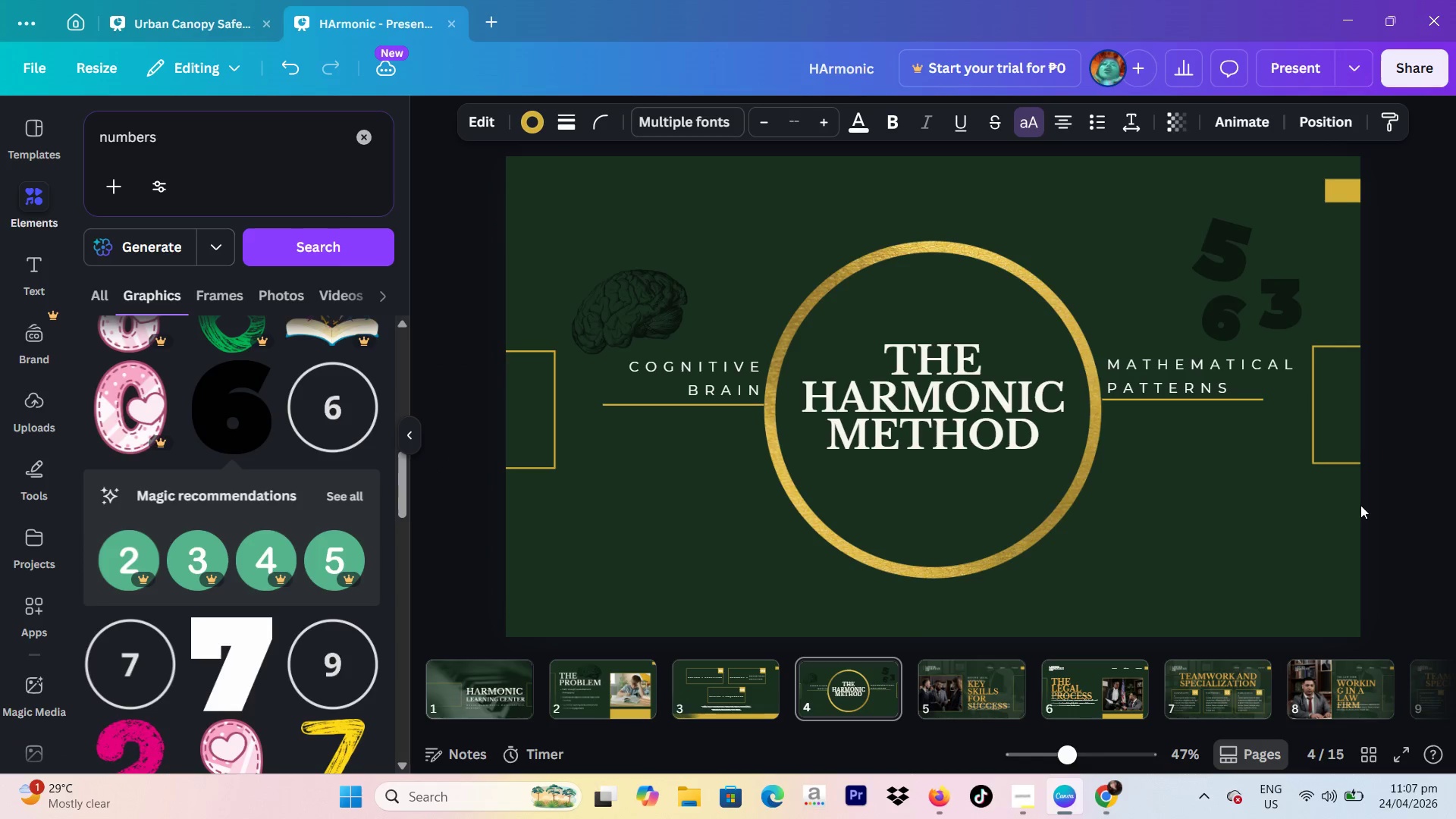 
hold_key(key=ArrowUp, duration=1.38)
 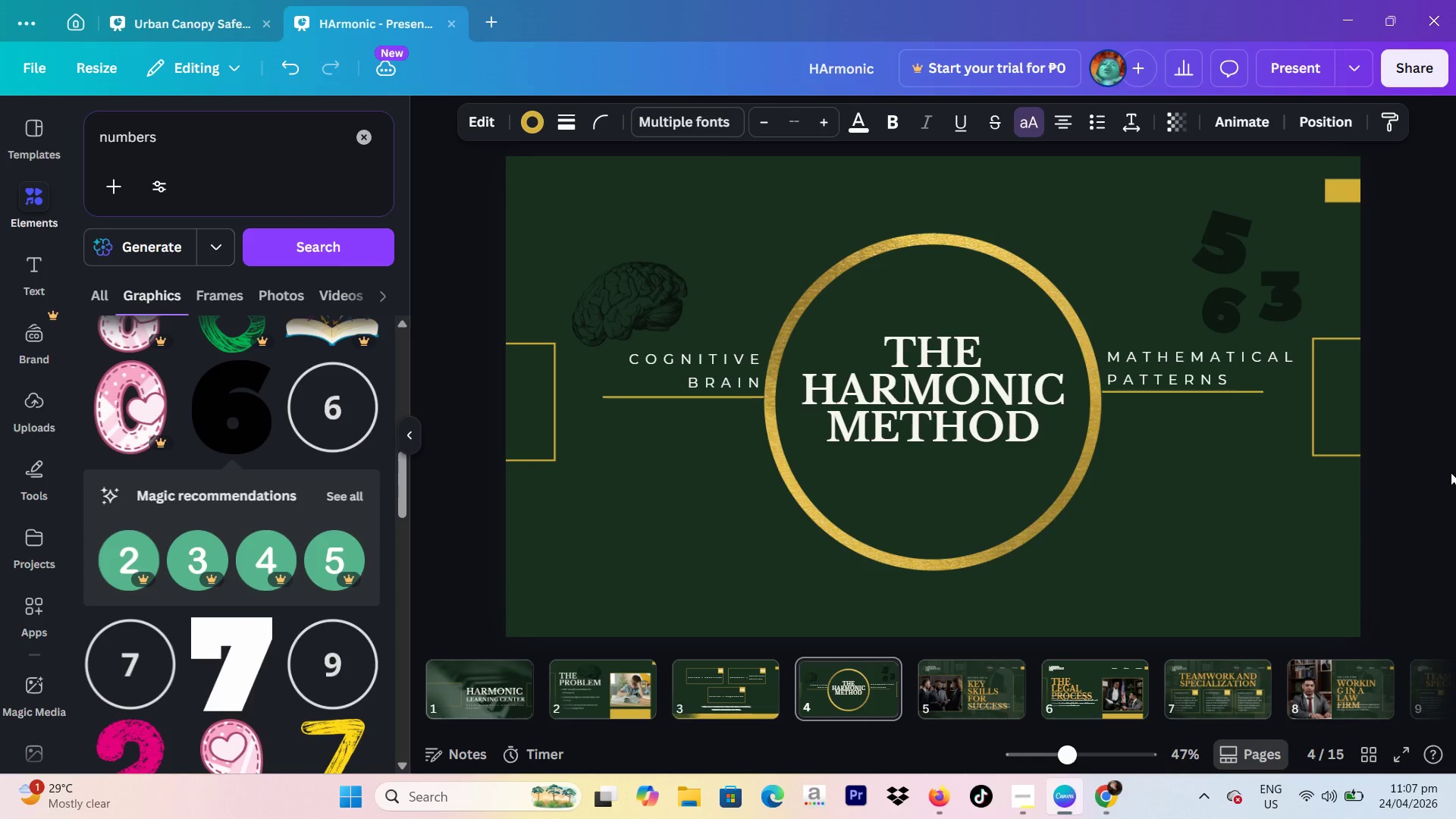 
left_click([1455, 472])
 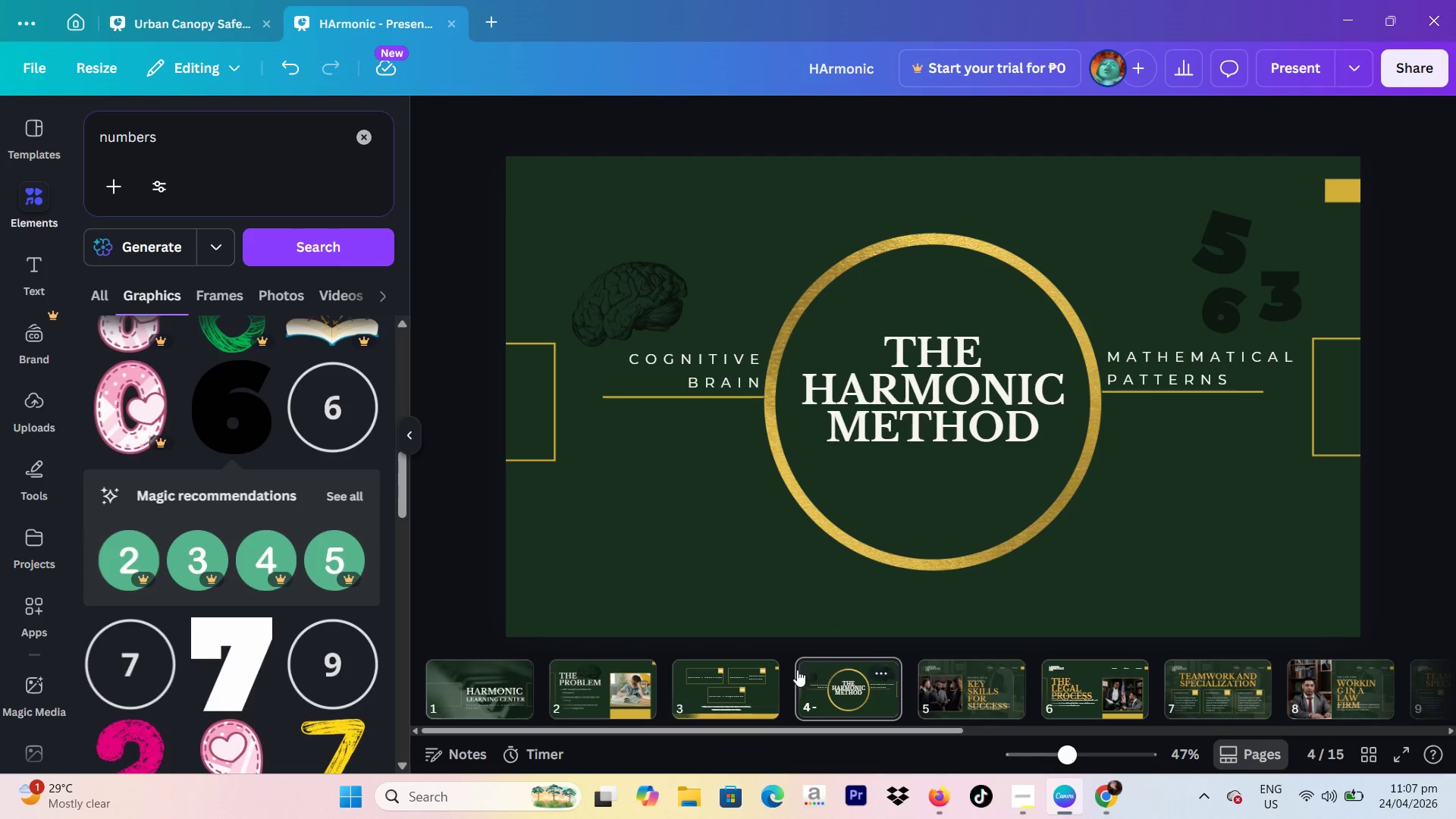 
left_click([748, 680])
 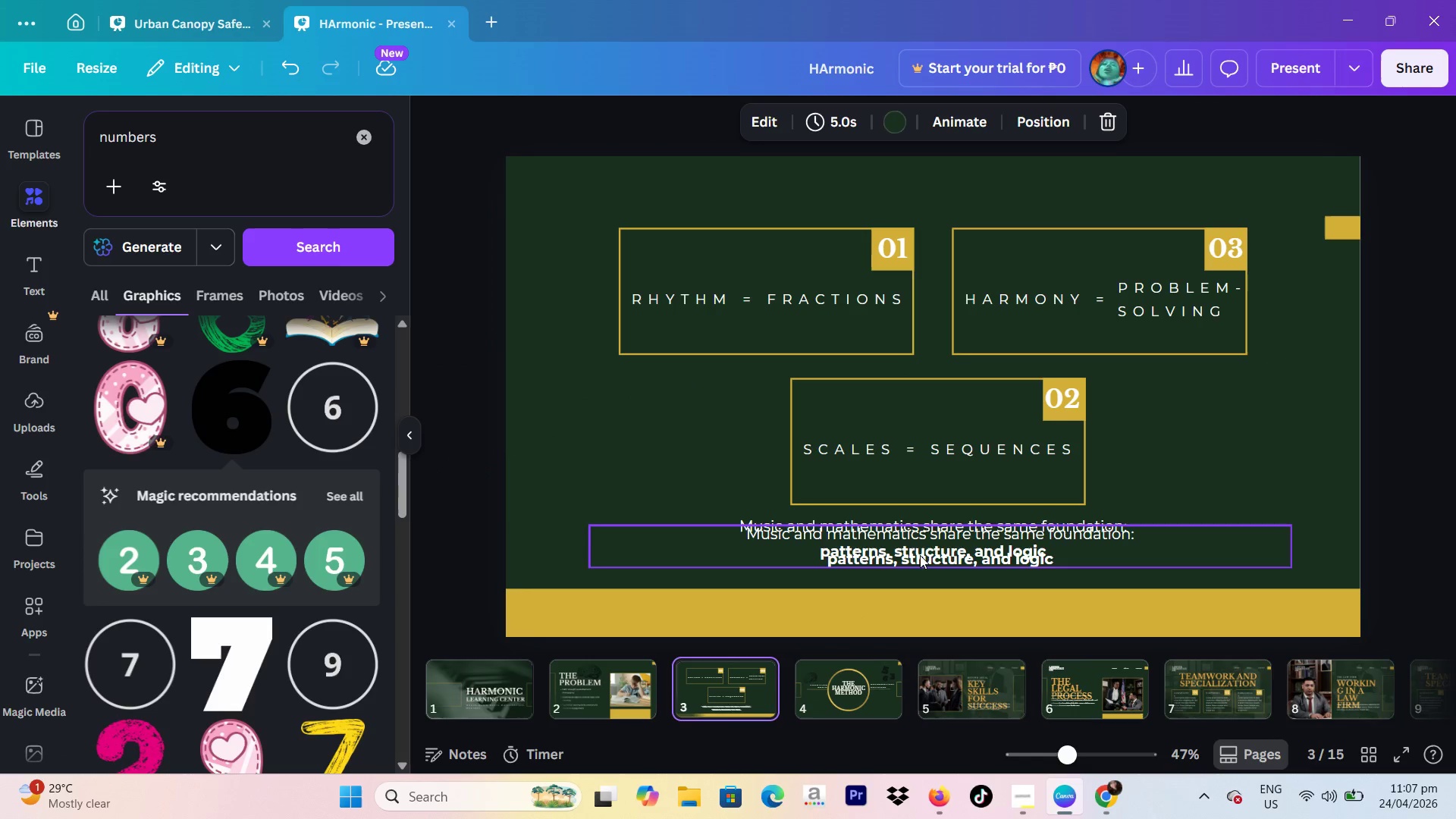 
left_click([923, 550])
 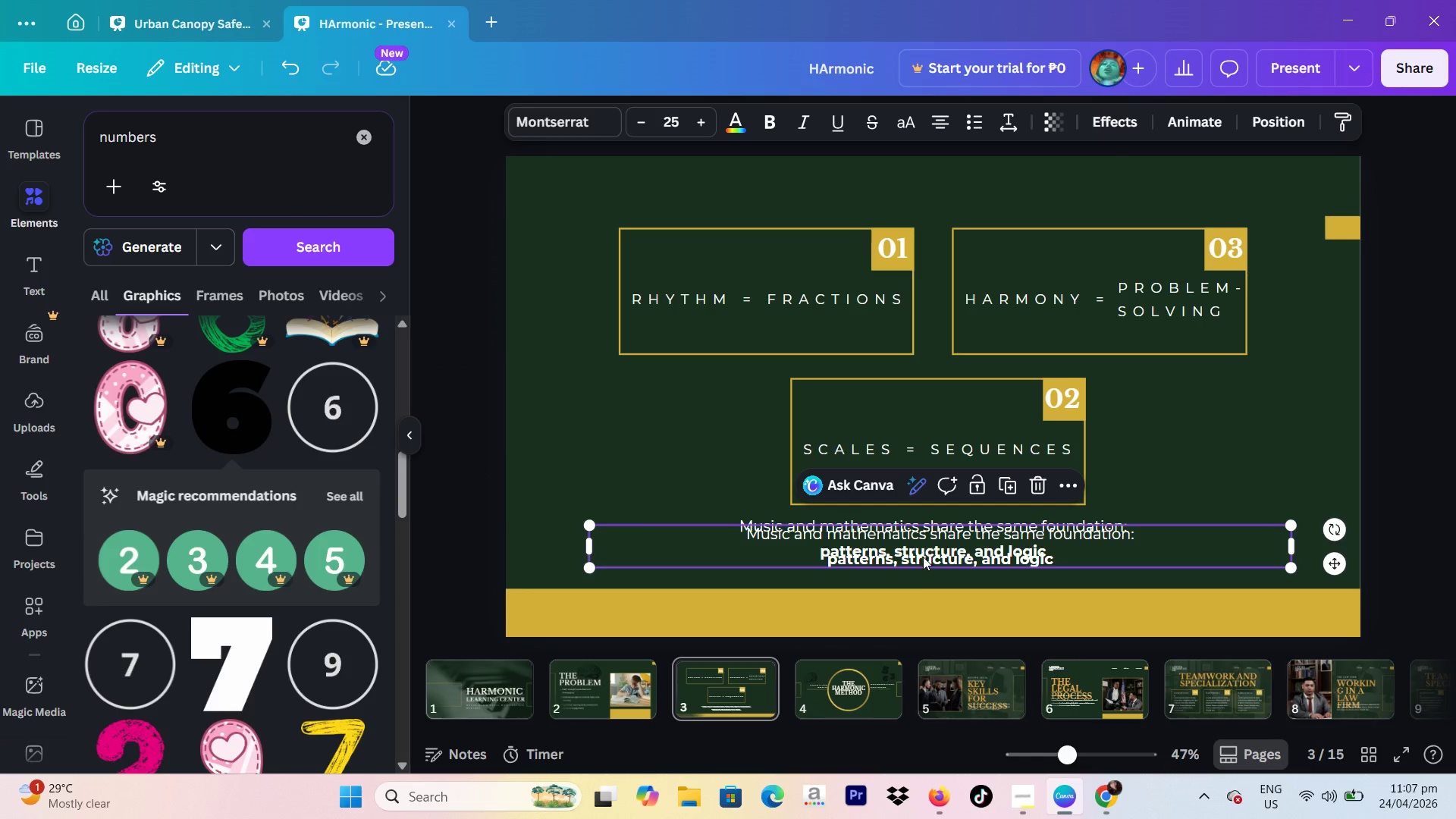 
left_click_drag(start_coordinate=[923, 550], to_coordinate=[874, 692])
 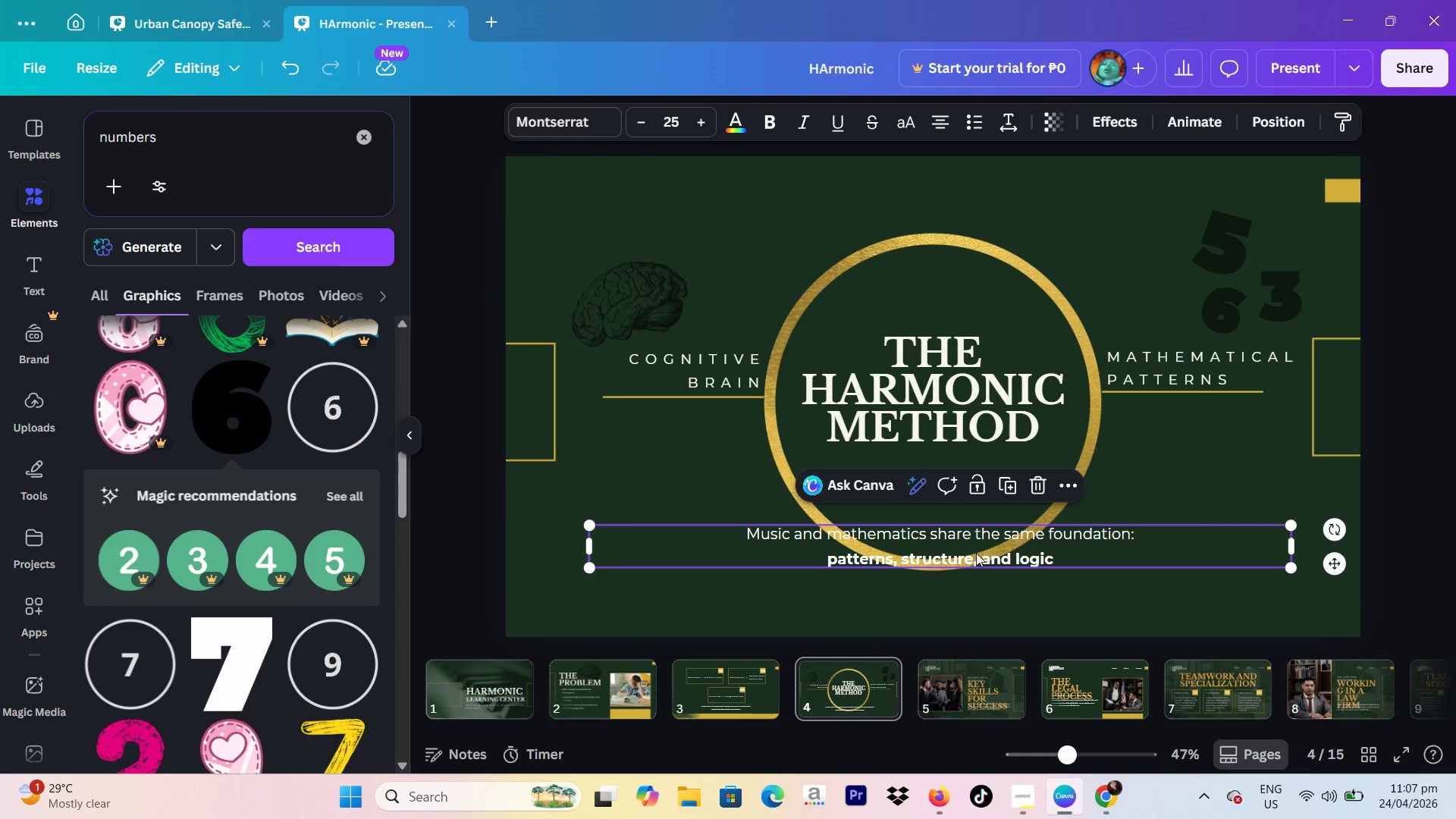 
left_click_drag(start_coordinate=[976, 553], to_coordinate=[973, 612])
 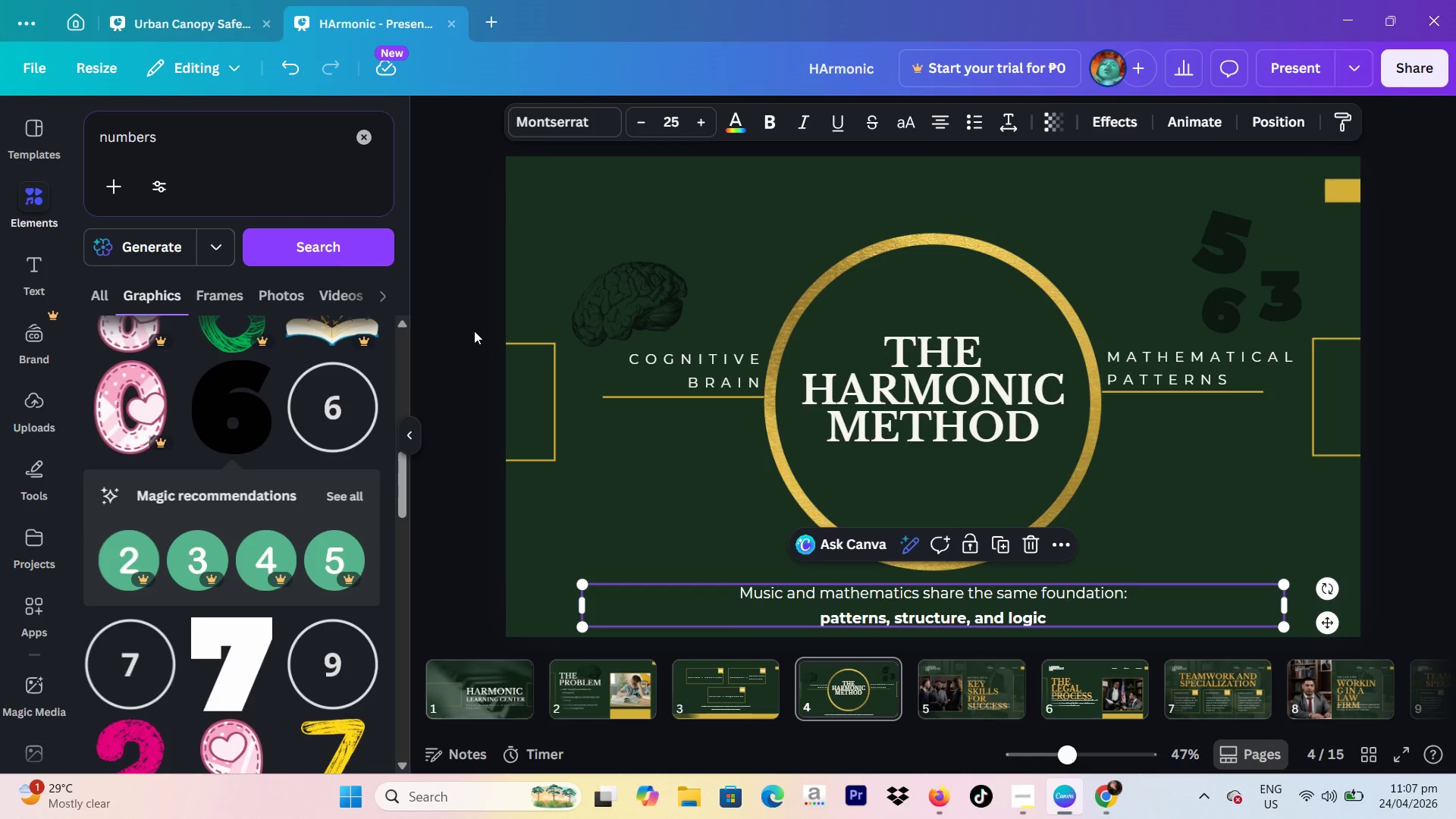 
left_click([446, 312])
 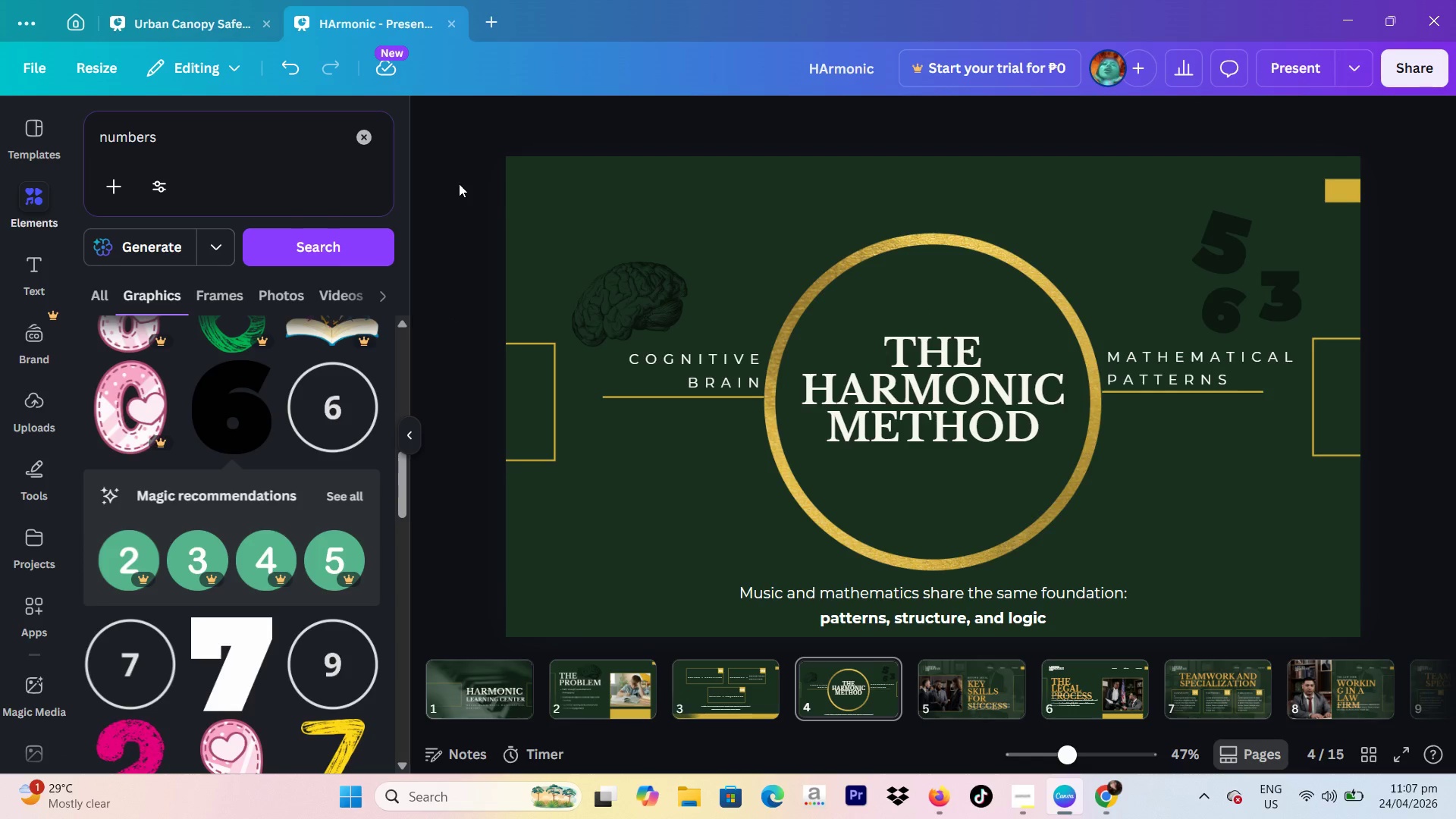 
left_click_drag(start_coordinate=[463, 181], to_coordinate=[1328, 479])
 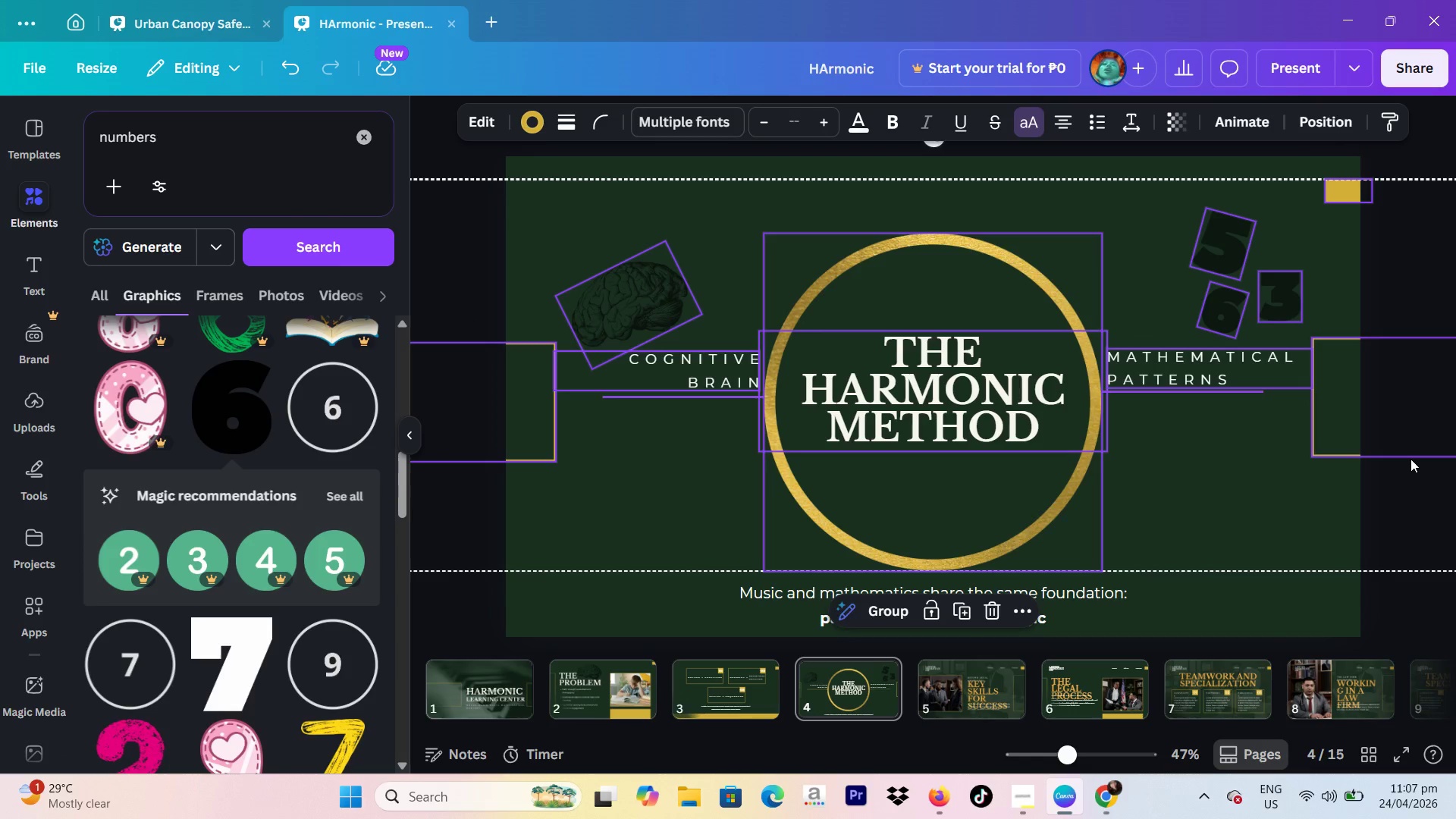 
left_click([1410, 459])
 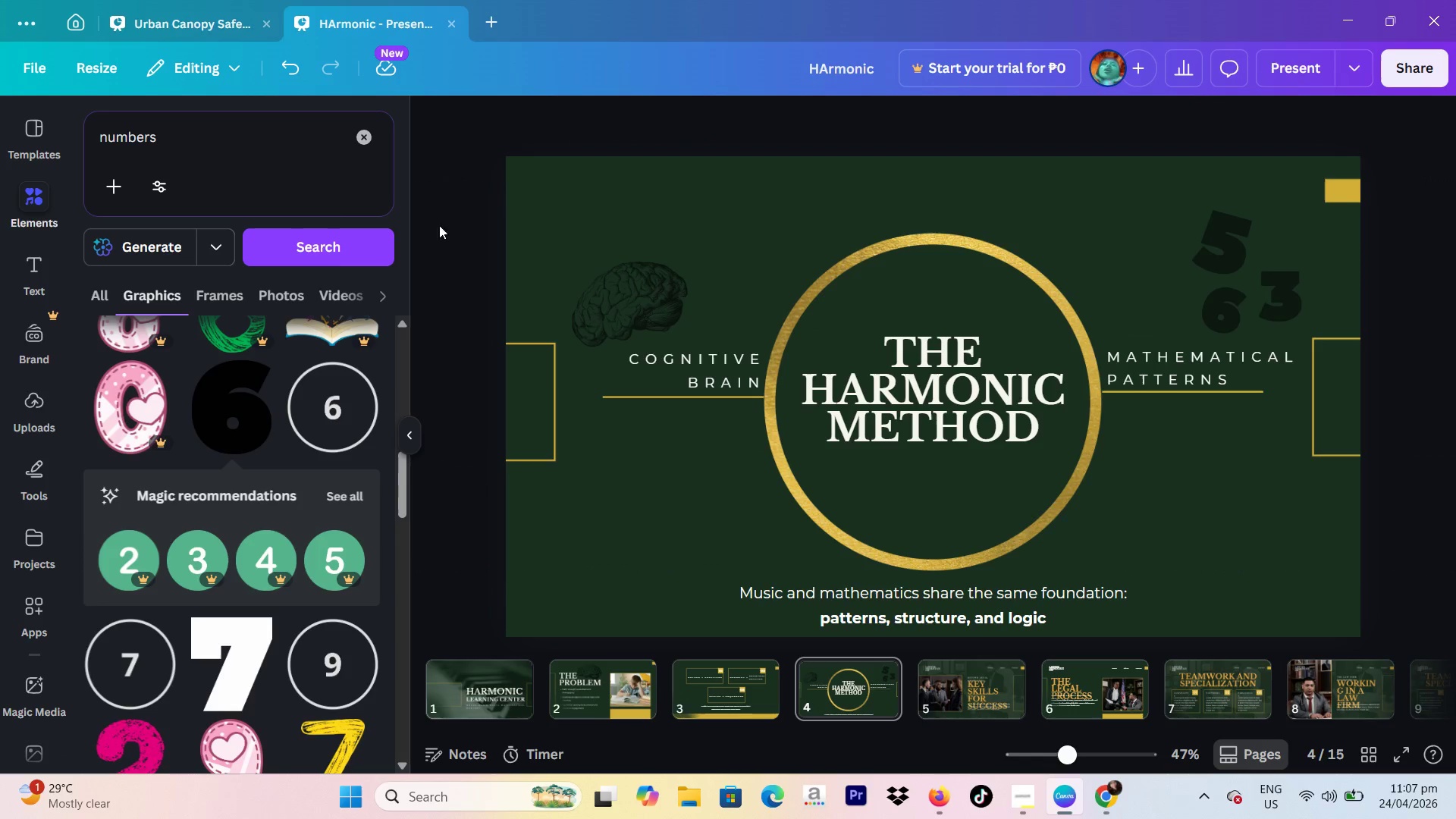 
left_click_drag(start_coordinate=[460, 216], to_coordinate=[1360, 434])
 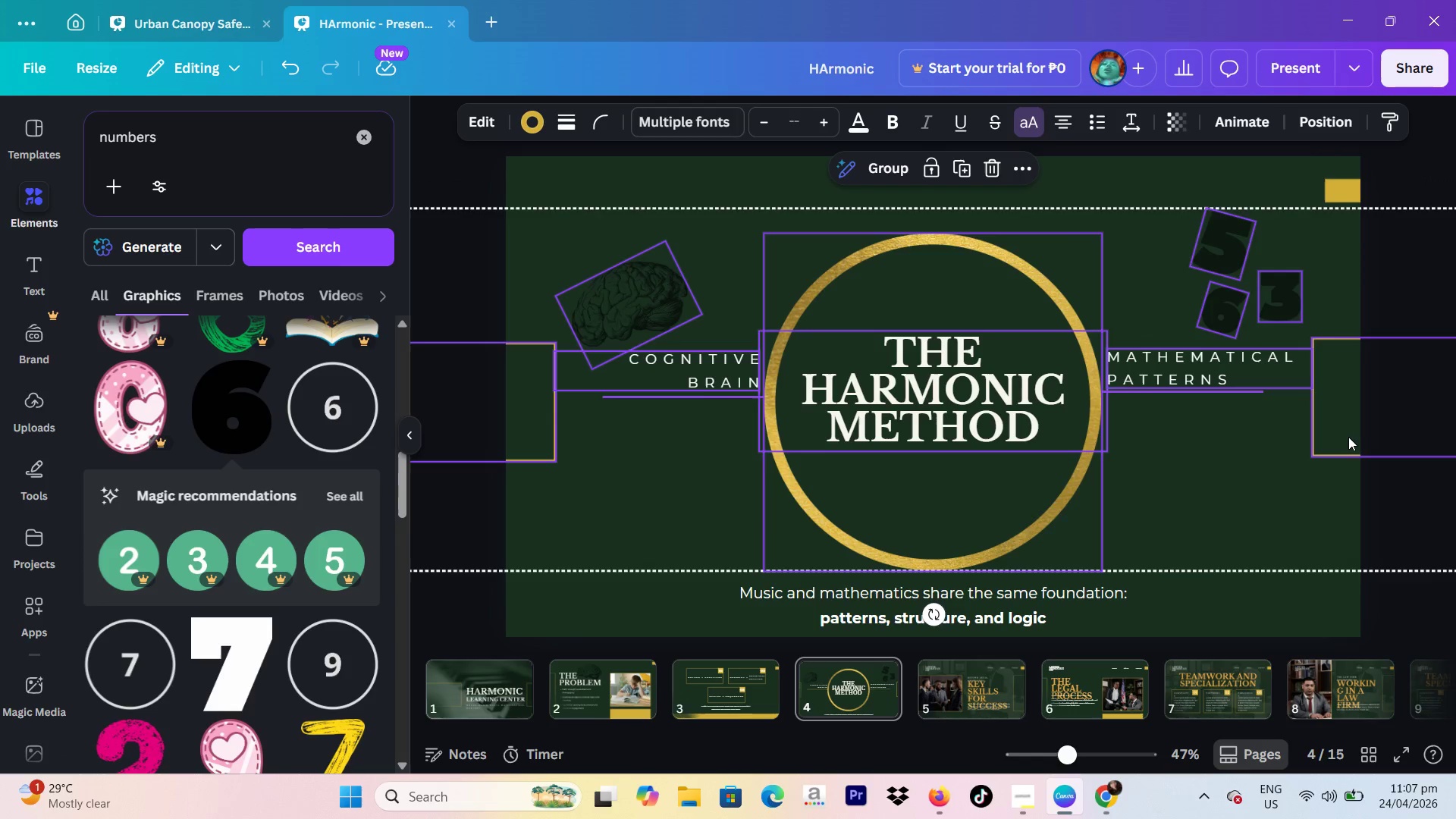 
hold_key(key=ArrowUp, duration=1.5)
 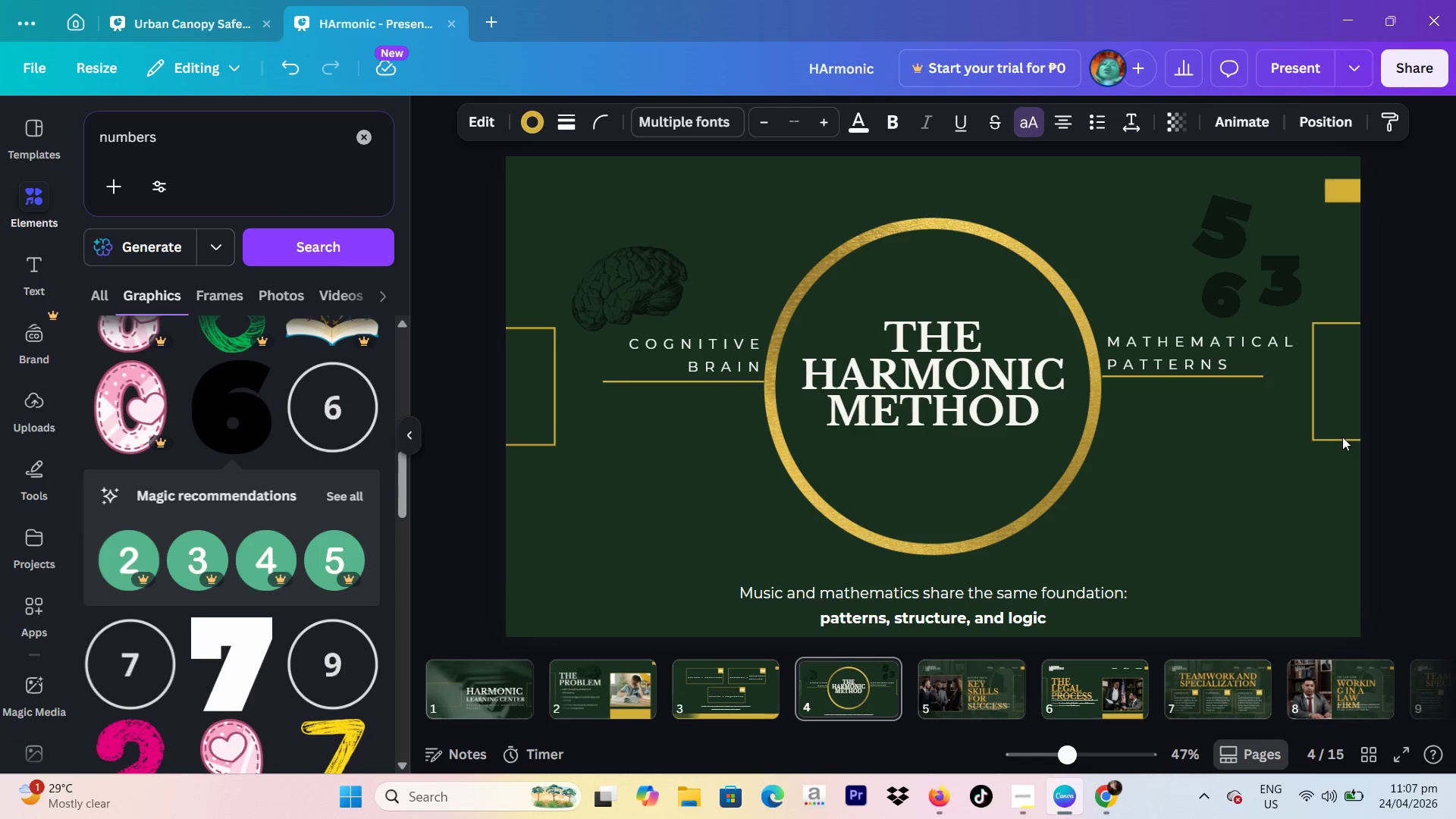 
key(ArrowUp)
 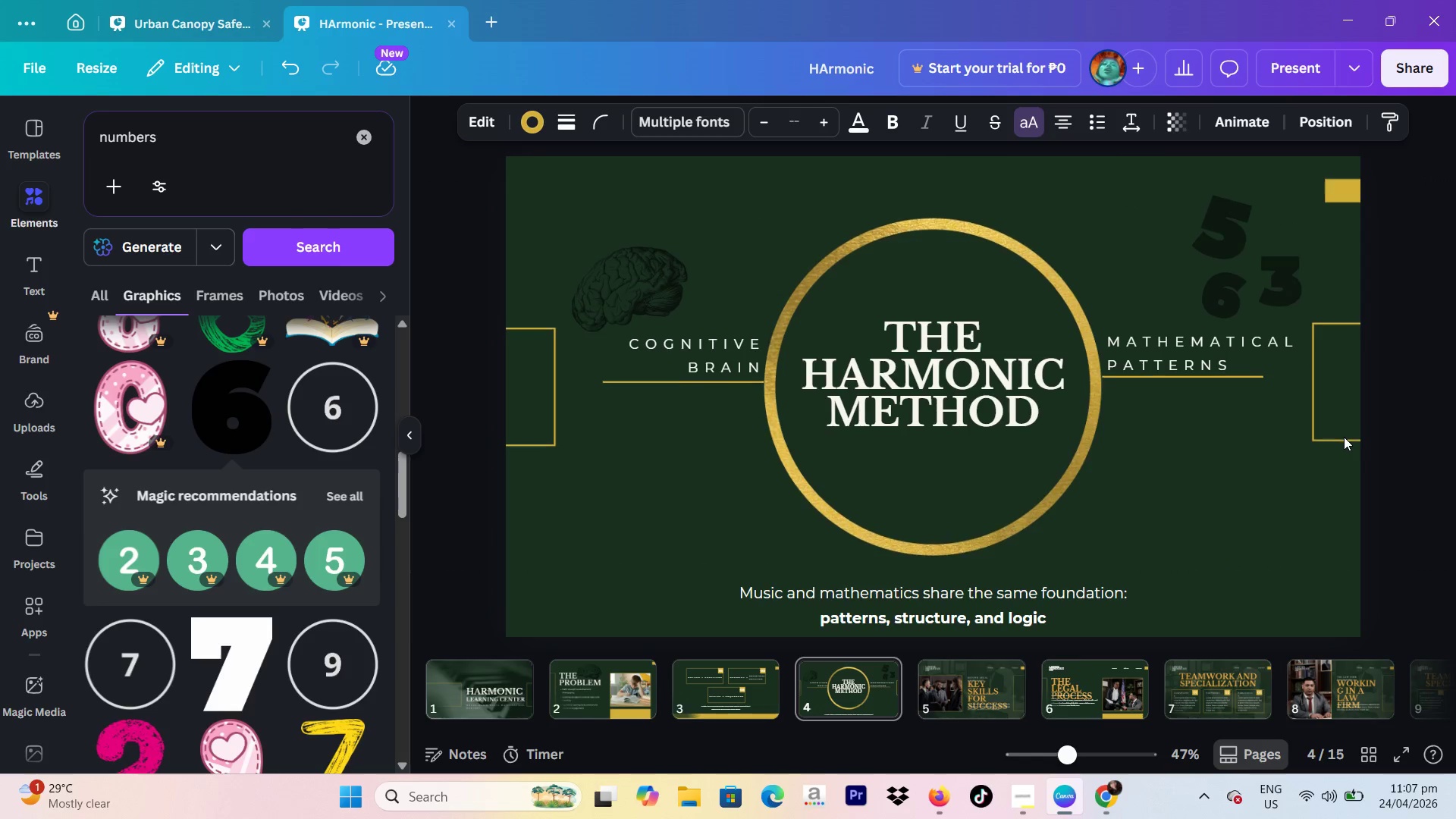 
key(ArrowUp)
 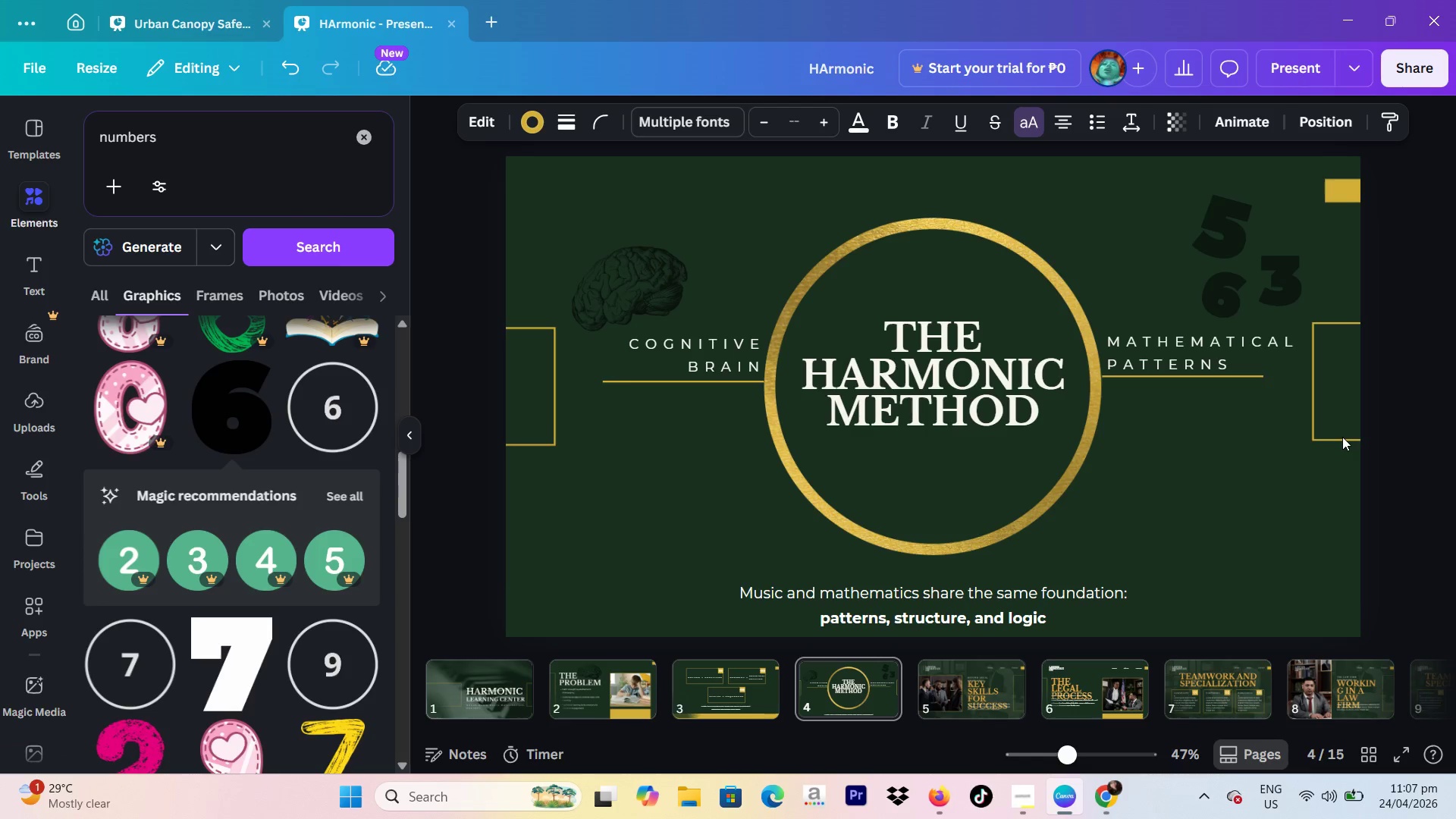 
key(ArrowUp)
 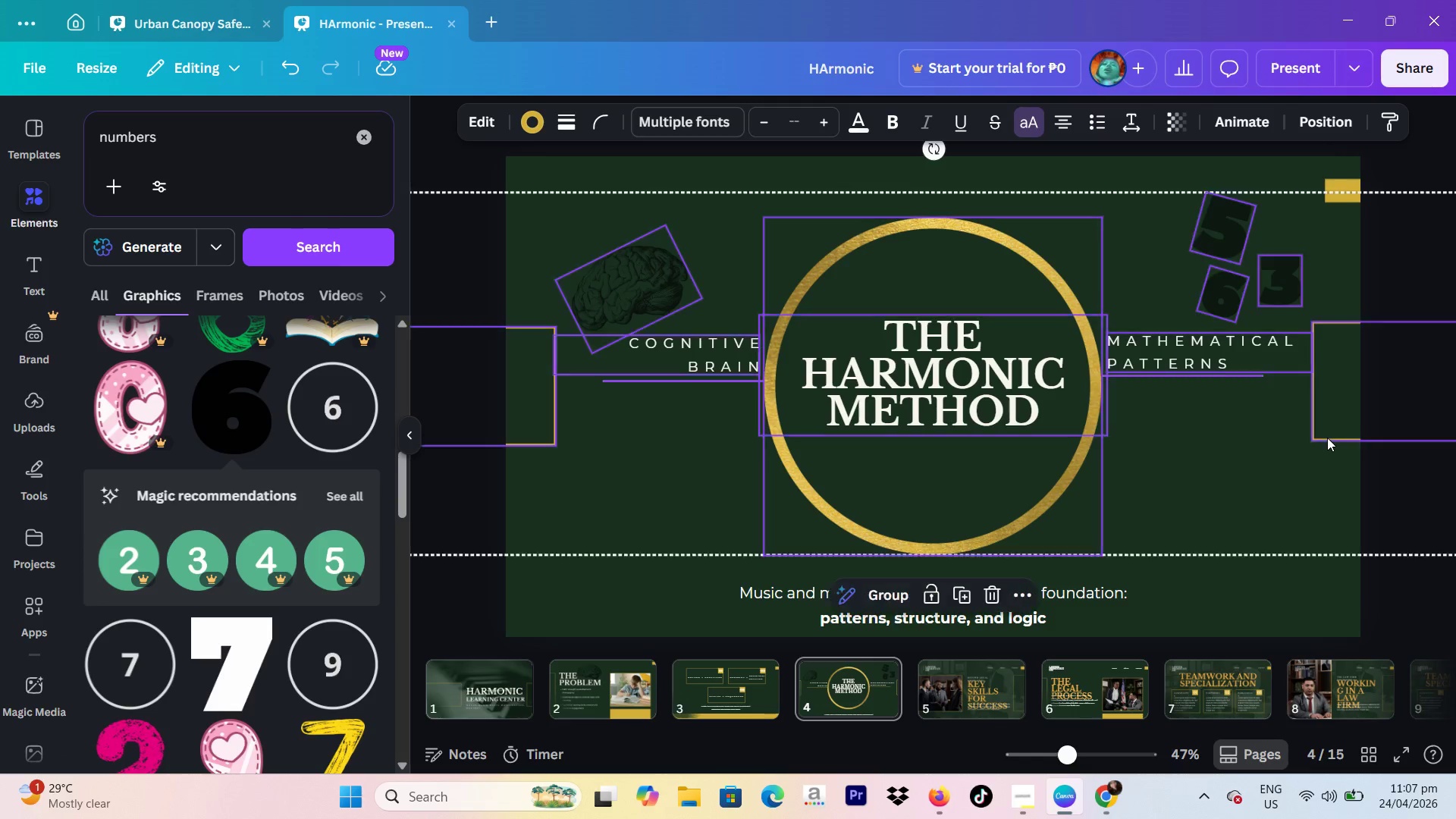 
hold_key(key=ArrowUp, duration=0.56)
 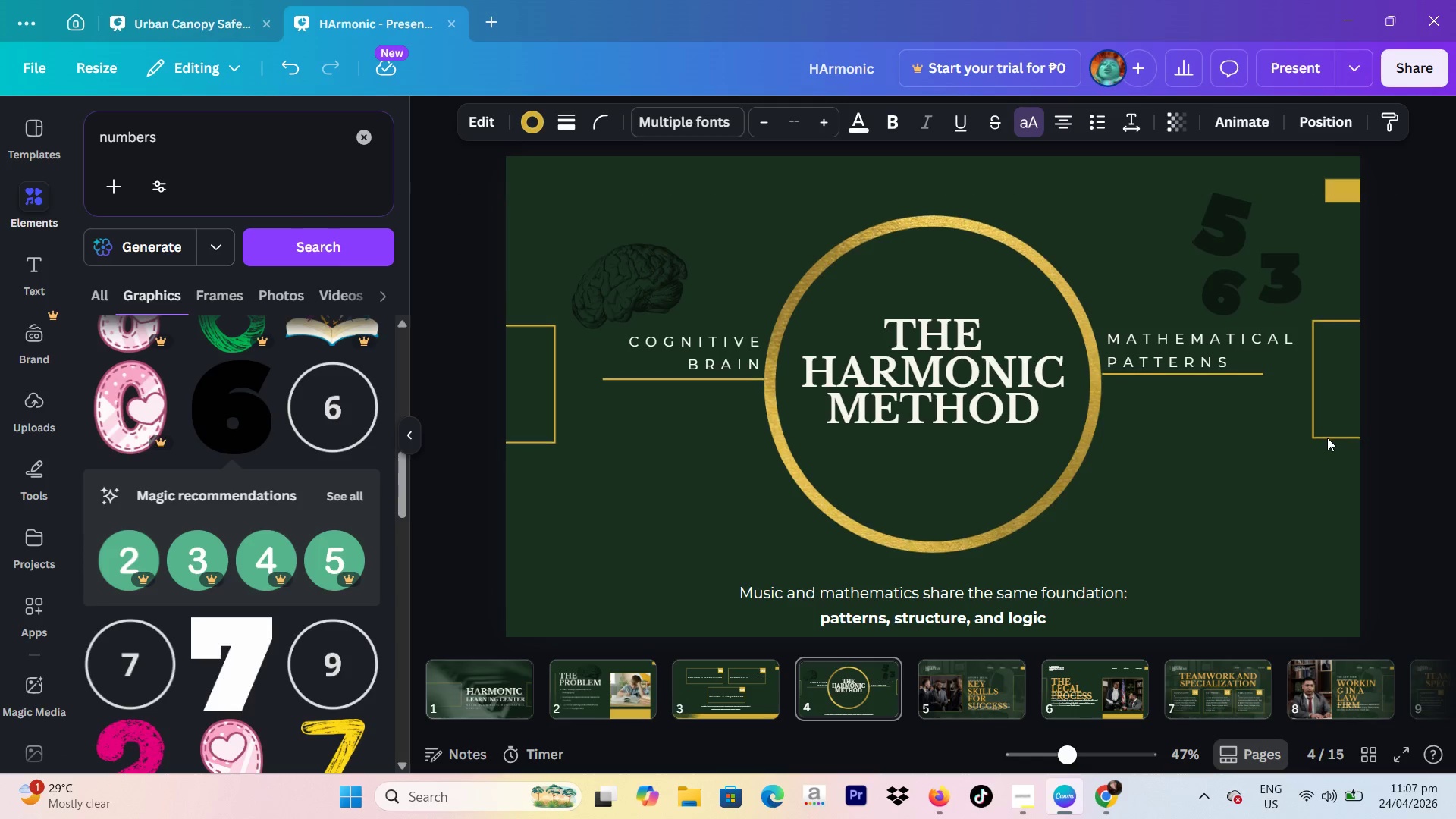 
hold_key(key=ArrowUp, duration=0.64)
 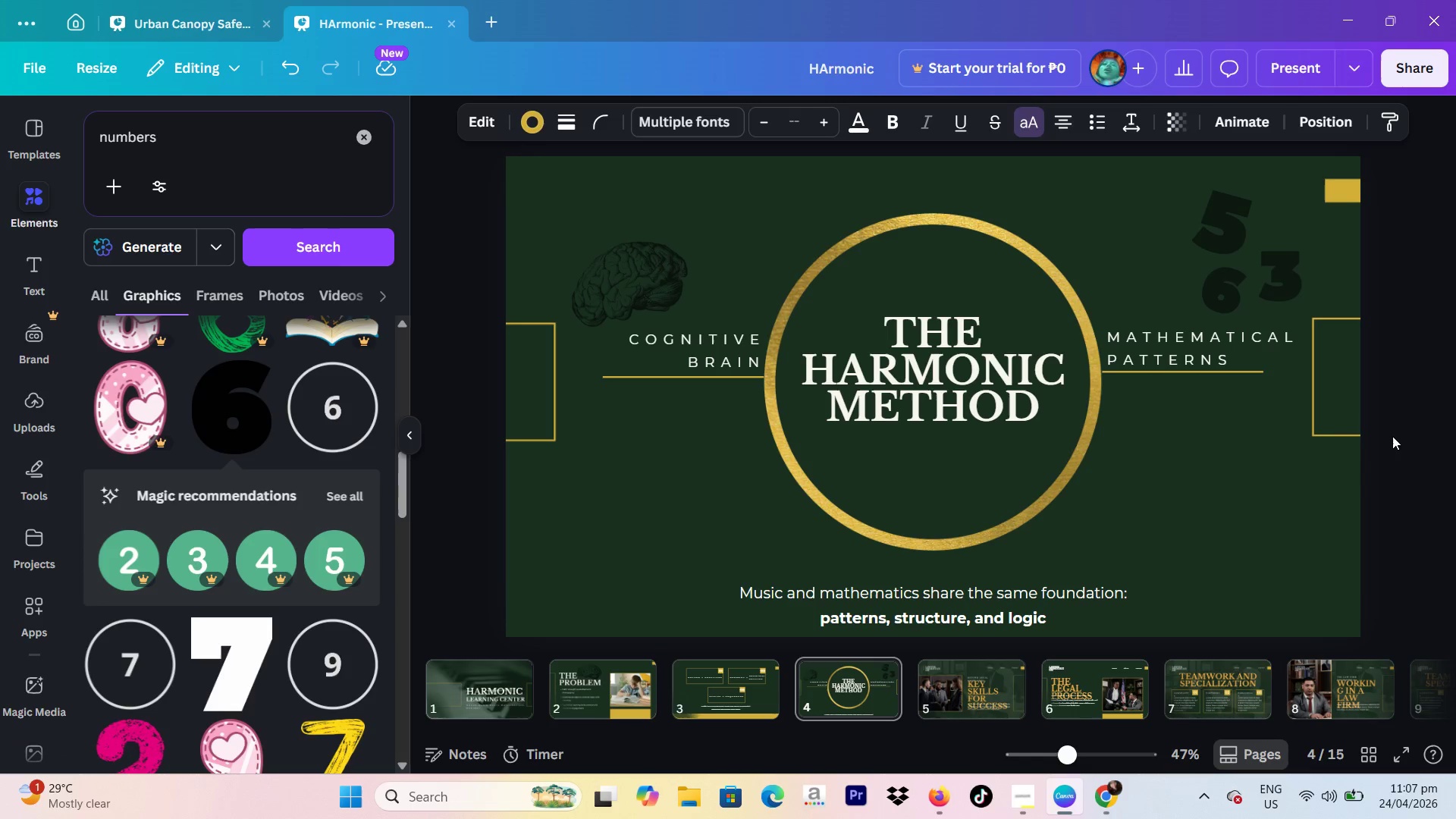 
left_click([1392, 436])
 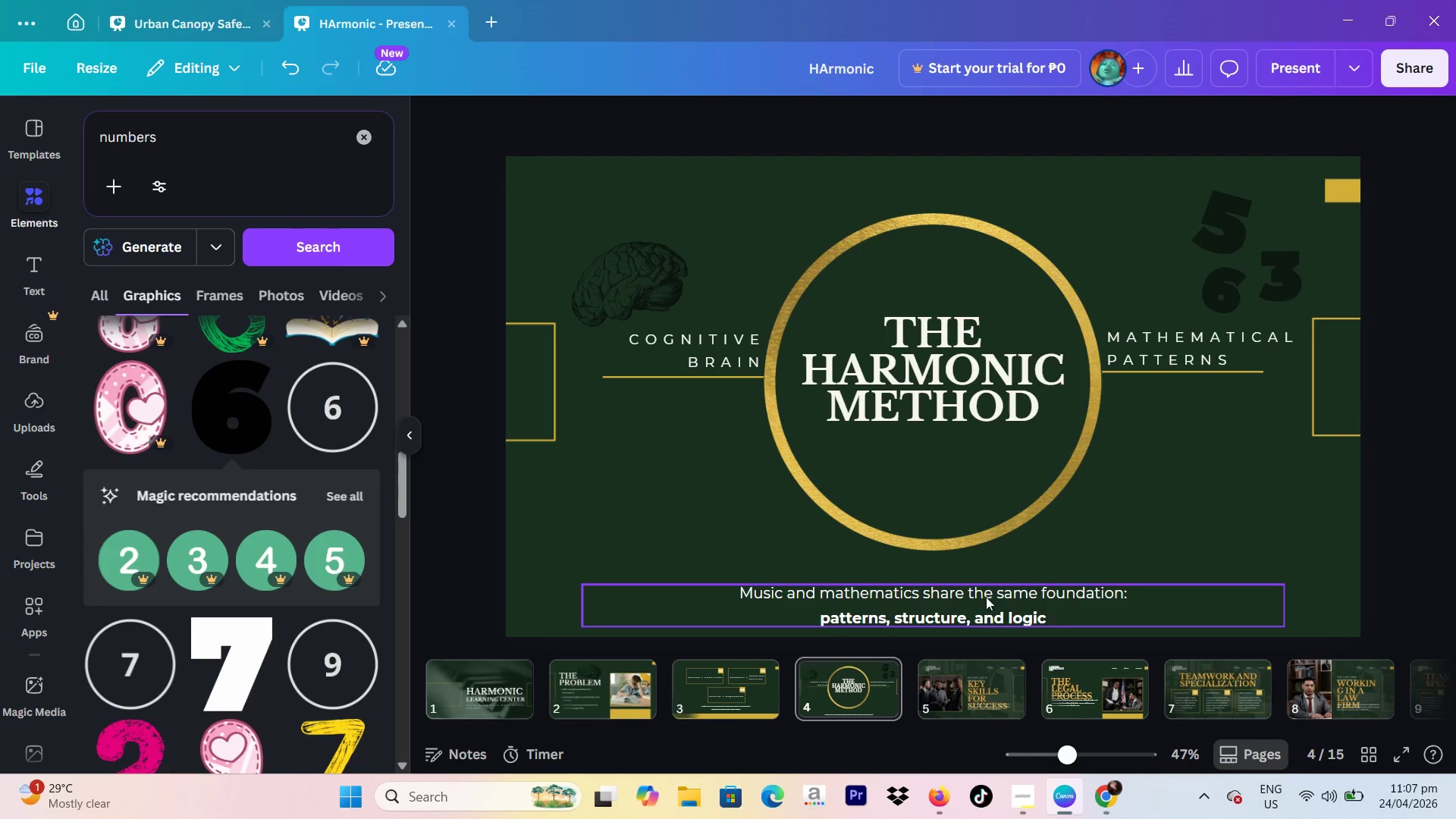 
left_click_drag(start_coordinate=[981, 602], to_coordinate=[982, 580])
 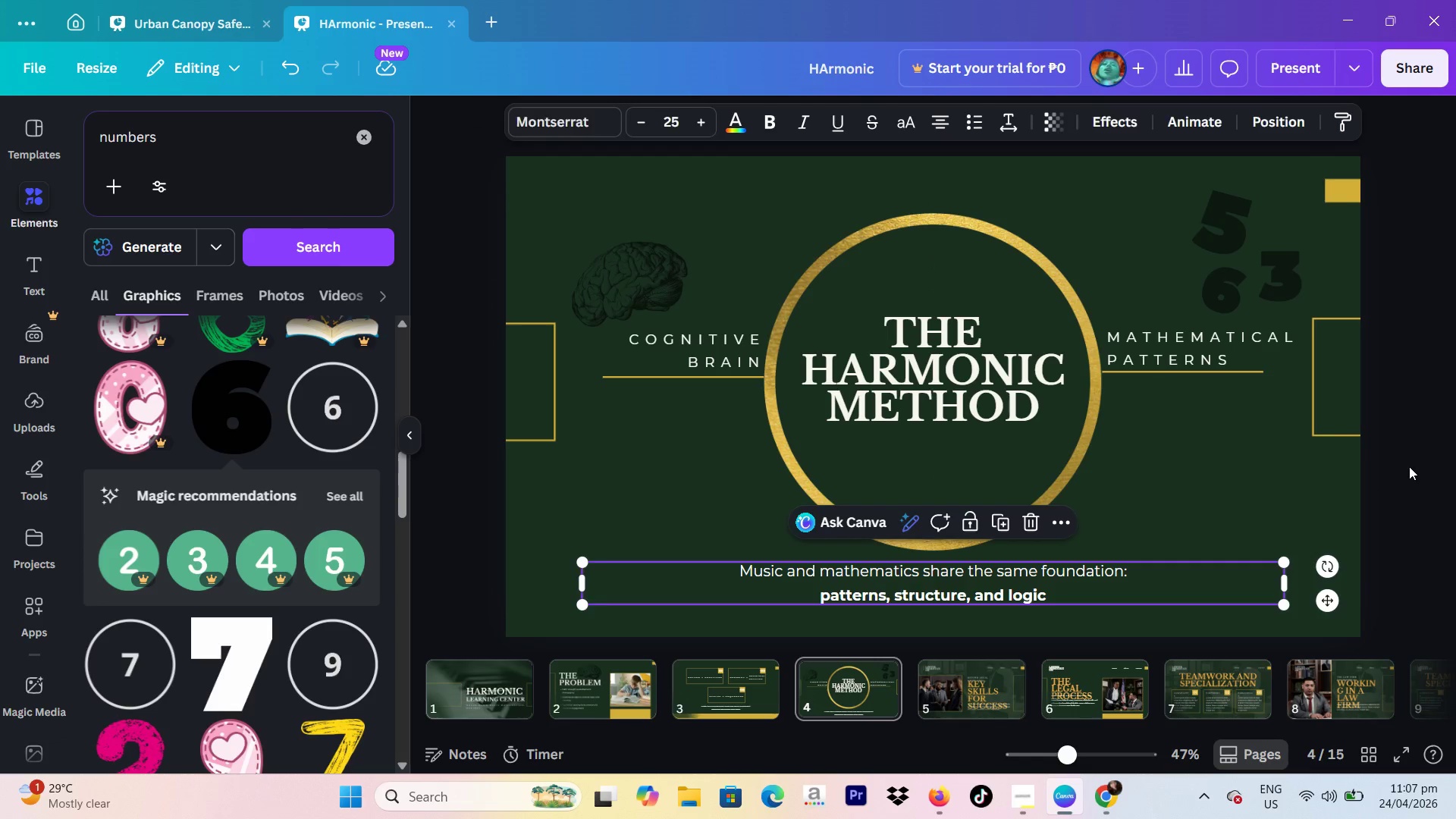 
scroll: coordinate [1343, 468], scroll_direction: down, amount: 1.0
 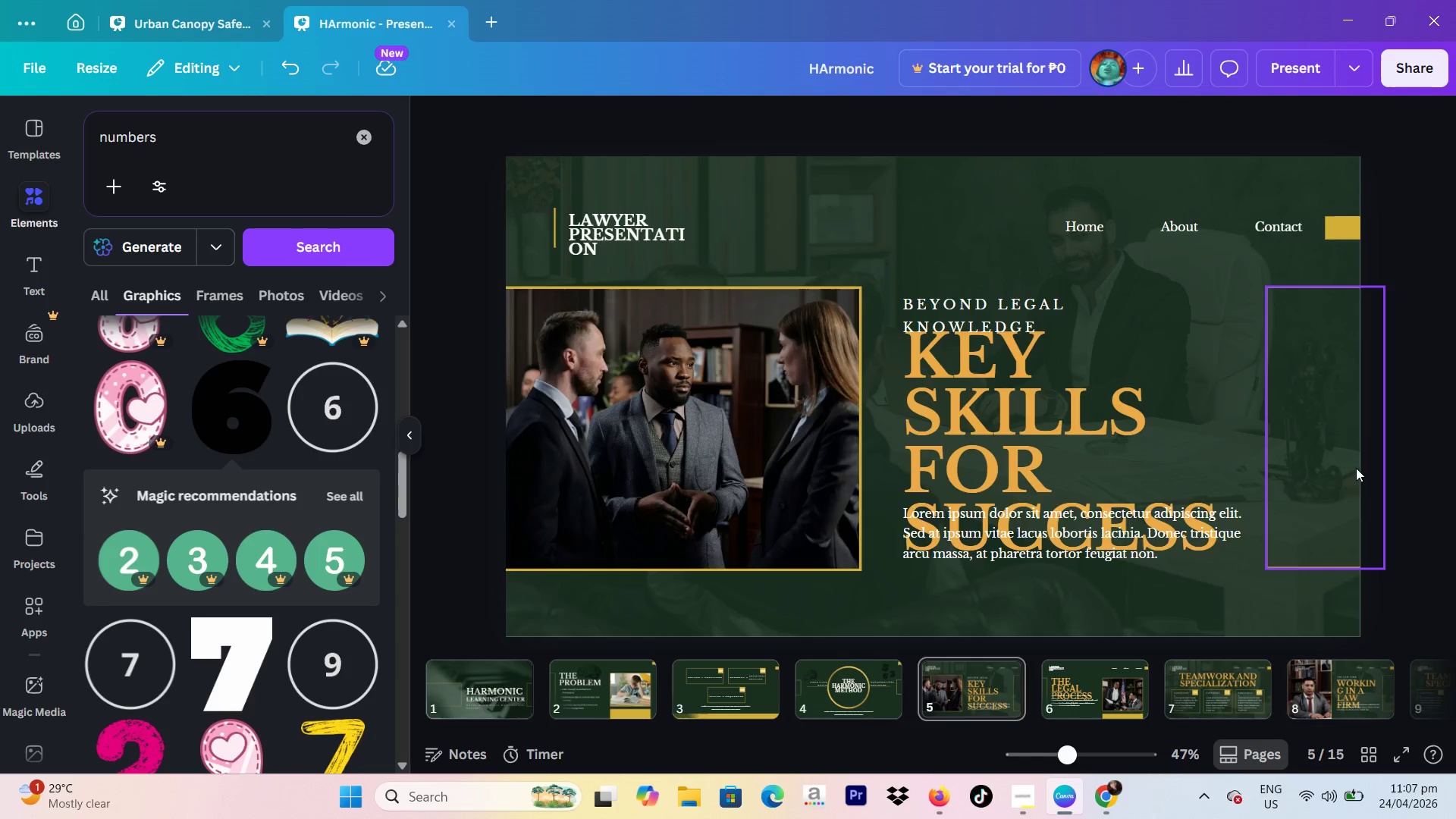 
scroll: coordinate [1357, 469], scroll_direction: up, amount: 1.0
 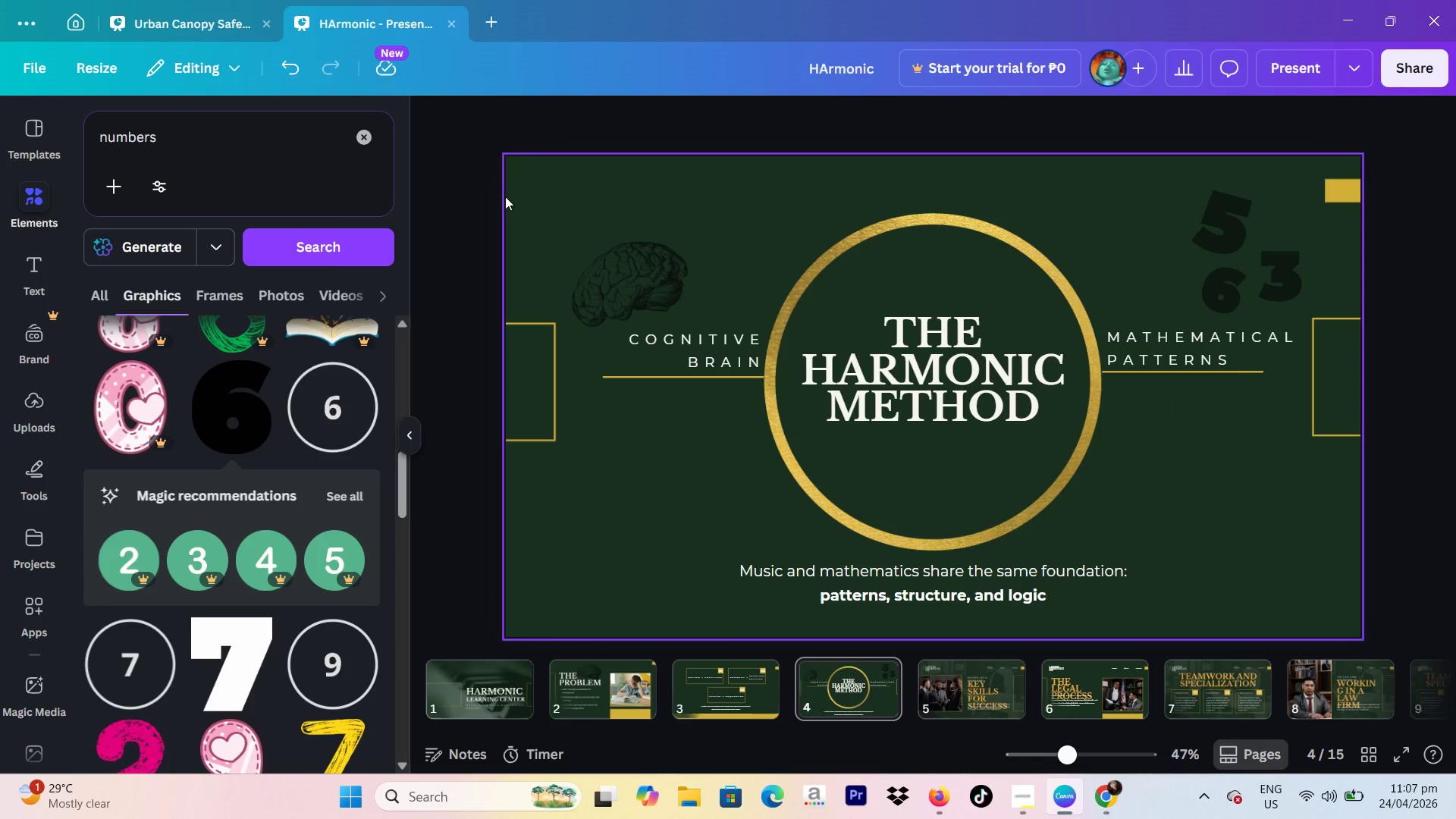 
left_click_drag(start_coordinate=[457, 184], to_coordinate=[752, 340])
 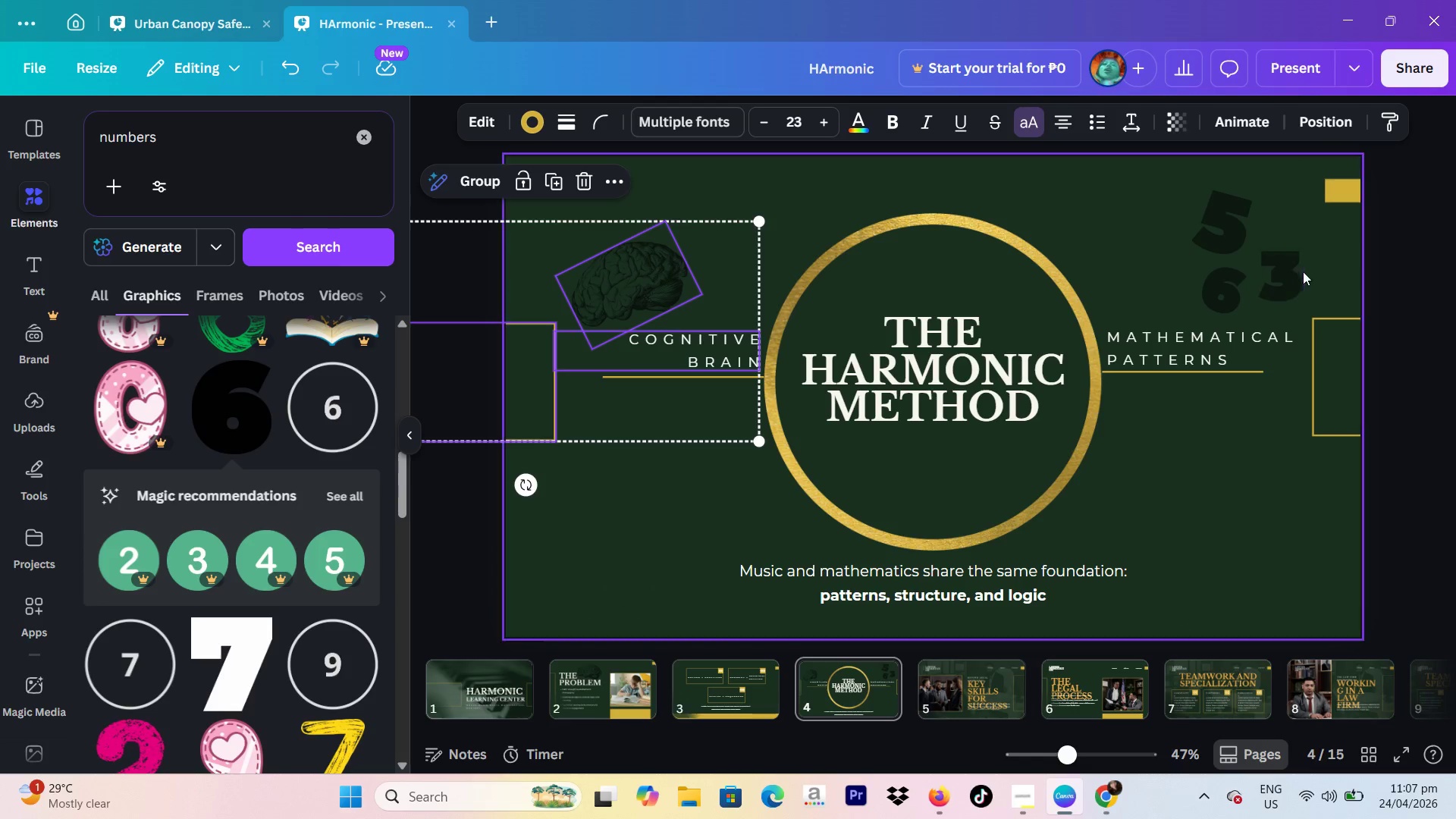 
left_click([1387, 255])
 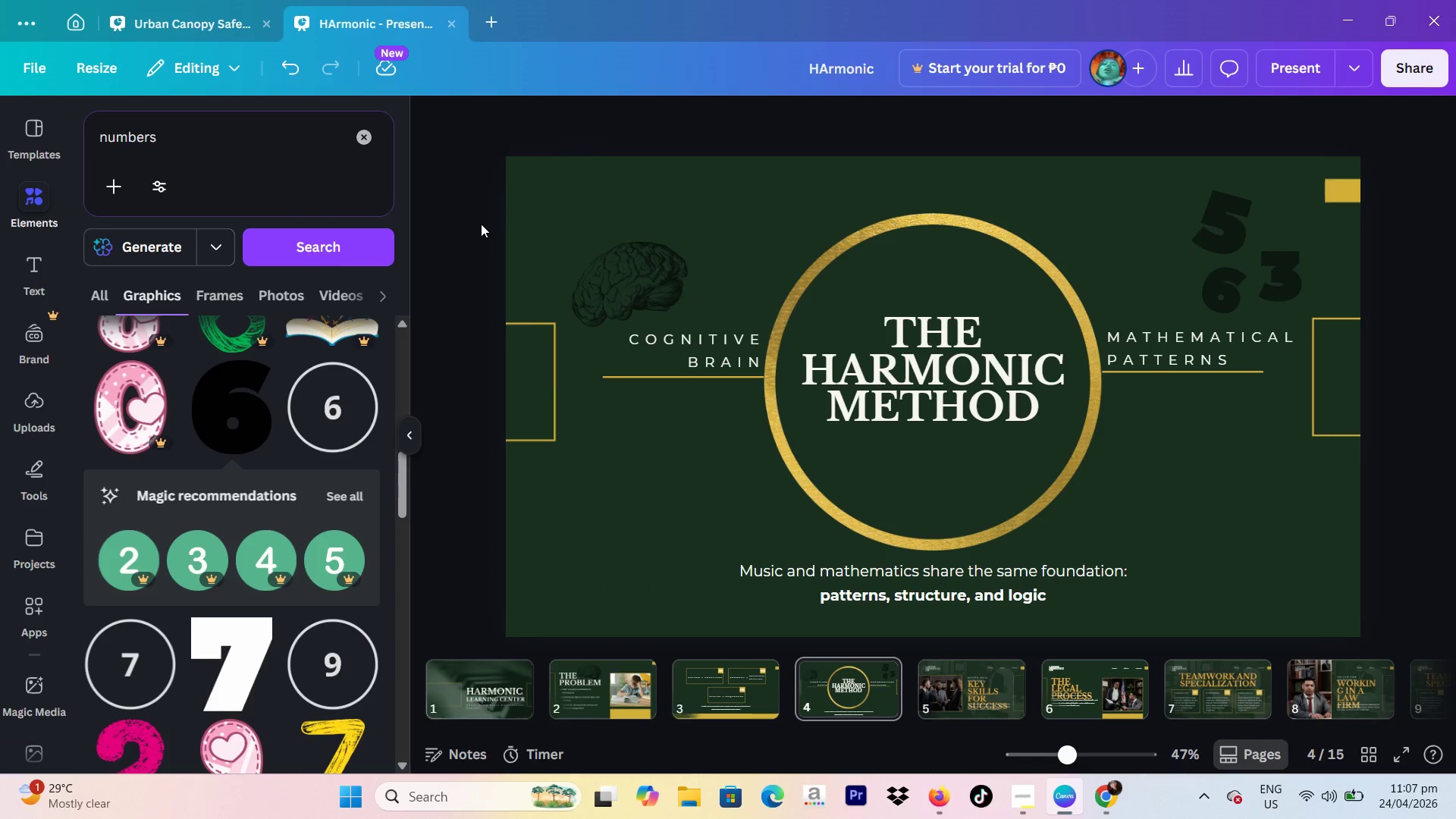 
left_click_drag(start_coordinate=[479, 221], to_coordinate=[1455, 573])
 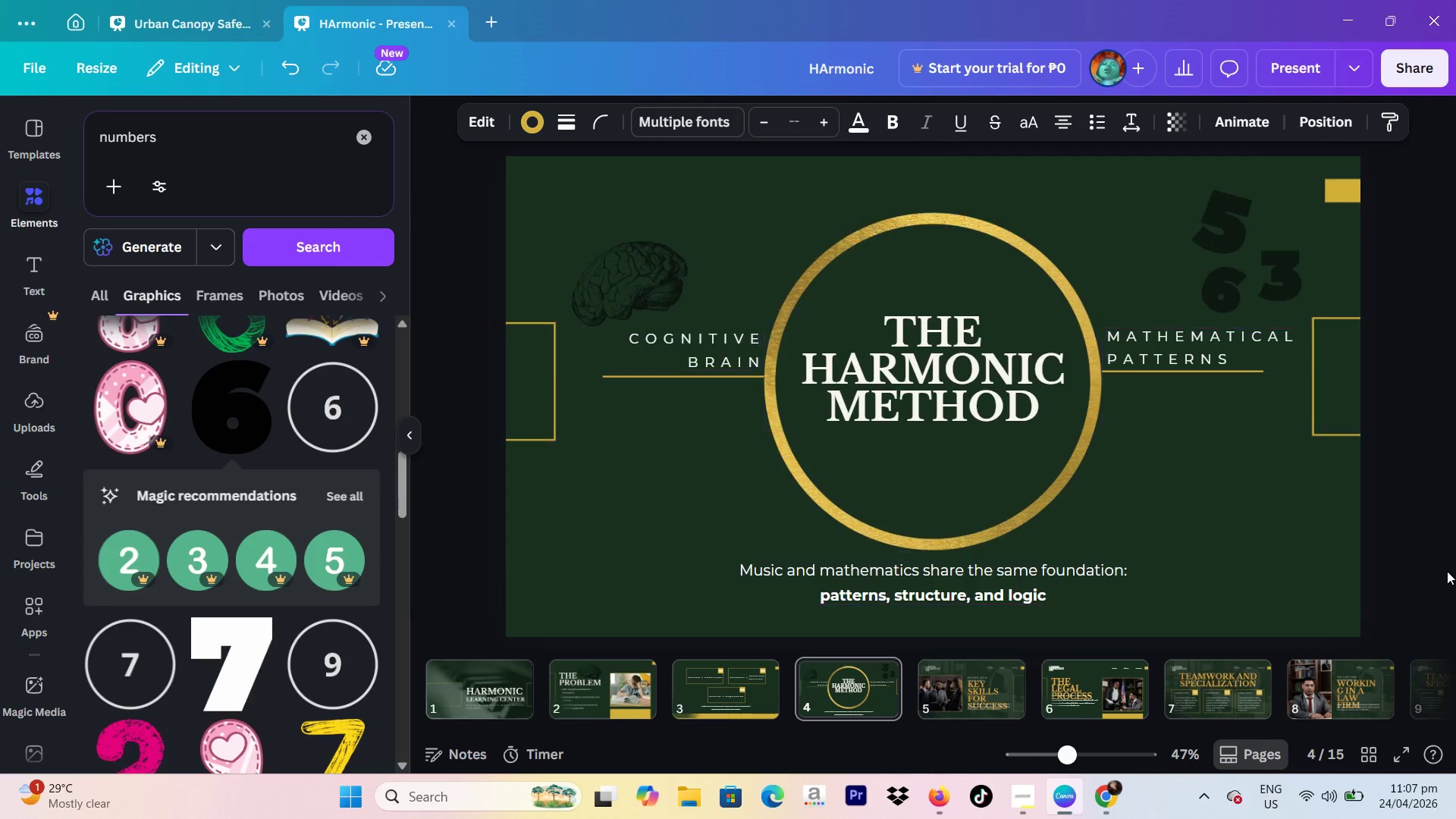 
hold_key(key=ArrowUp, duration=0.89)
 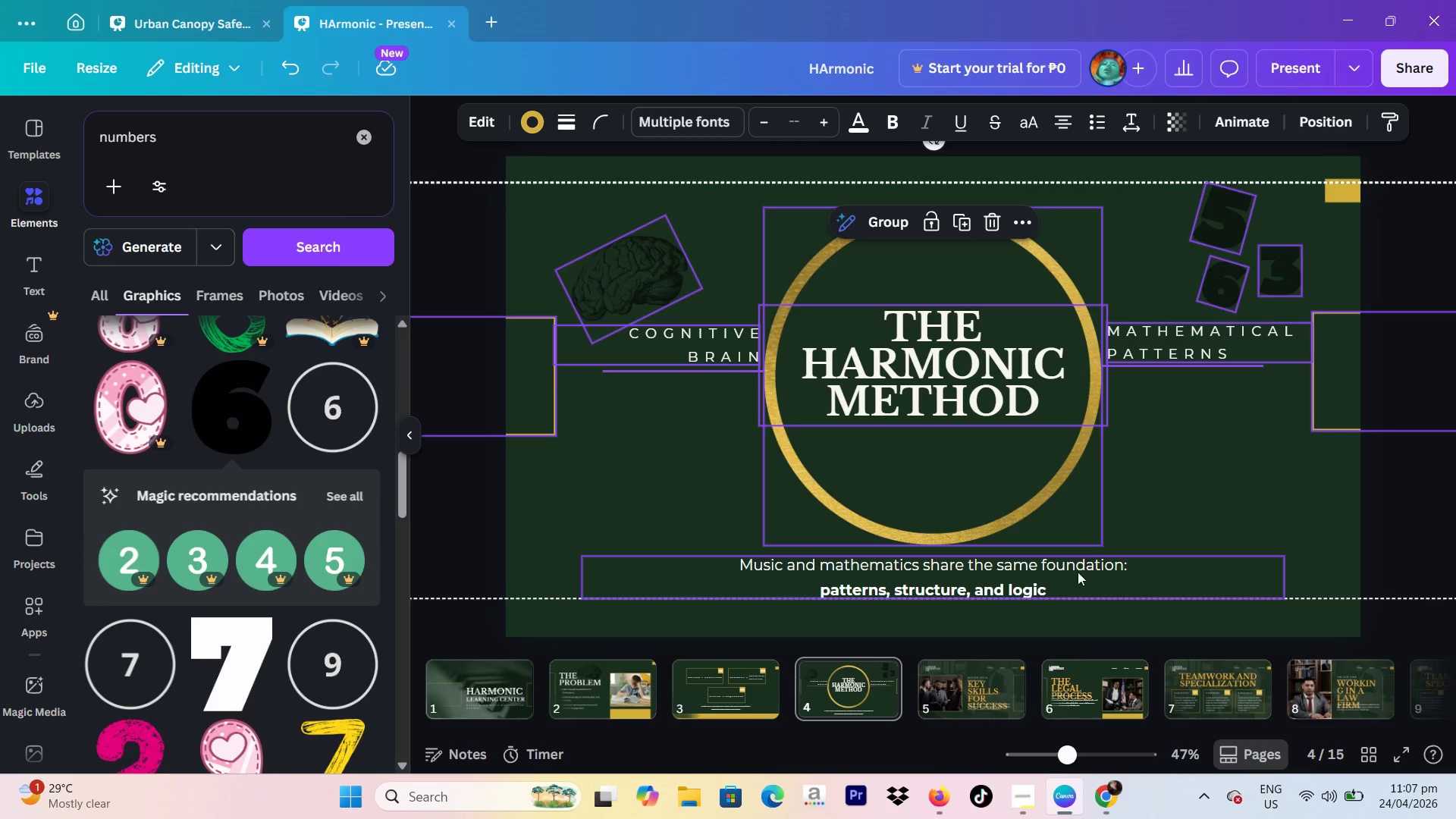 
hold_key(key=ArrowDown, duration=0.77)
 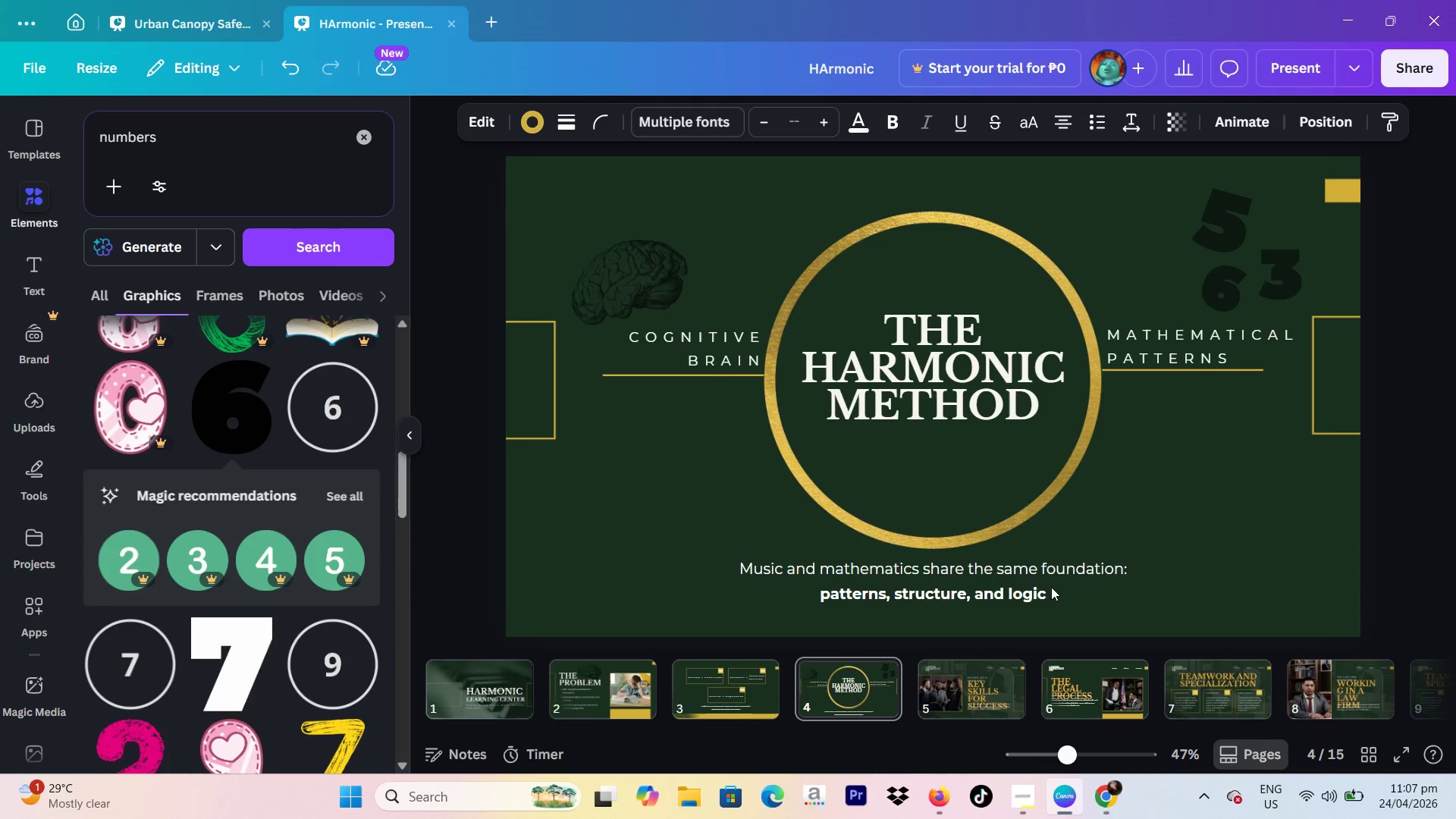 
left_click([1046, 587])
 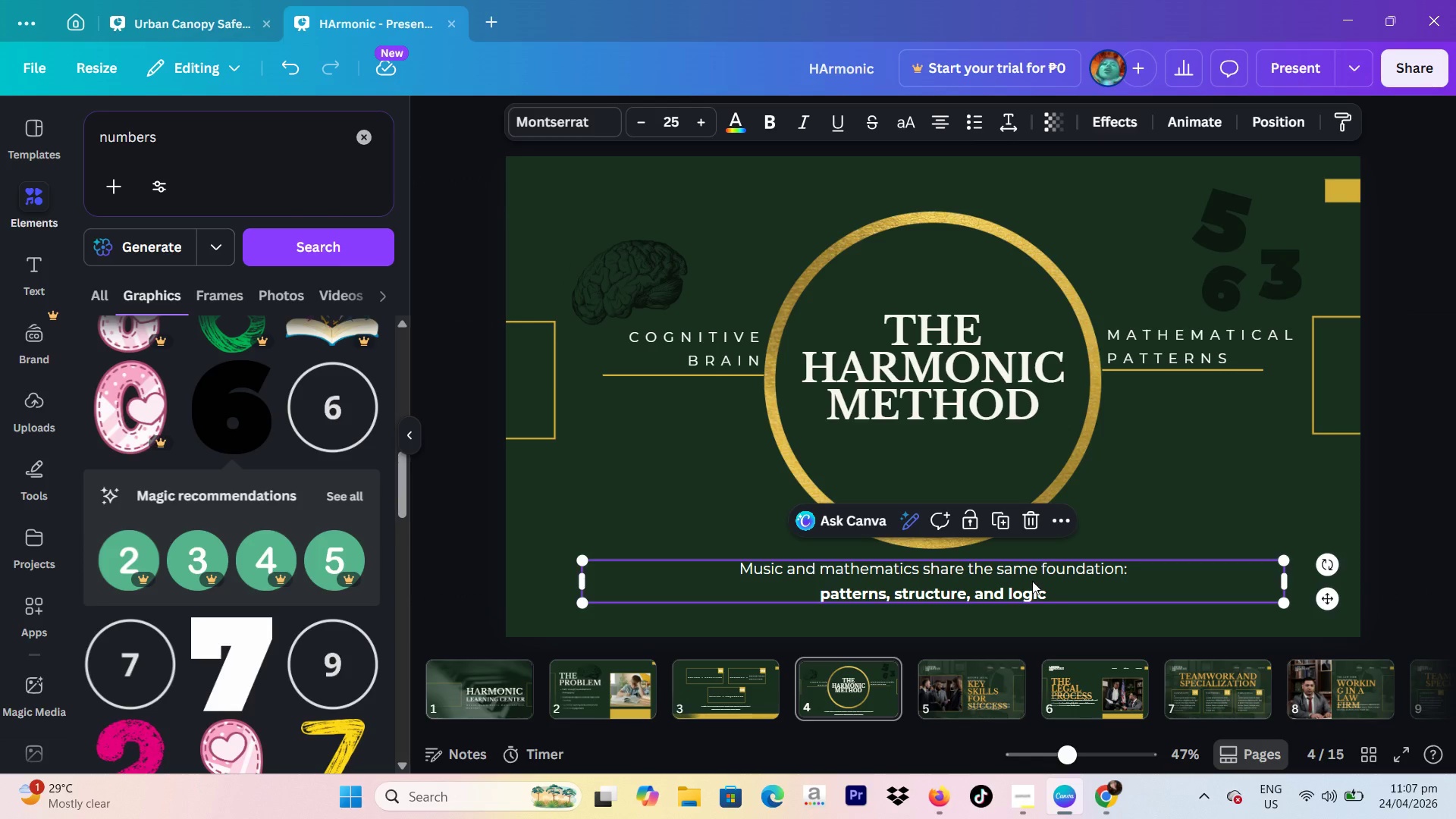 
left_click([1032, 581])
 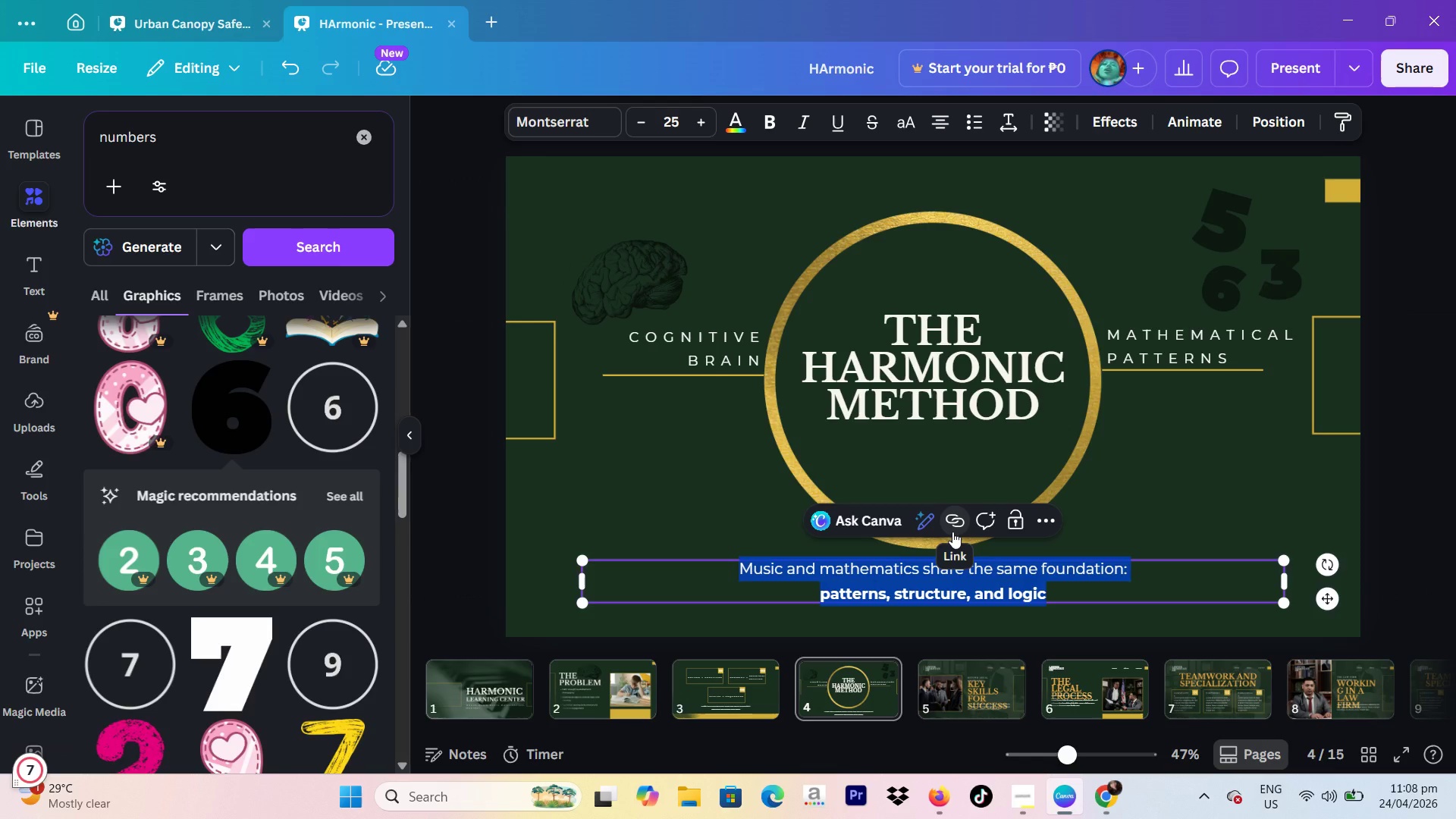 
wait(17.98)
 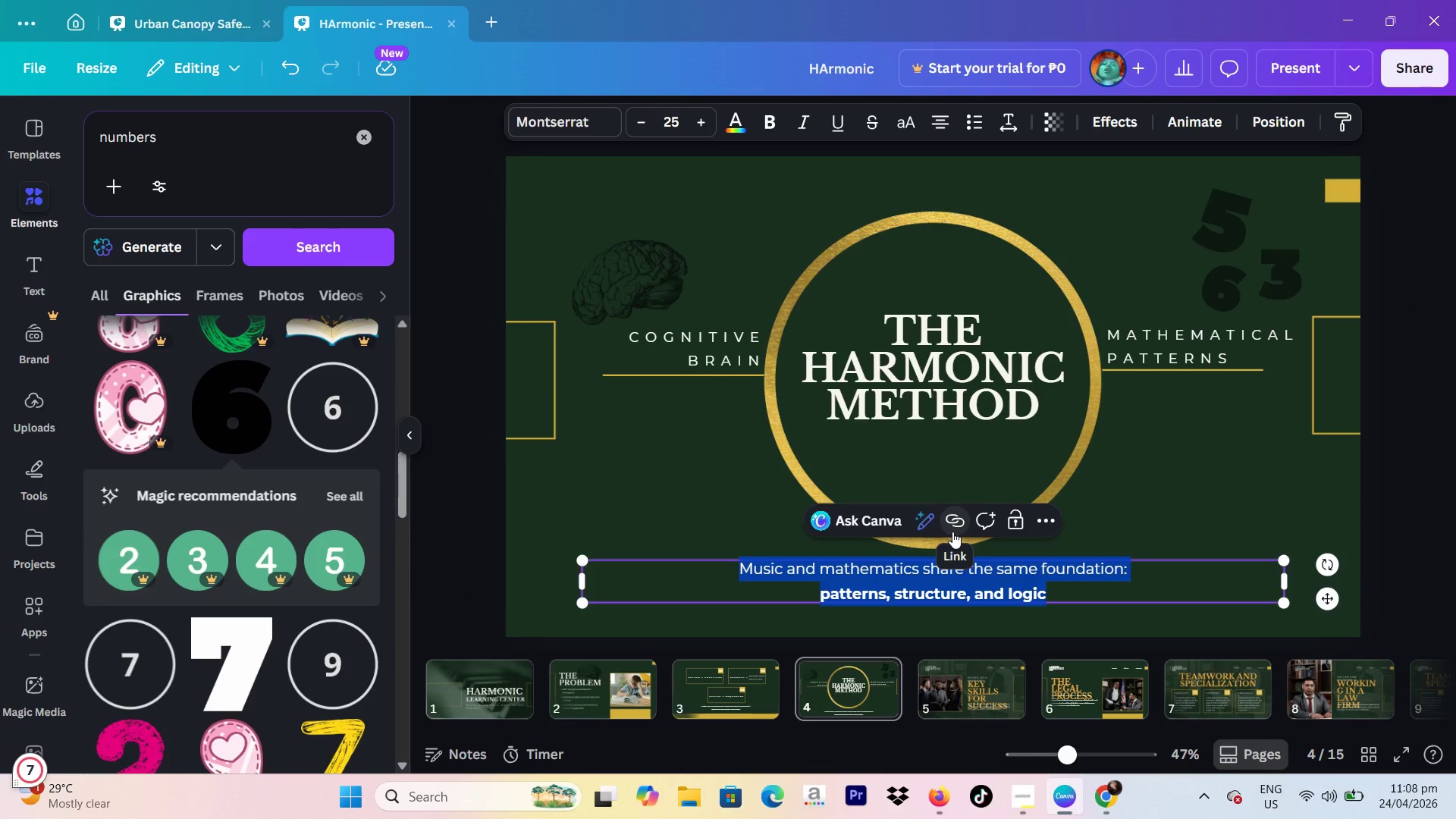 
type(Learn math by feeling it)
 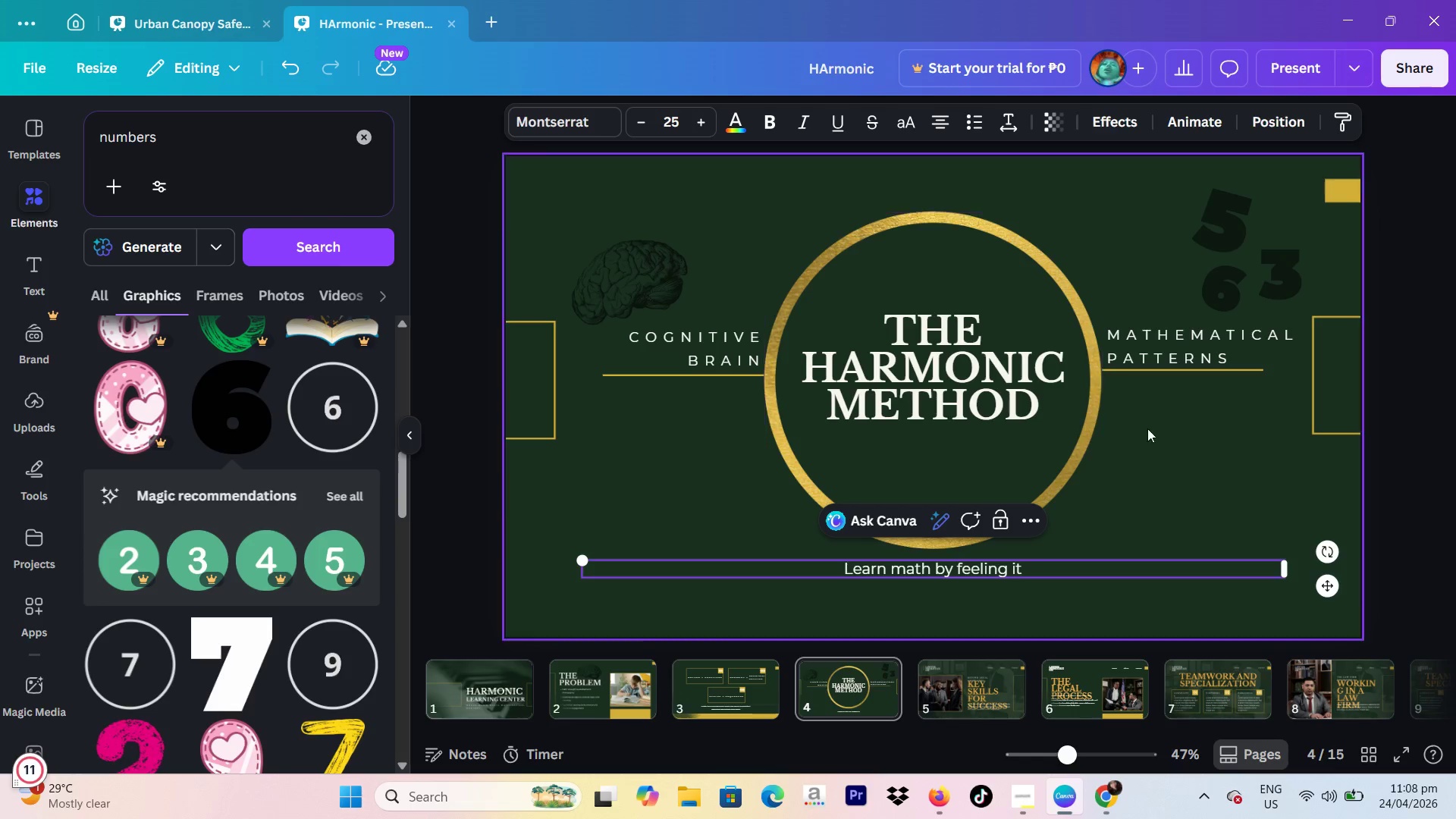 
left_click([1455, 416])
 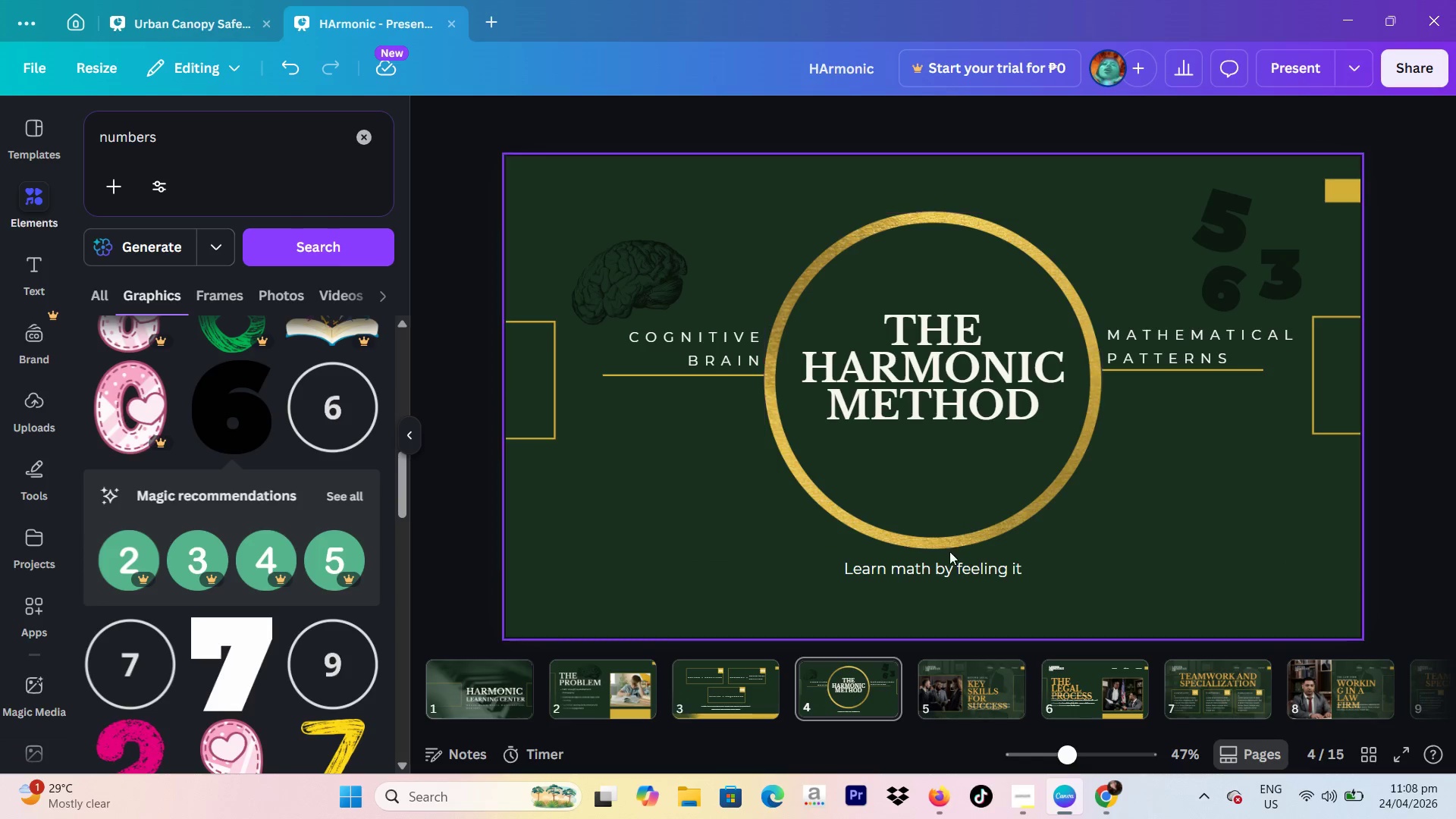 
left_click([946, 558])
 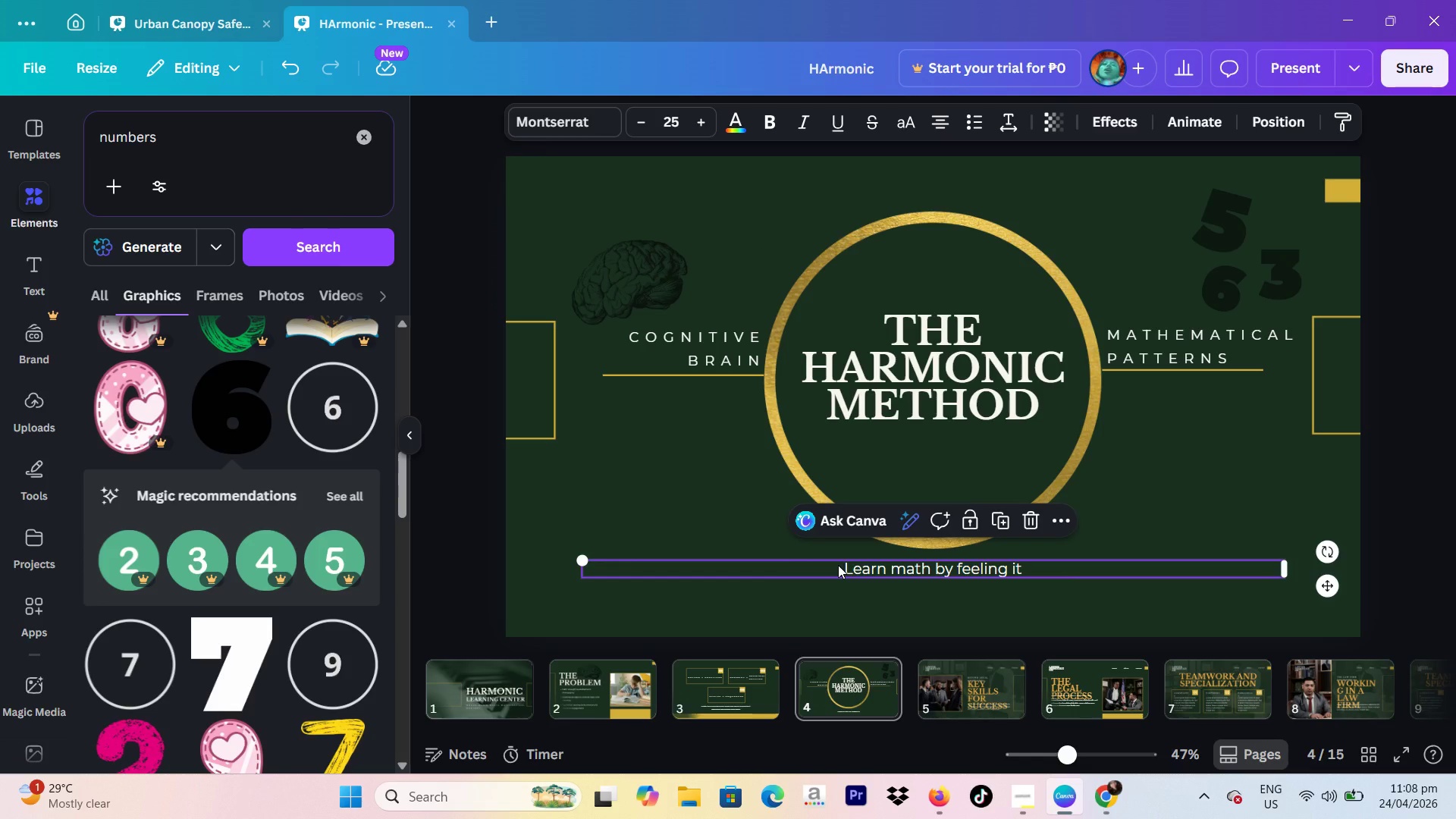 
left_click([838, 565])
 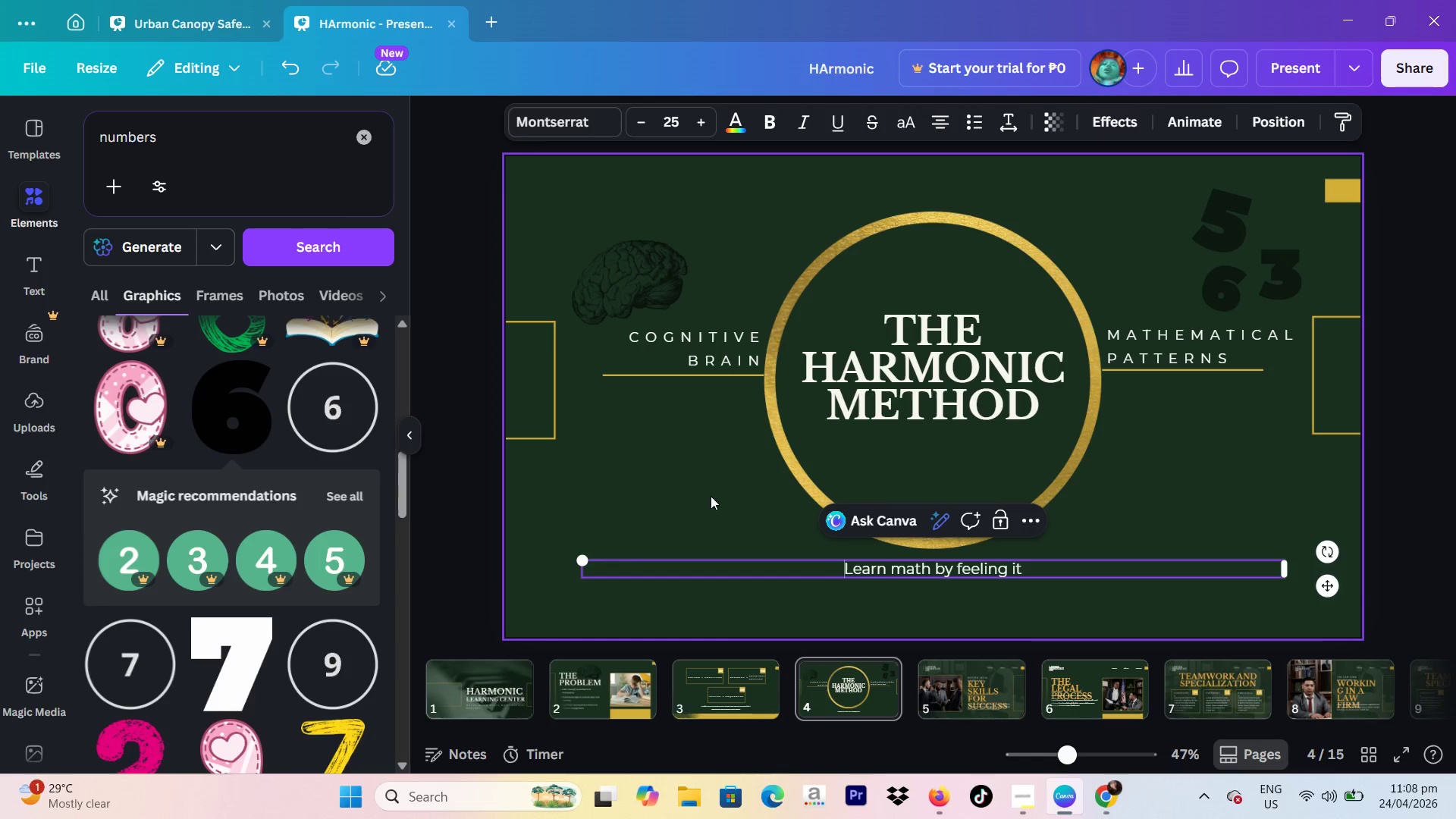 
key(Shift+Quote)
 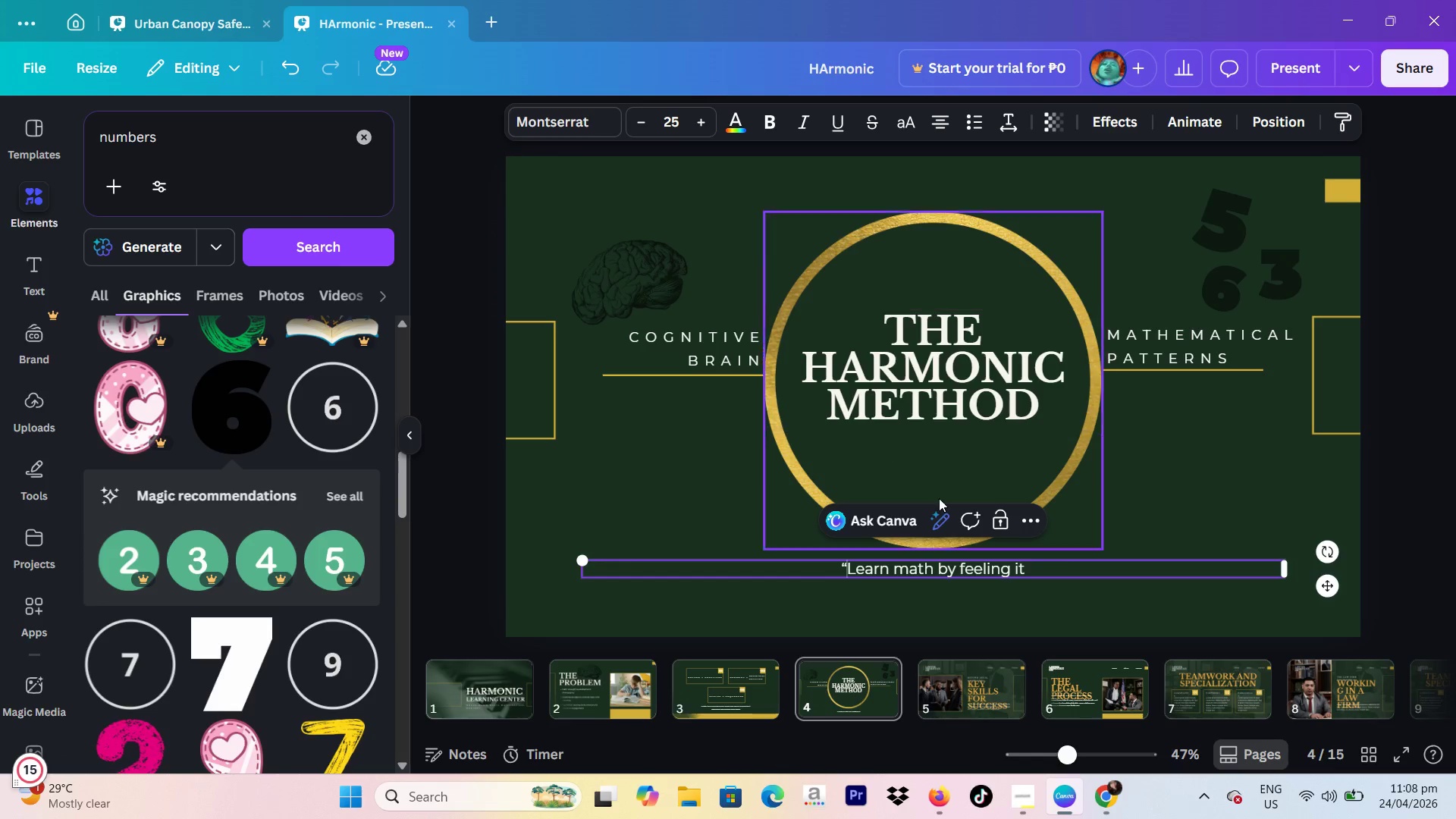 
left_click([1110, 573])
 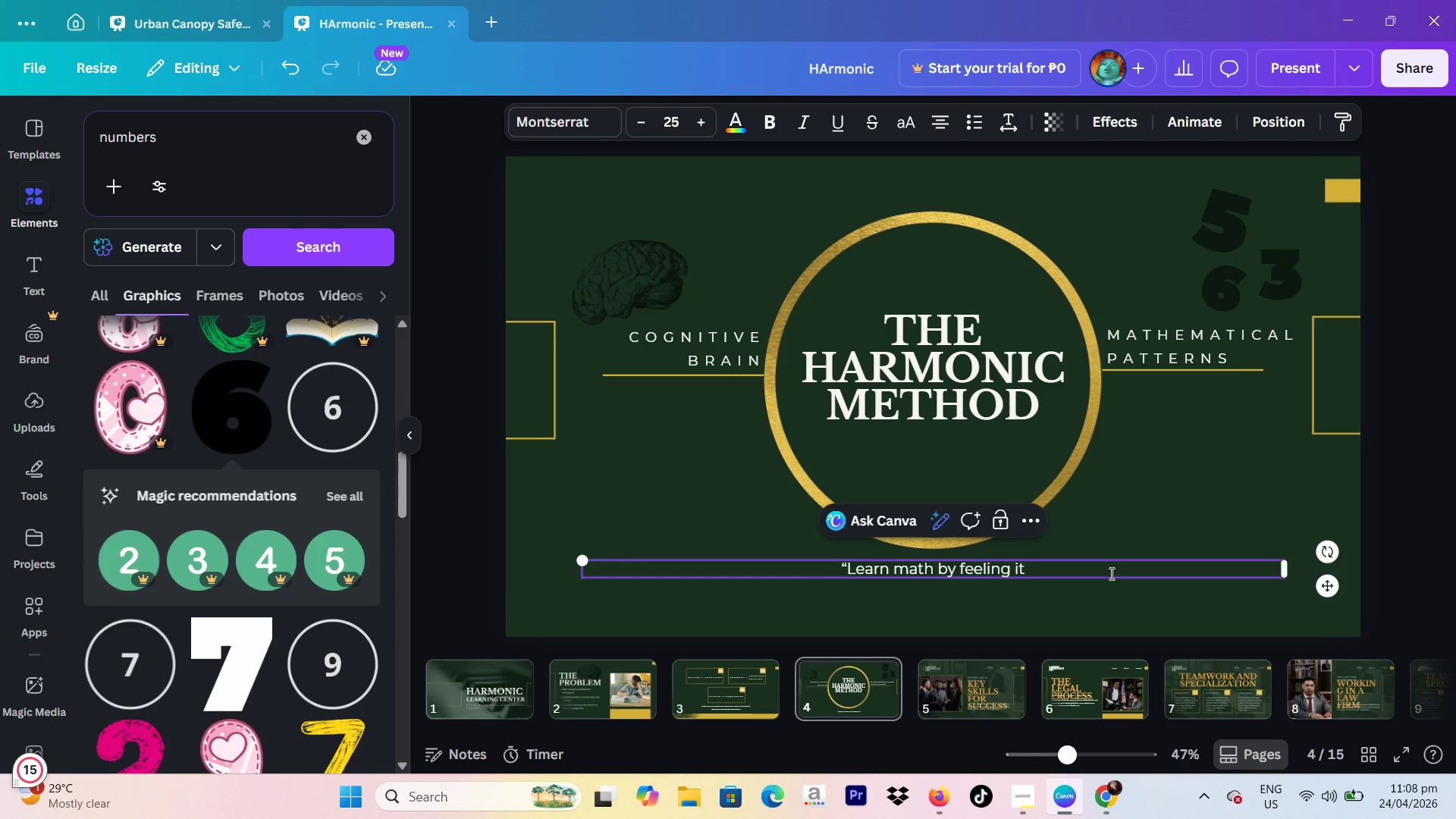 
key(Shift+Quote)
 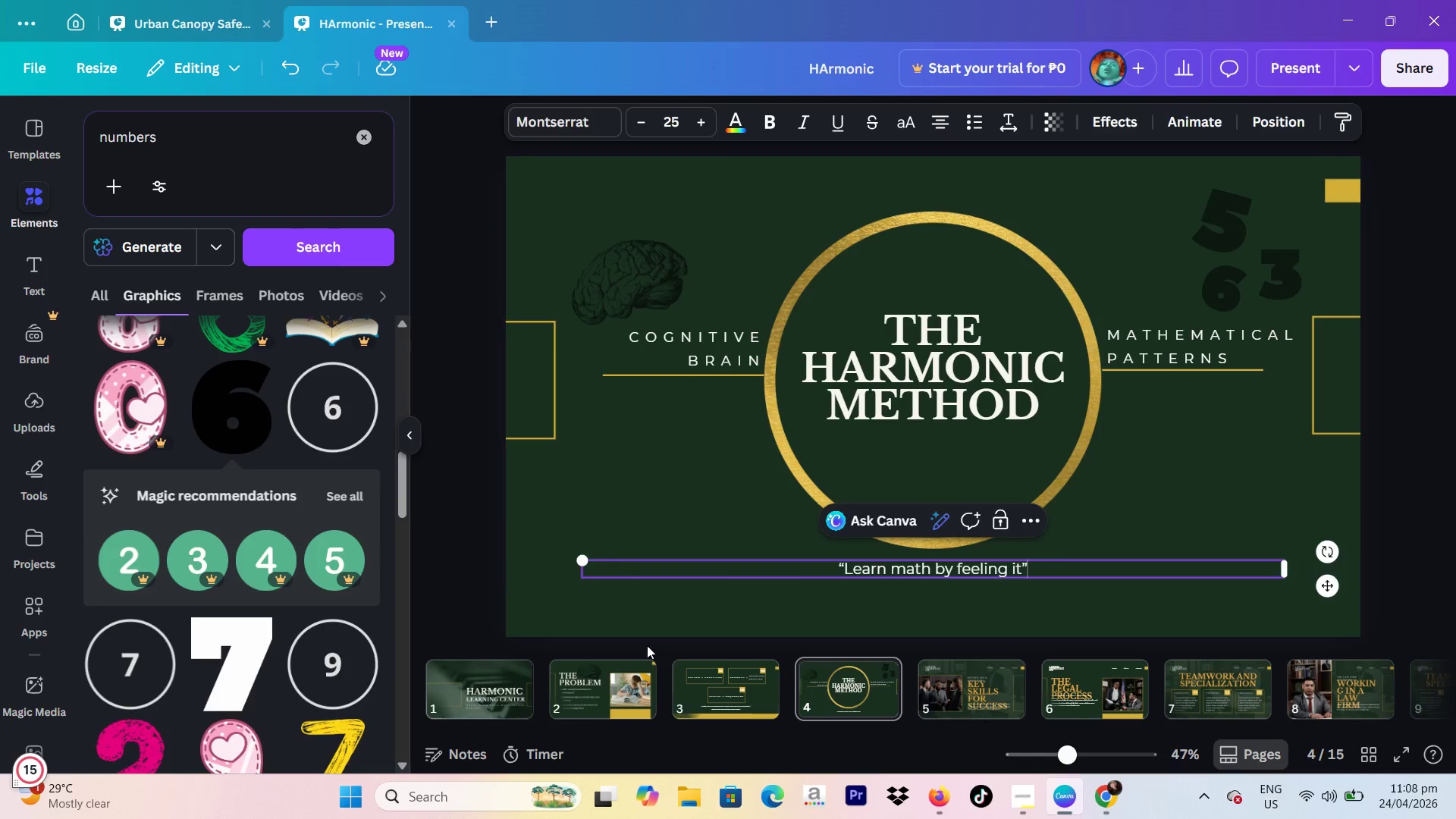 
left_click([623, 679])
 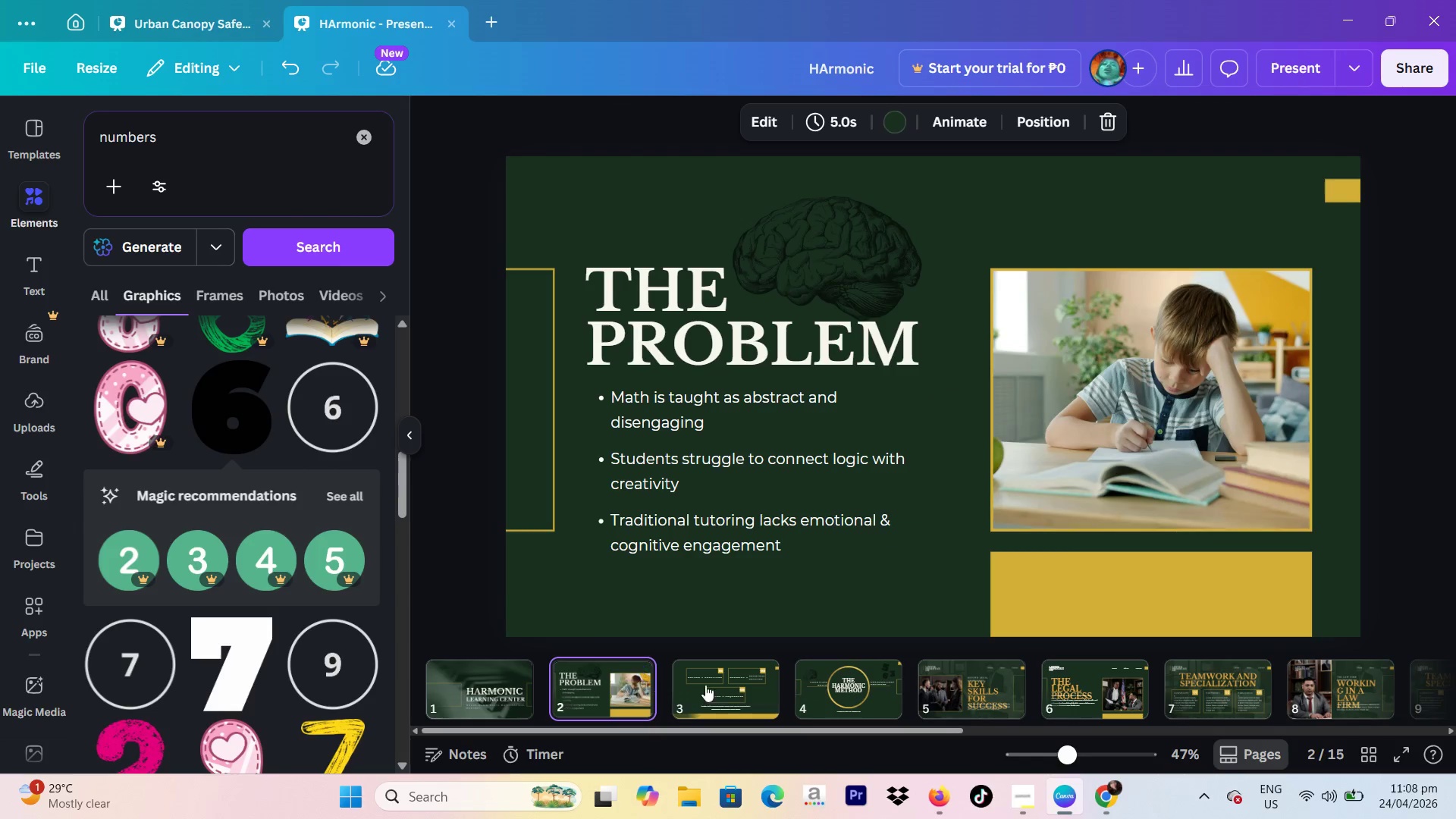 
left_click([726, 687])
 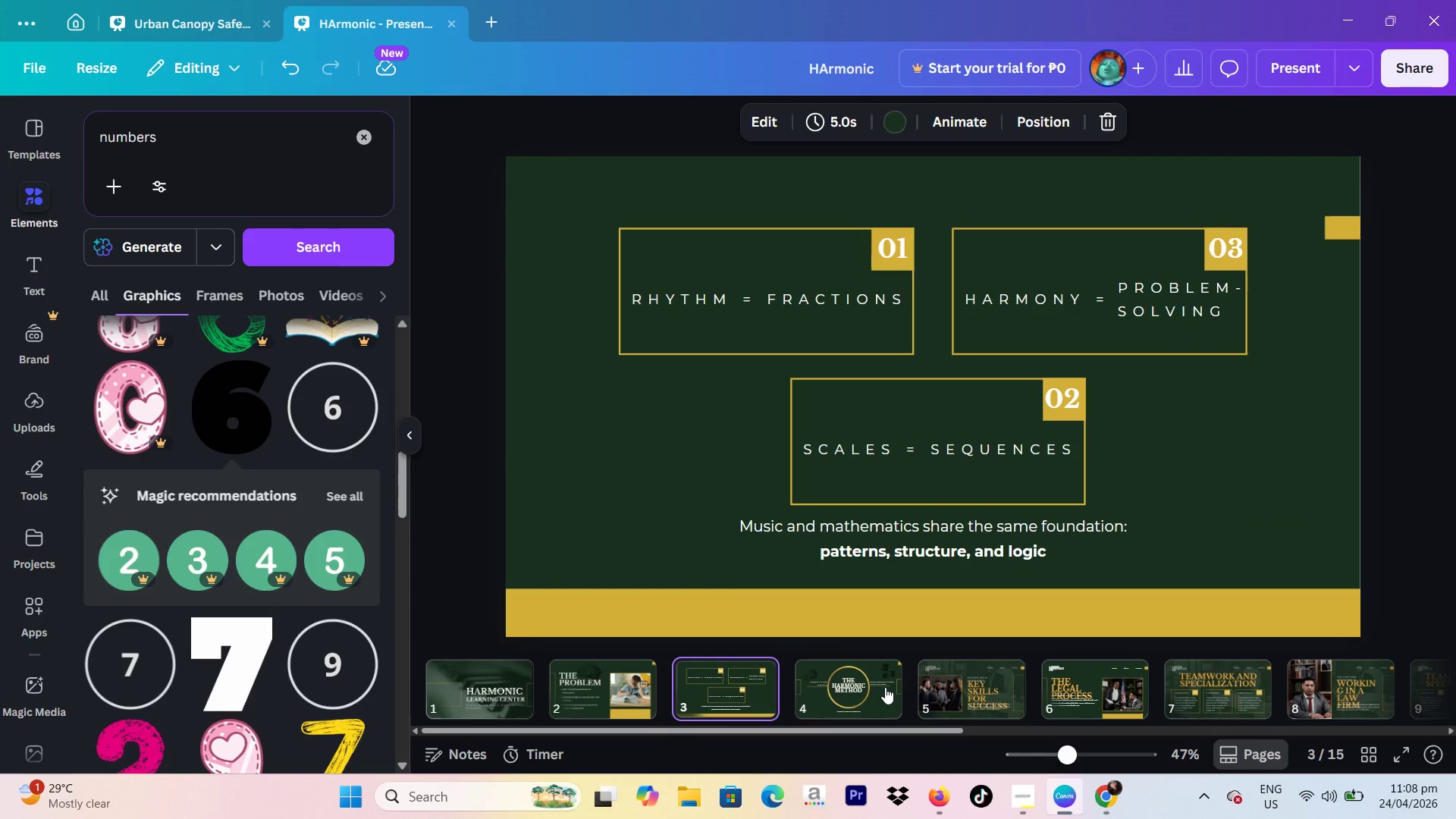 
left_click([885, 687])
 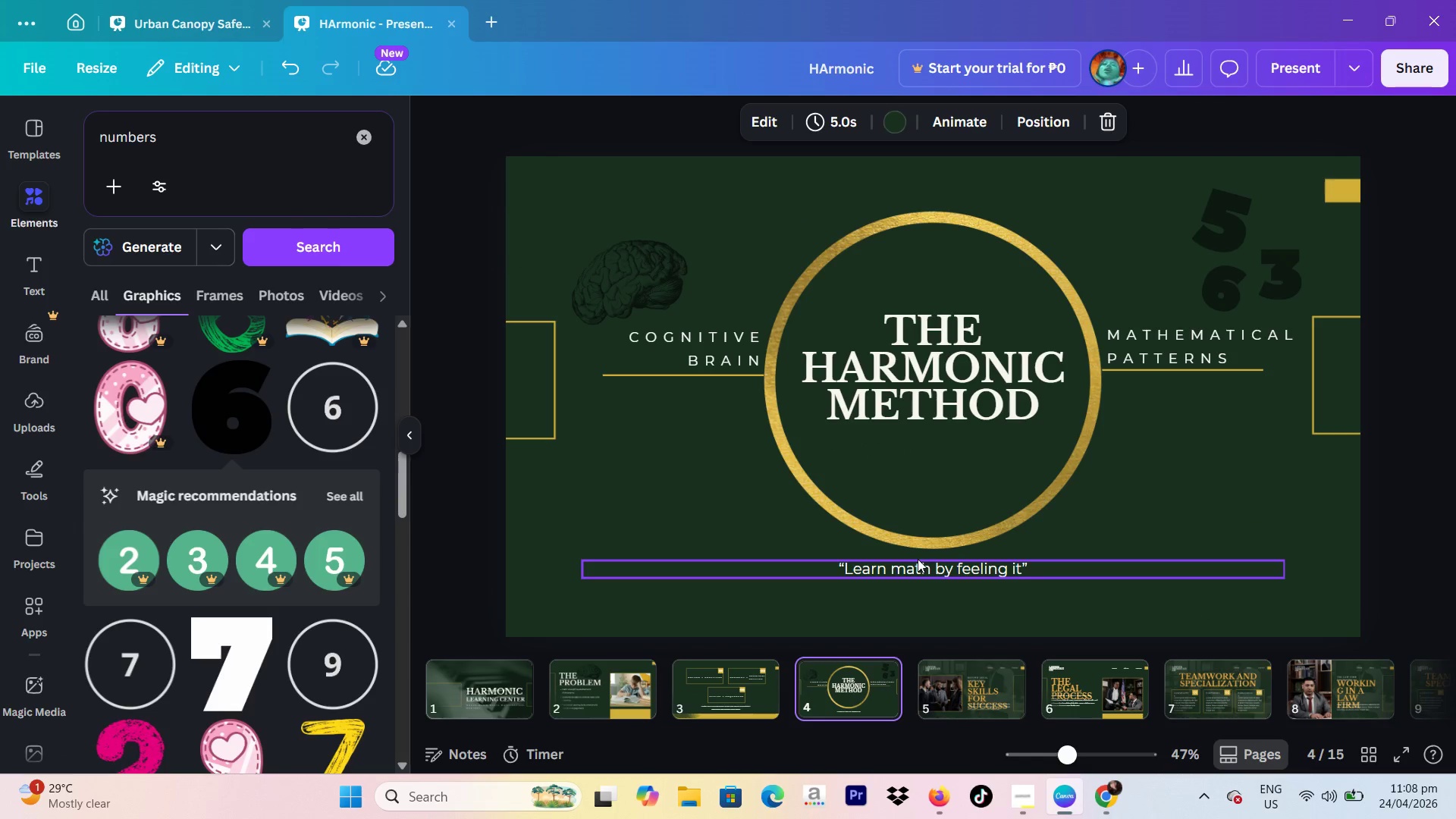 
double_click([919, 560])
 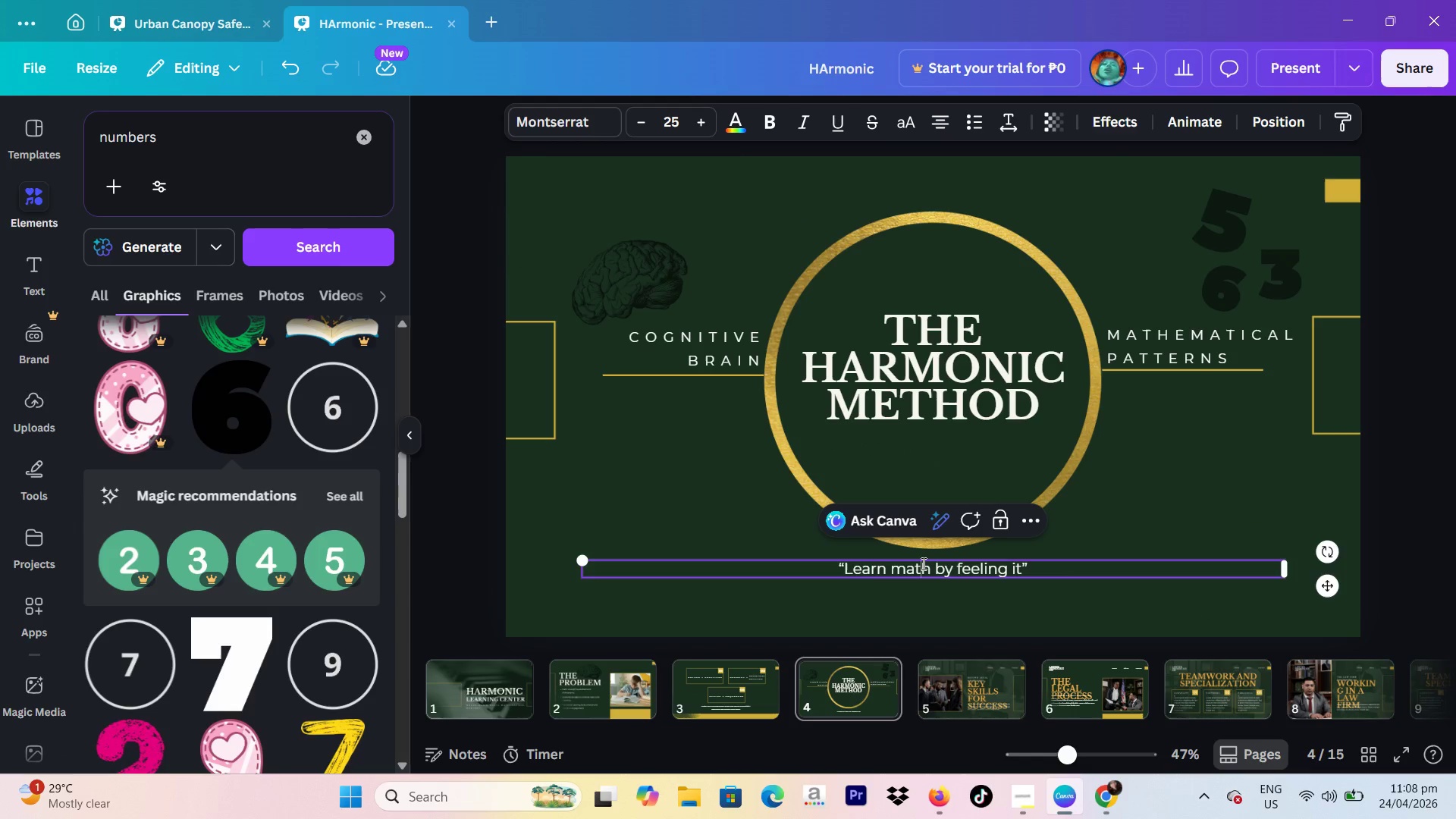 
left_click([922, 563])
 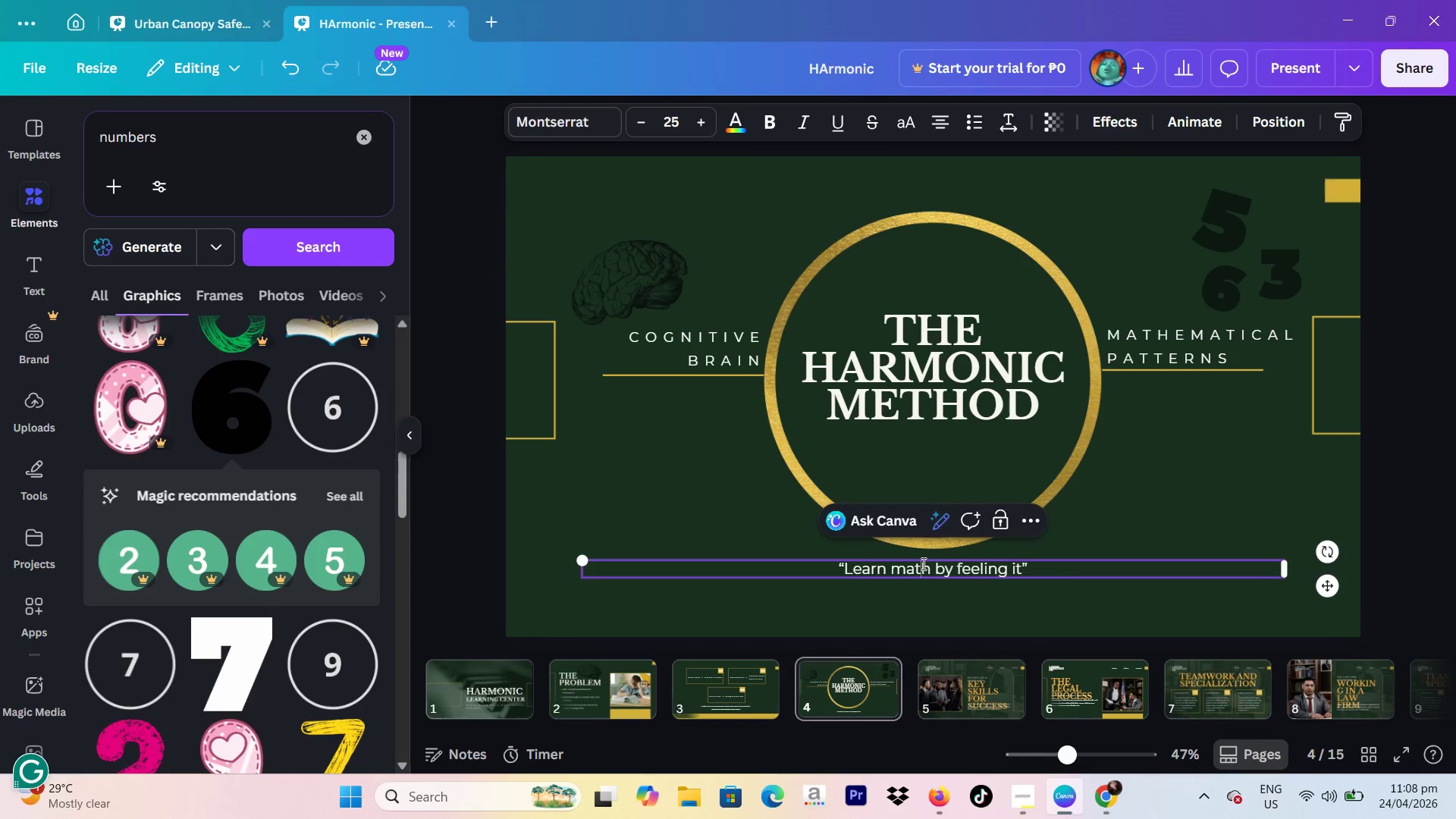 
double_click([922, 563])
 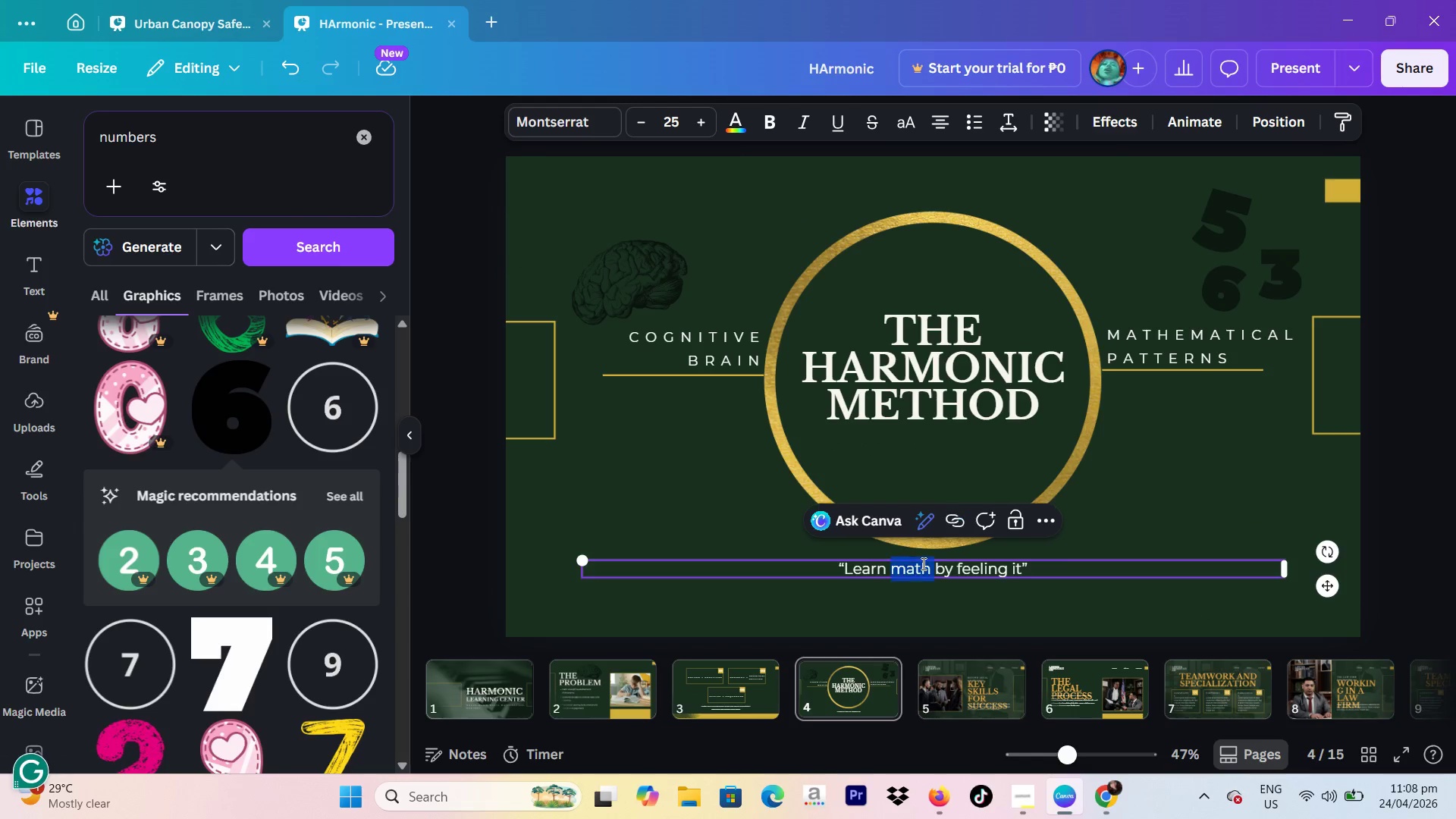 
triple_click([922, 564])
 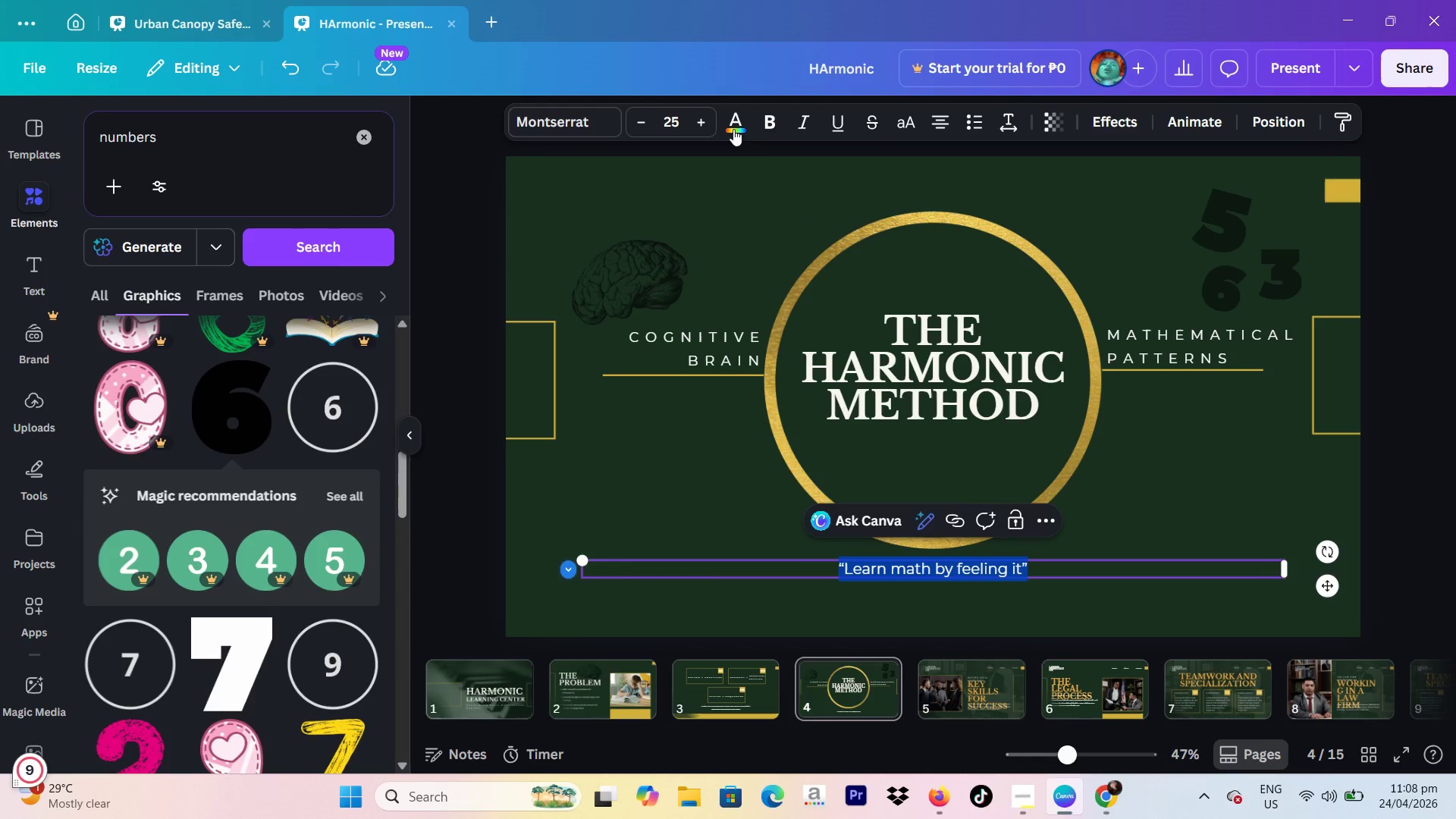 
left_click([770, 124])
 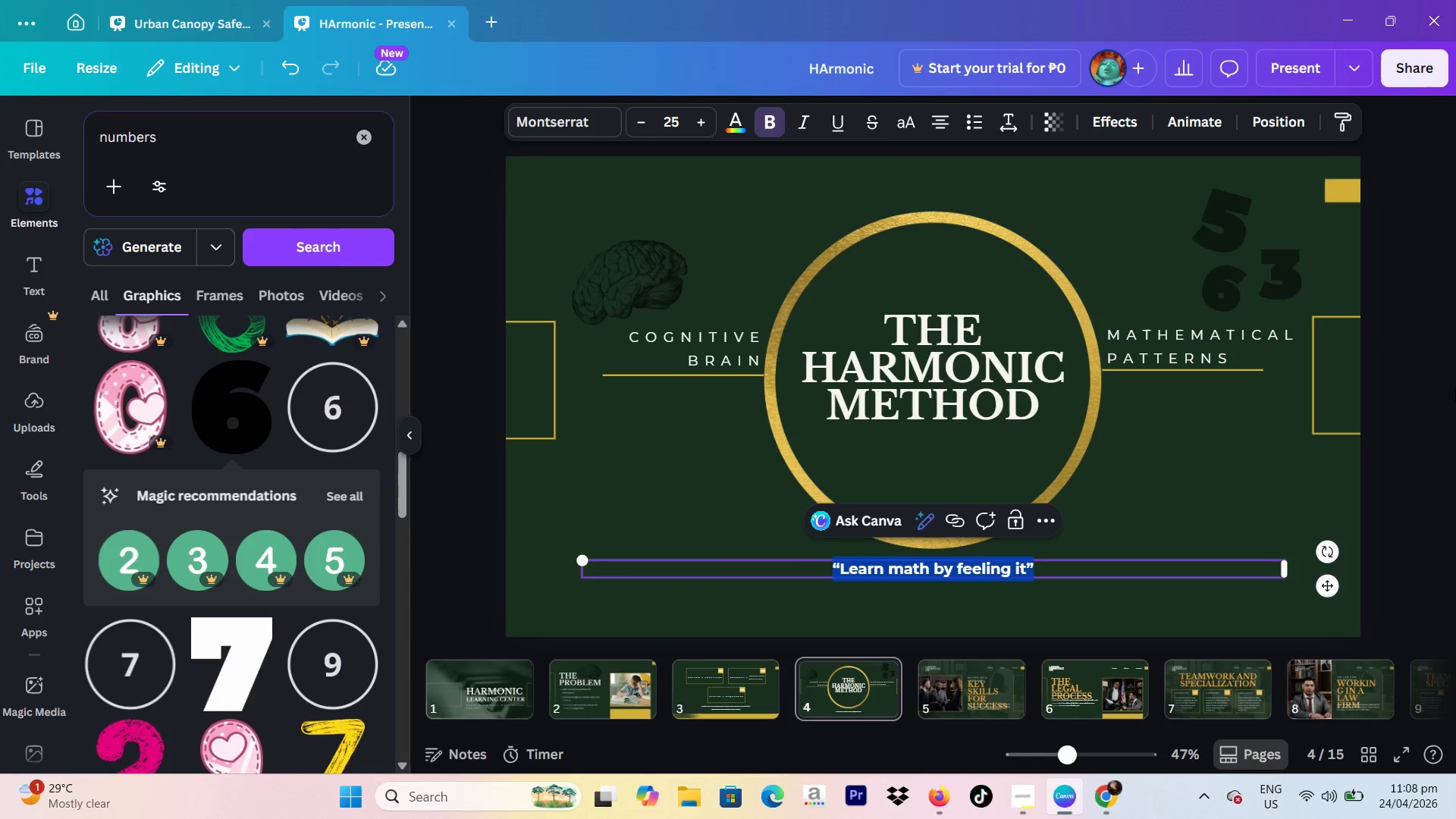 
left_click([1455, 390])
 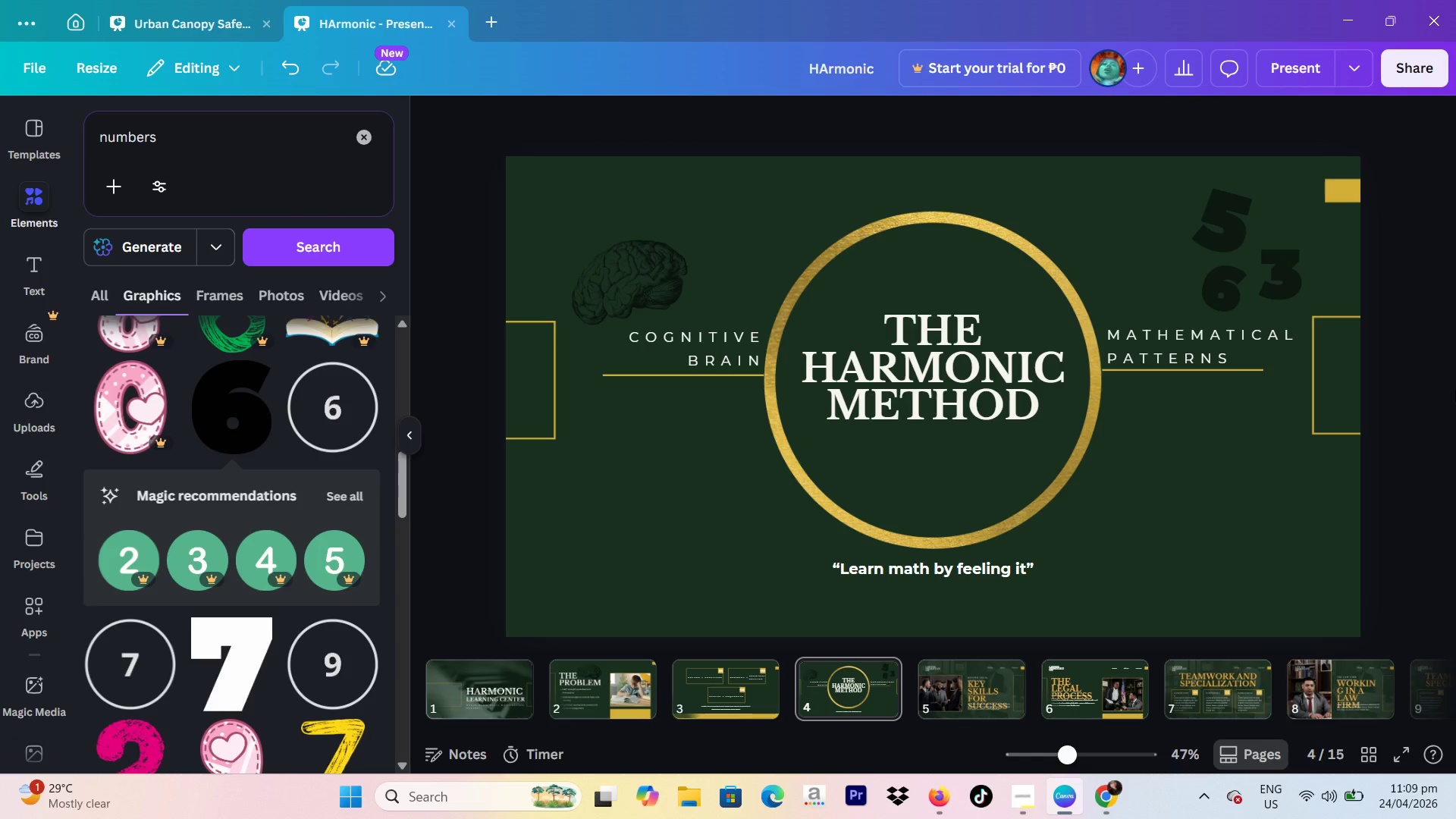 
wait(59.56)
 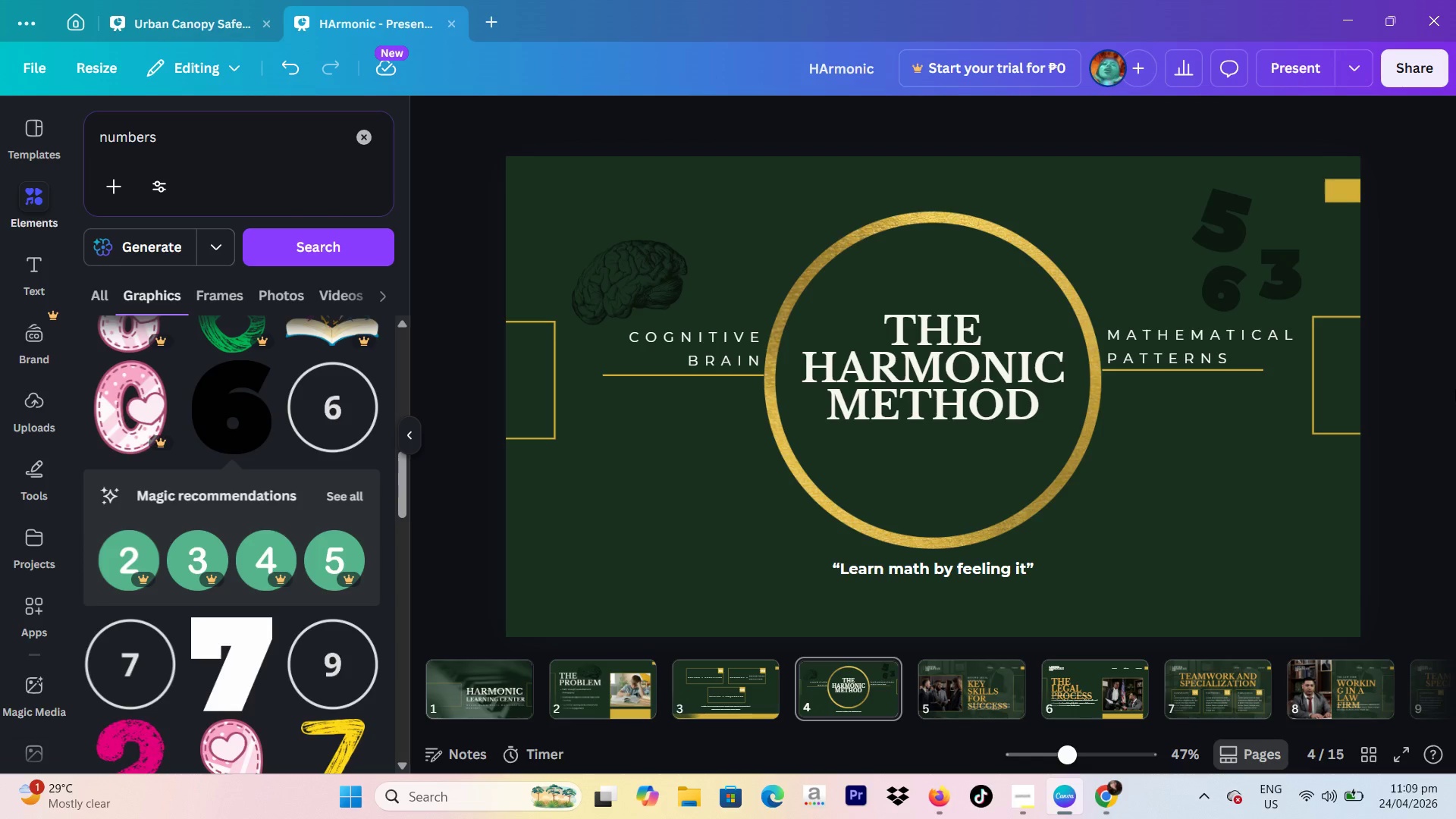 
left_click_drag(start_coordinate=[423, 225], to_coordinate=[1391, 626])
 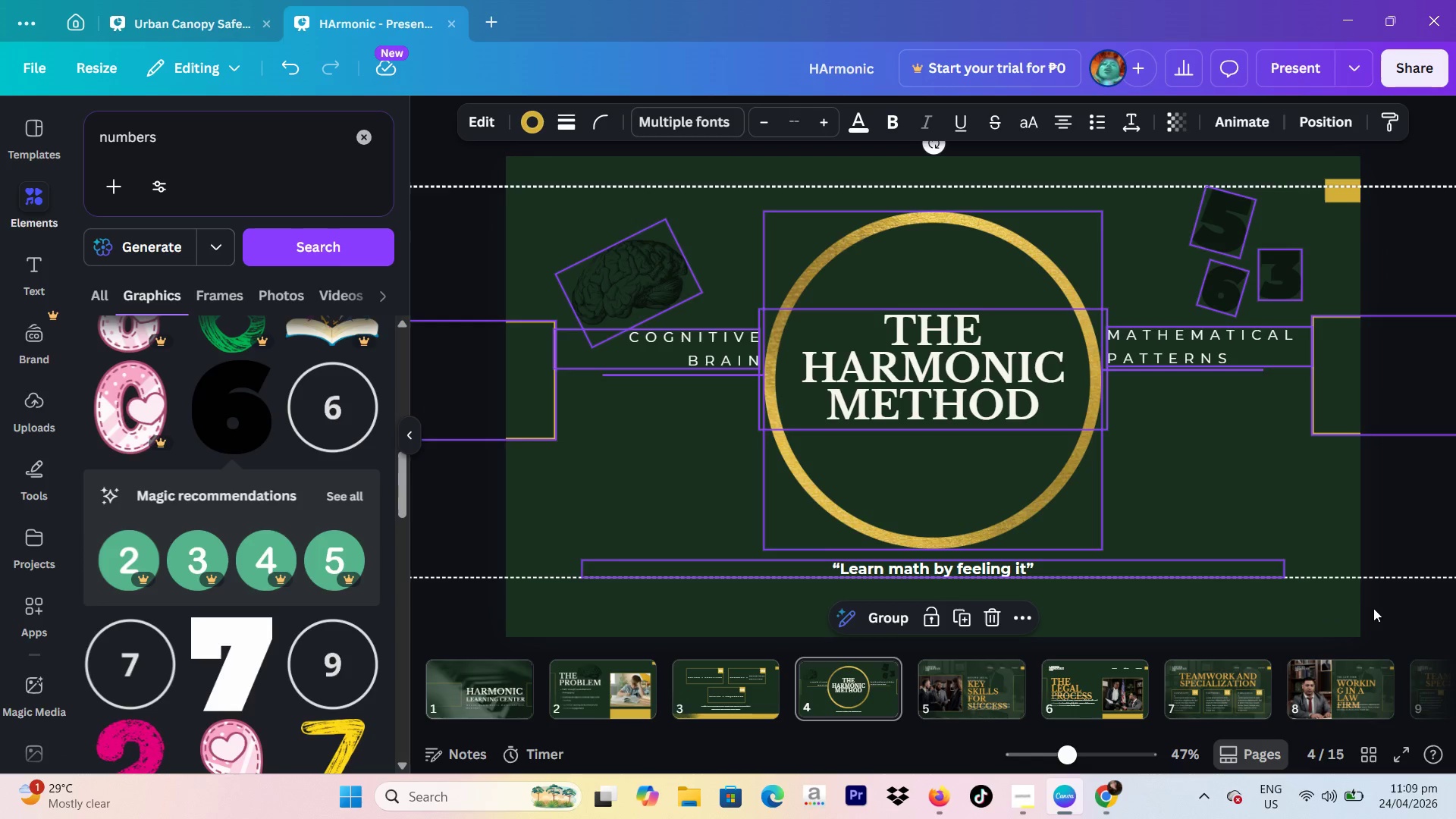 
hold_key(key=ArrowDown, duration=1.12)
 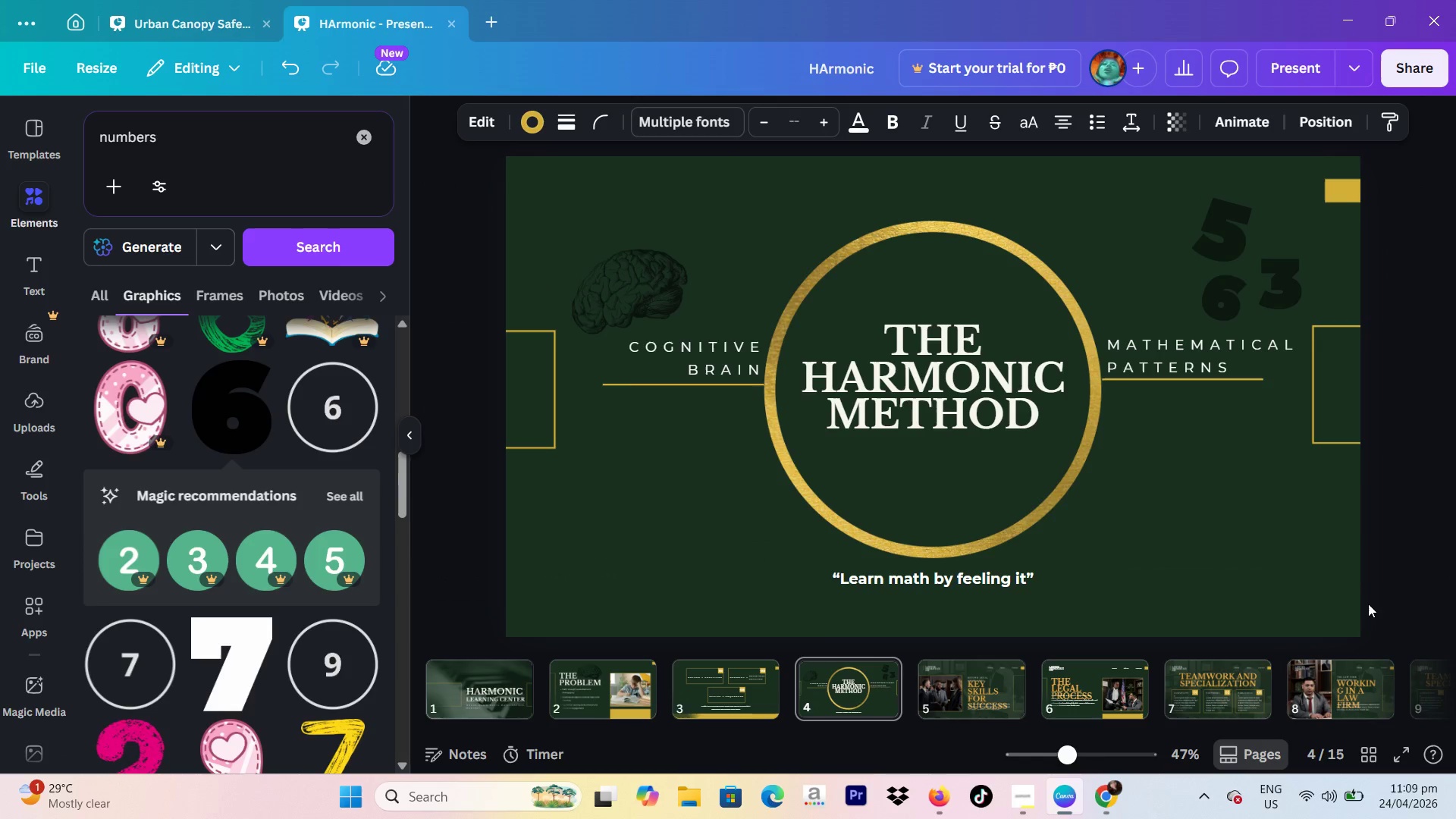 
key(ArrowDown)
 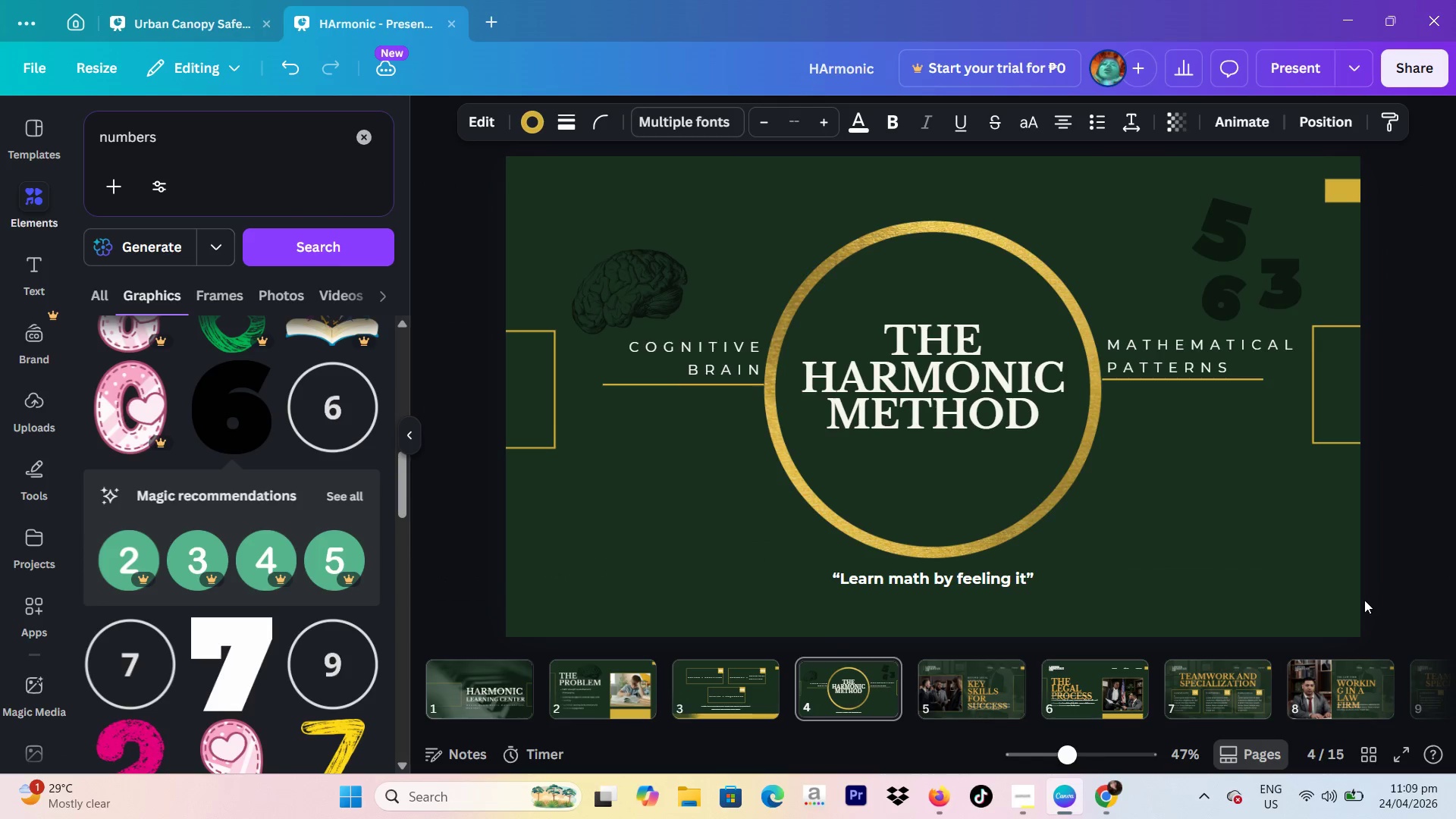 
hold_key(key=ArrowDown, duration=1.0)
 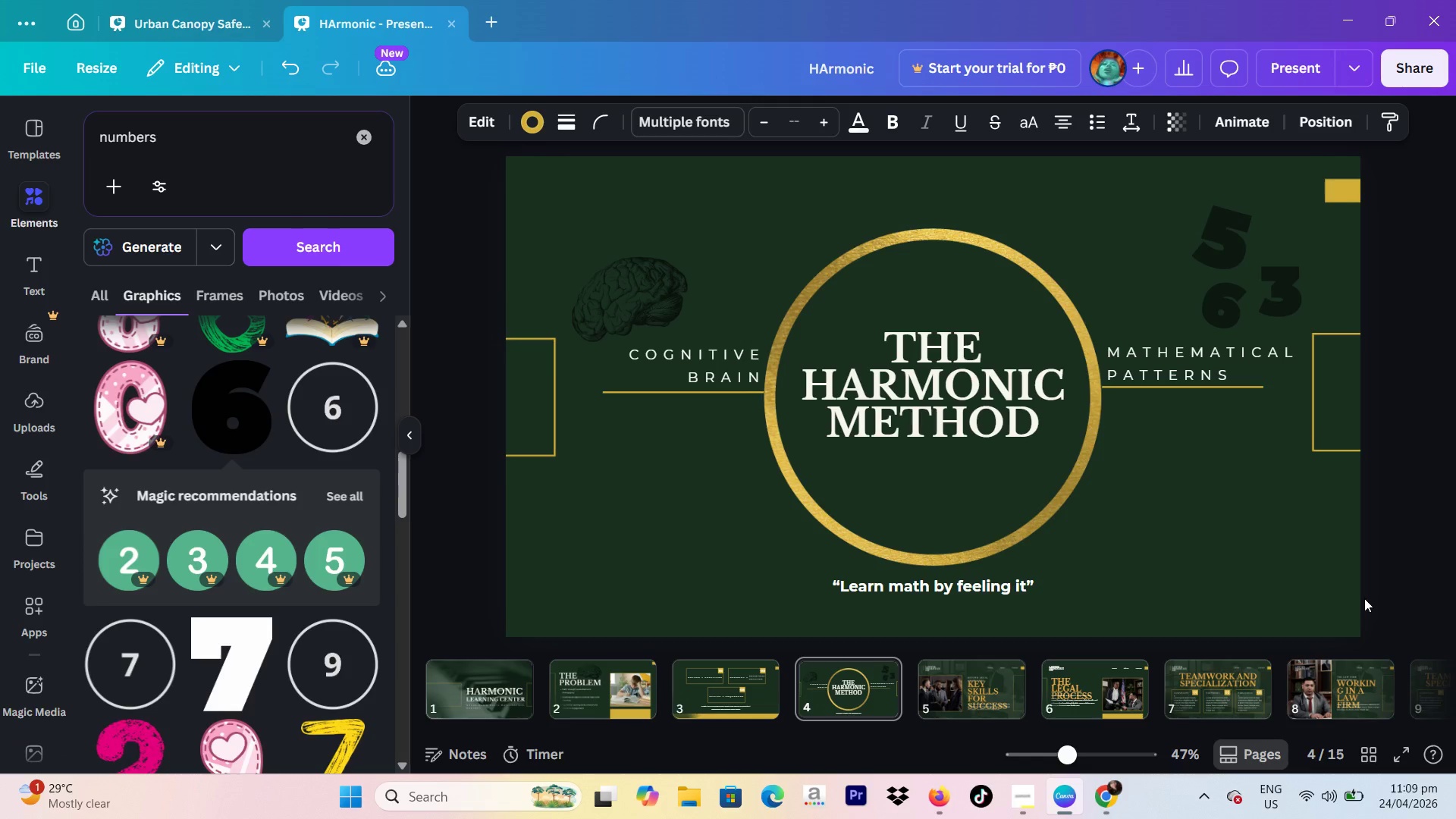 
hold_key(key=ArrowDown, duration=2.86)
 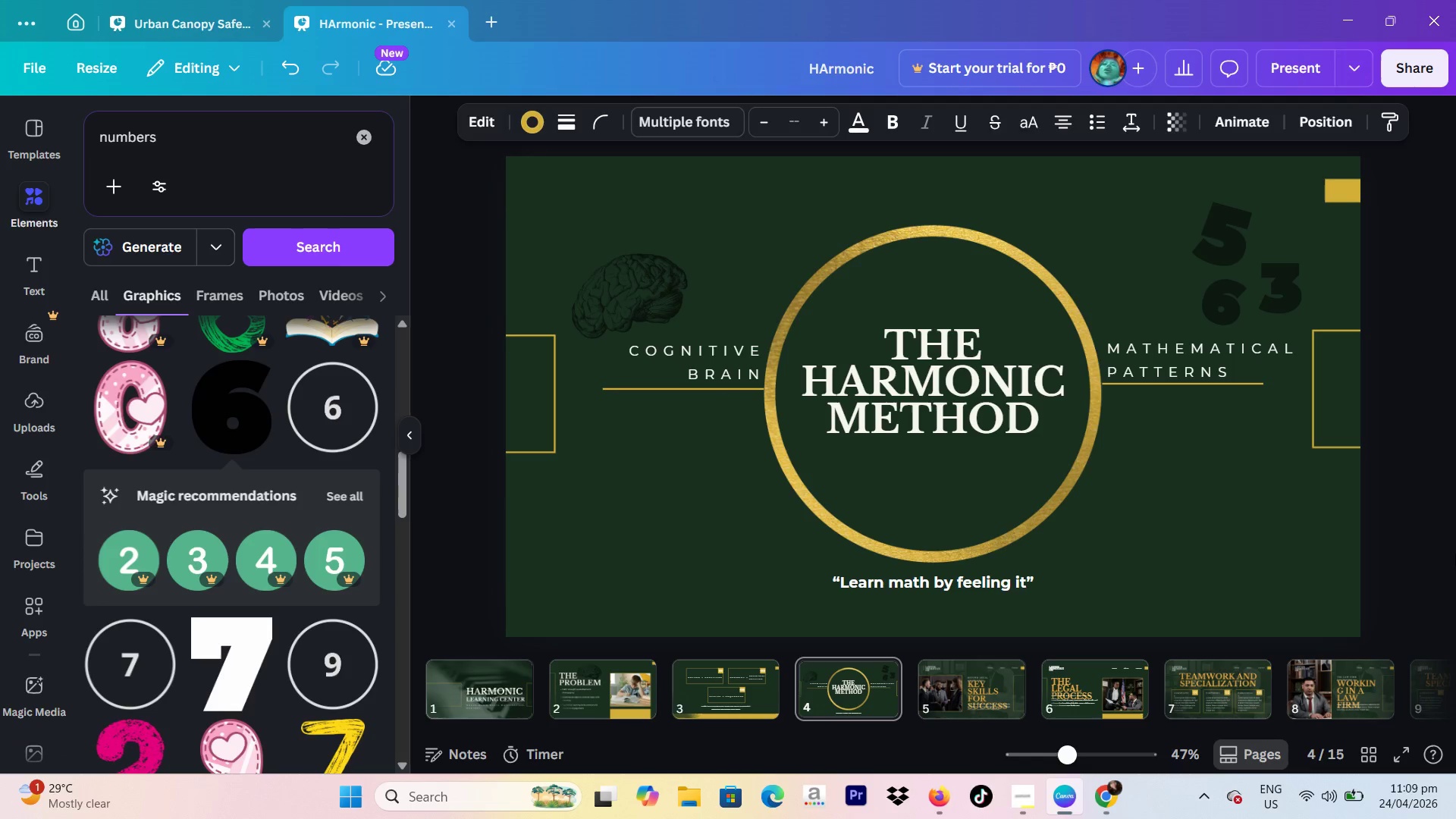 
hold_key(key=ArrowUp, duration=0.58)
 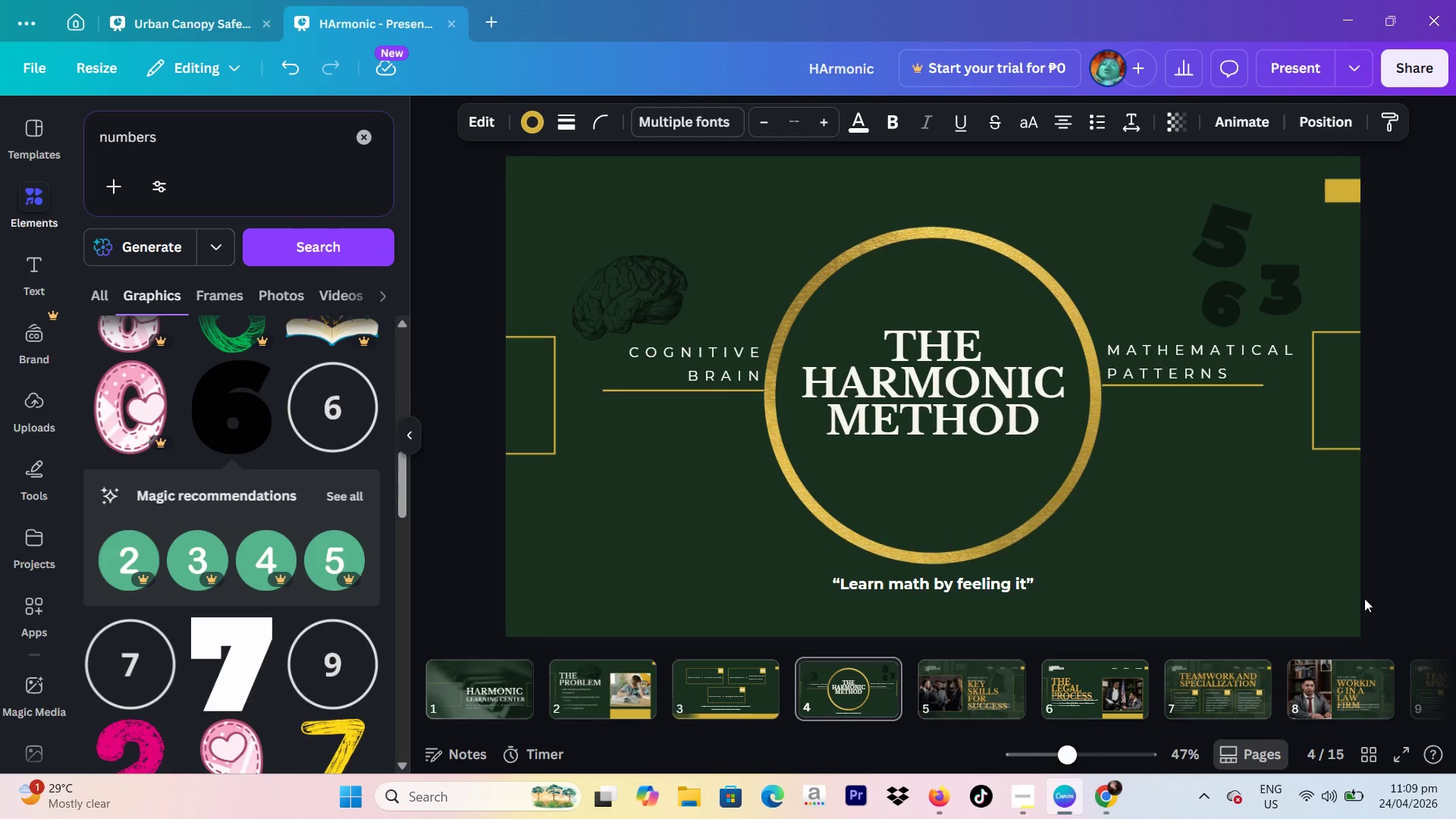 
hold_key(key=ArrowUp, duration=0.62)
 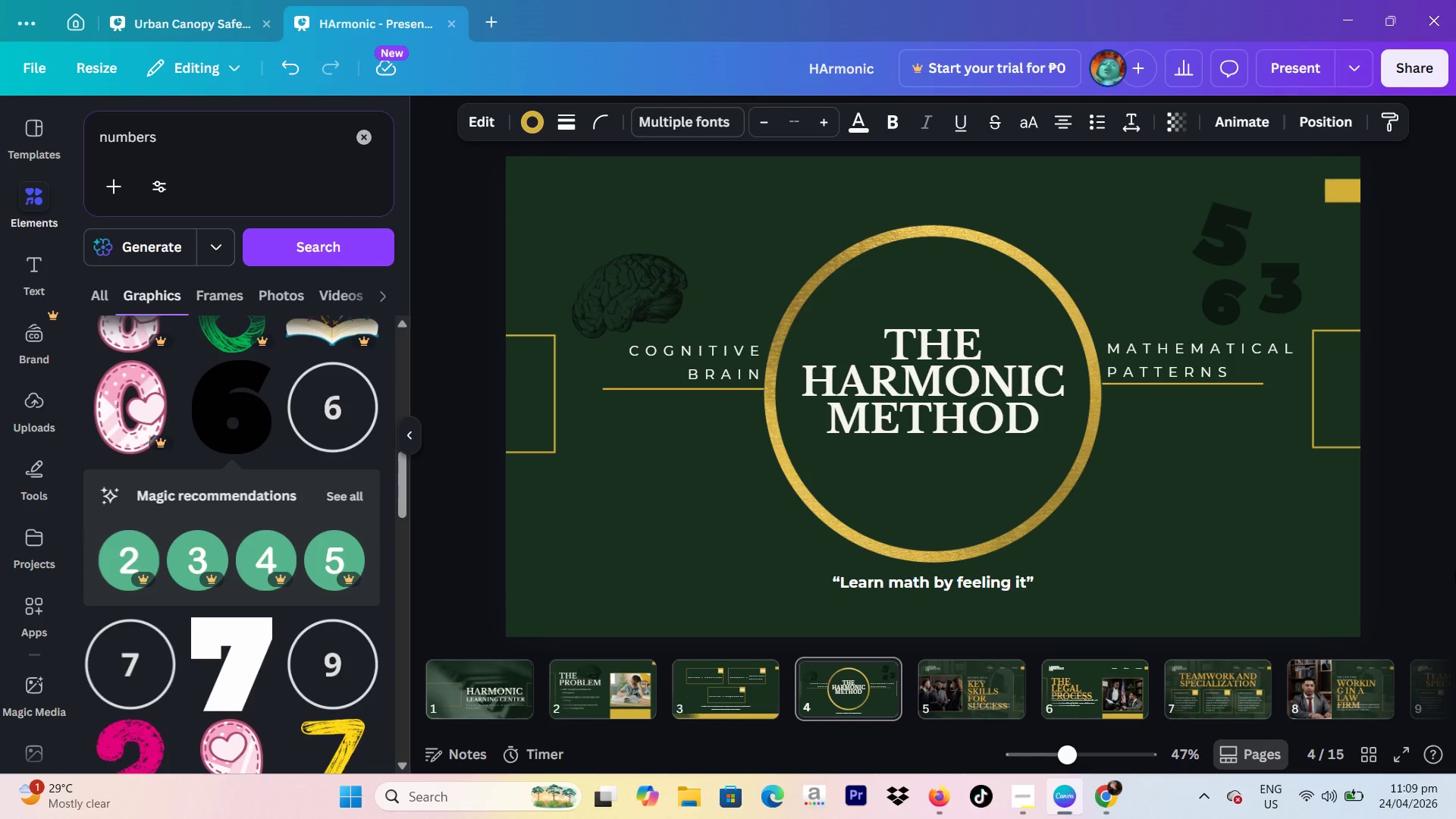 
left_click([1455, 554])
 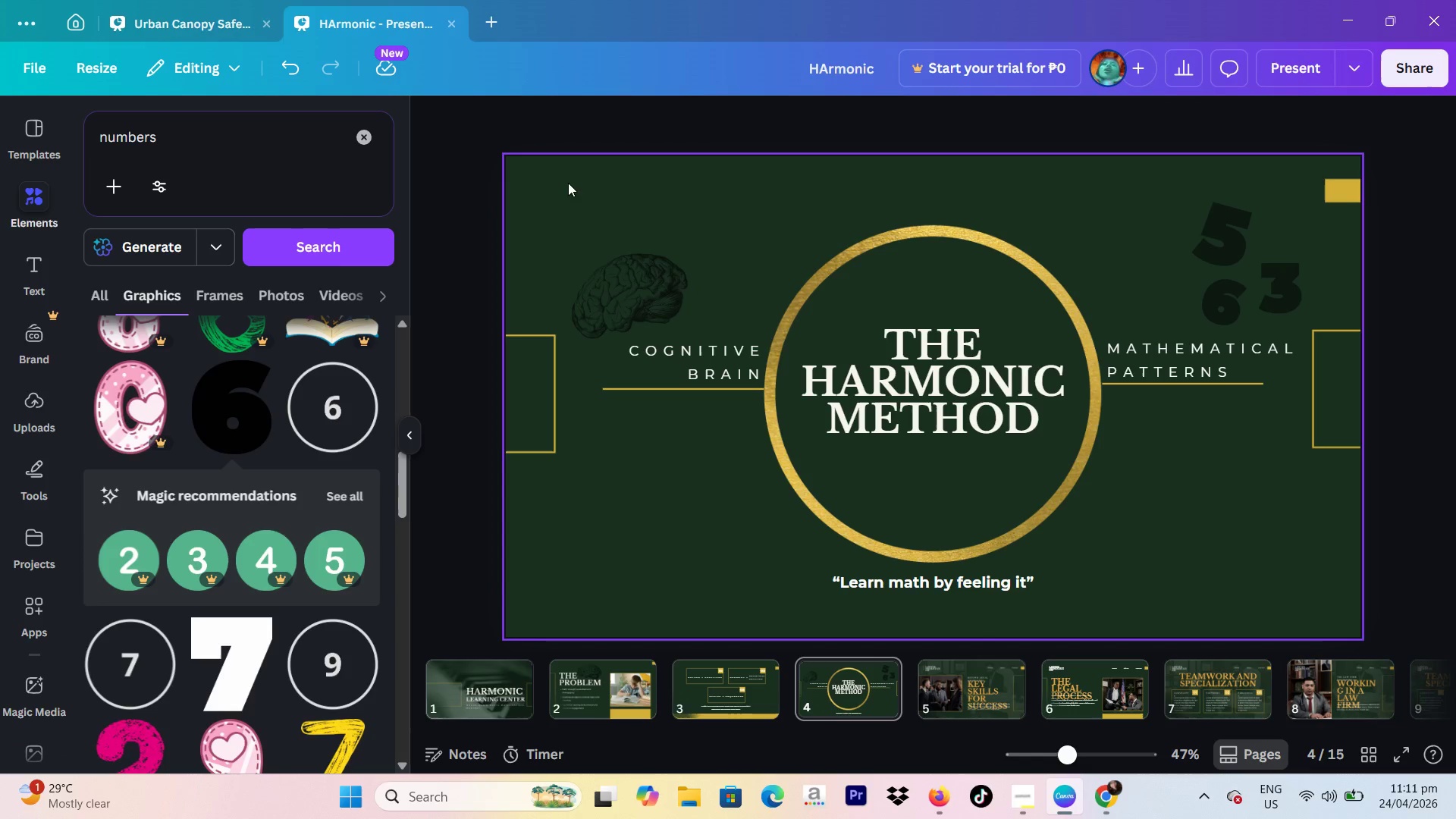 
wait(102.95)
 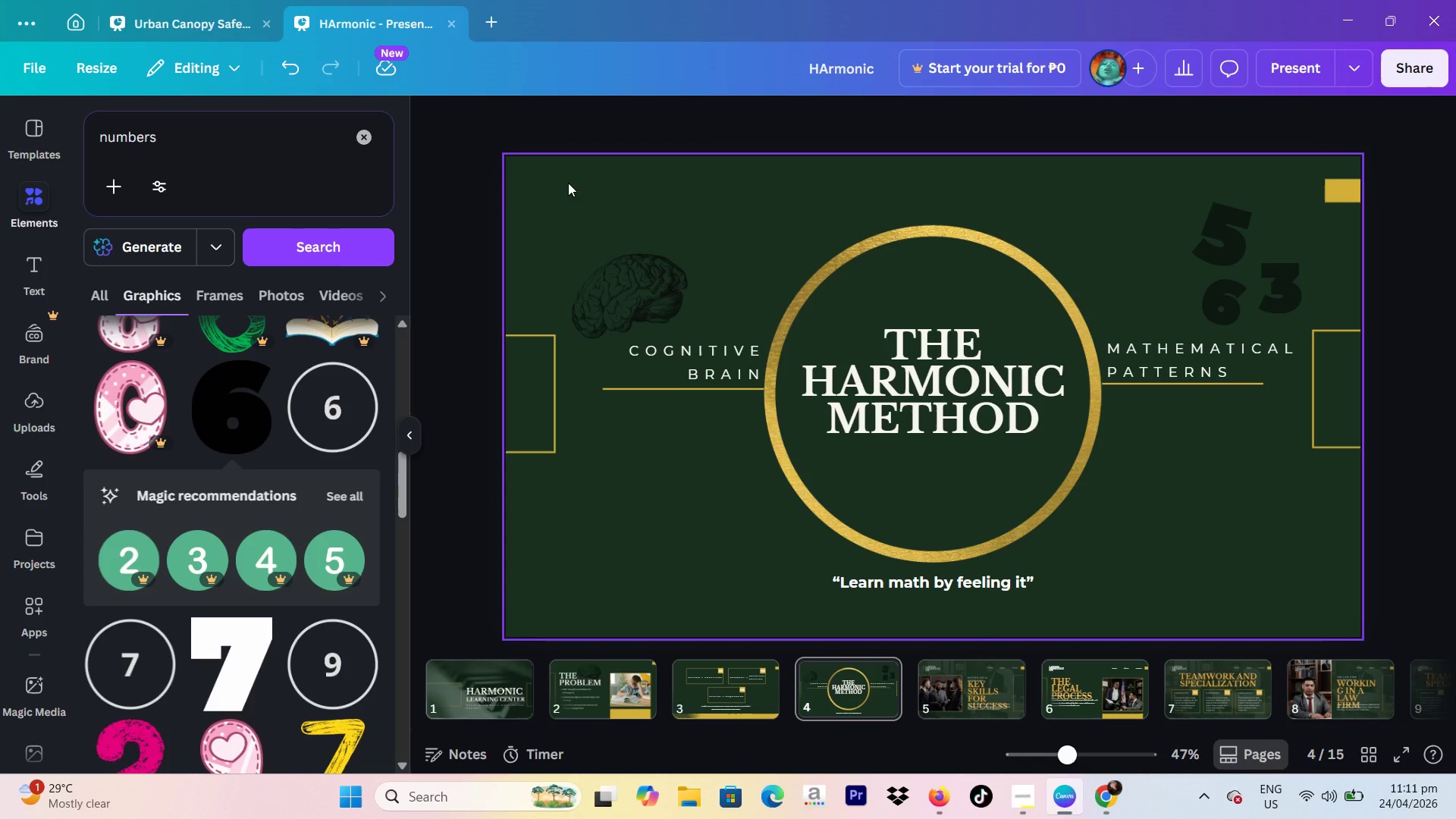 
scroll: coordinate [1455, 622], scroll_direction: down, amount: 3.0
 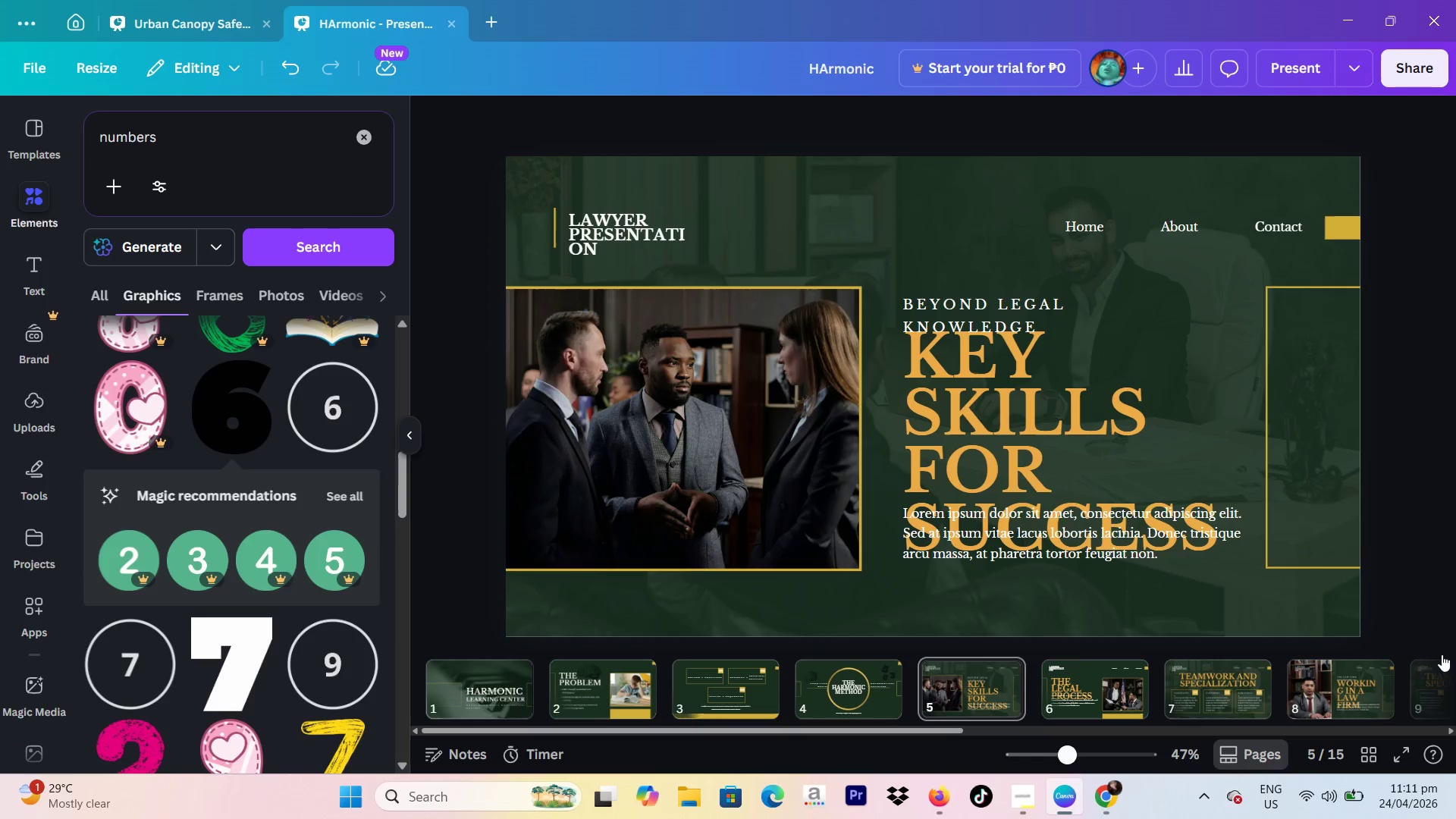 
scroll: coordinate [1441, 654], scroll_direction: up, amount: 3.0
 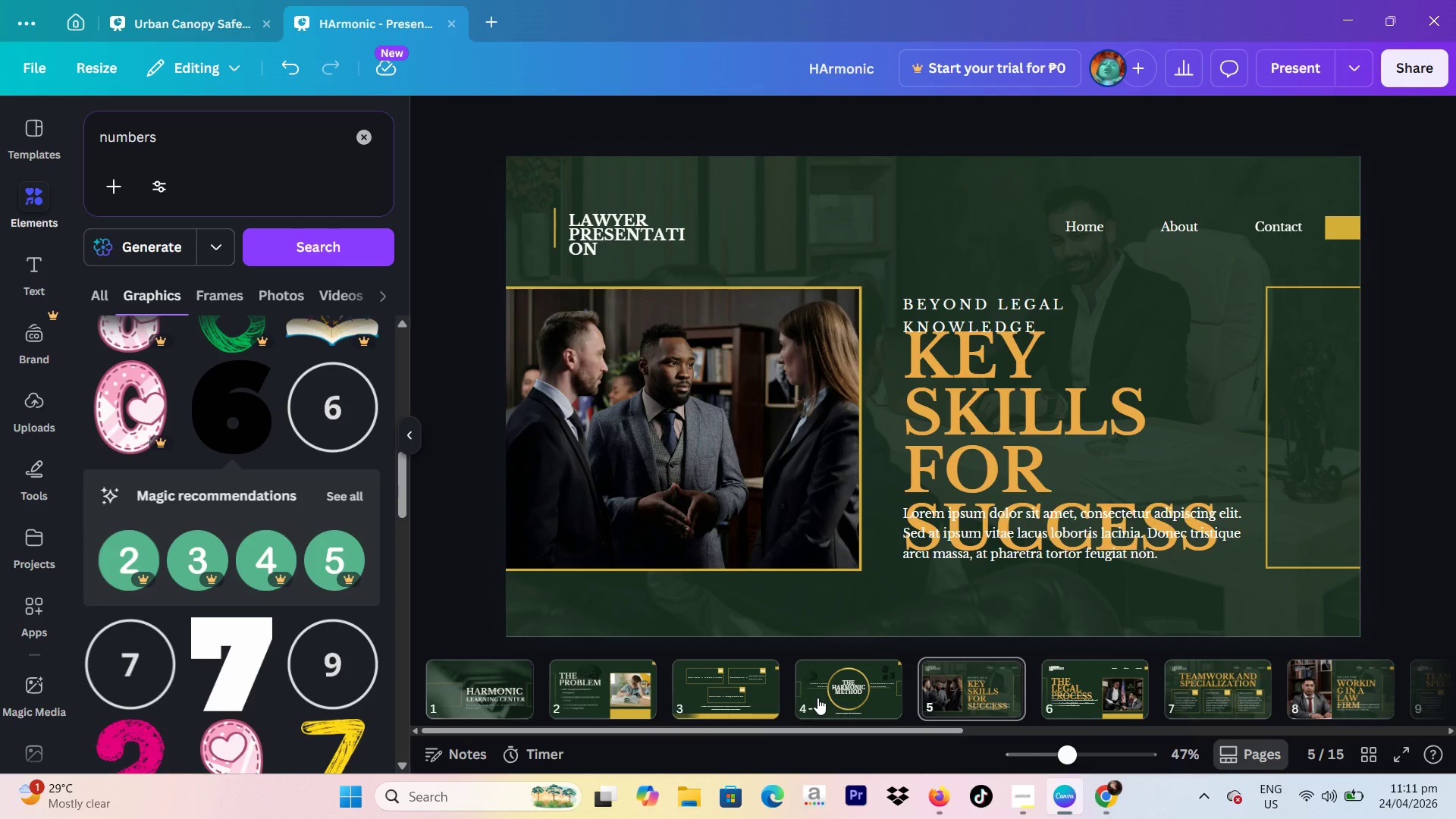 
left_click([817, 698])
 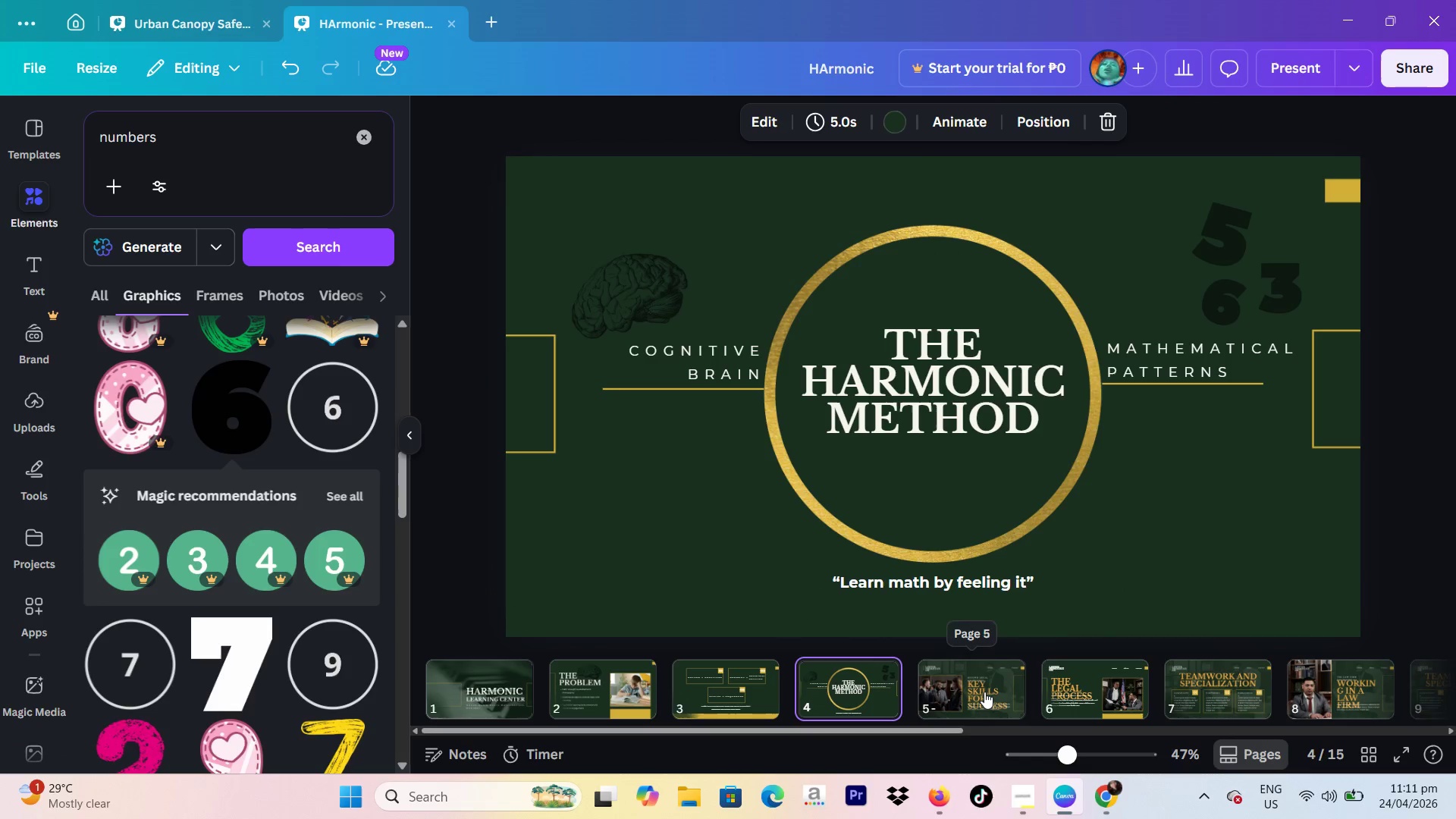 
scroll: coordinate [984, 692], scroll_direction: down, amount: 3.0
 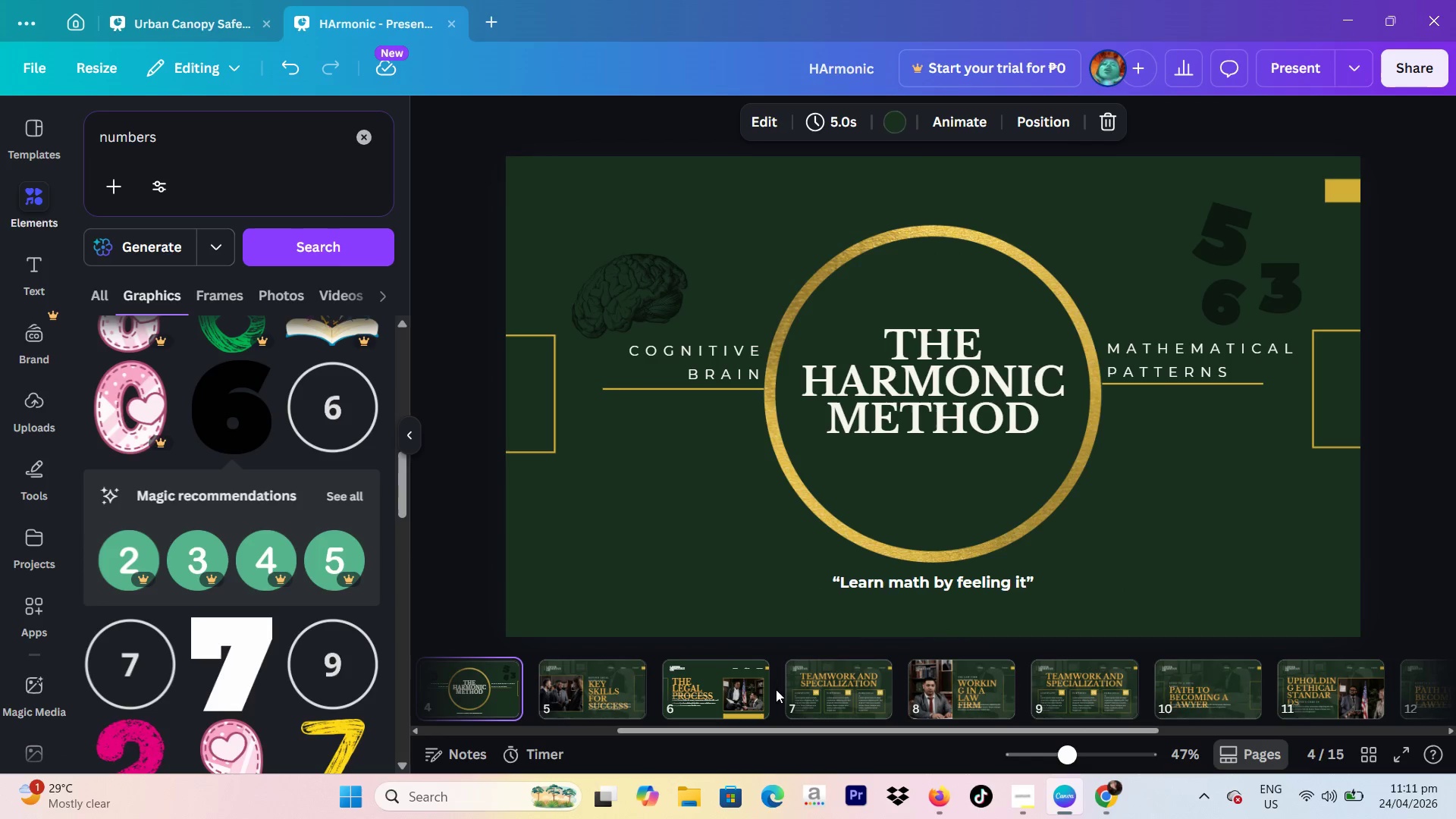 
scroll: coordinate [743, 689], scroll_direction: up, amount: 2.0
 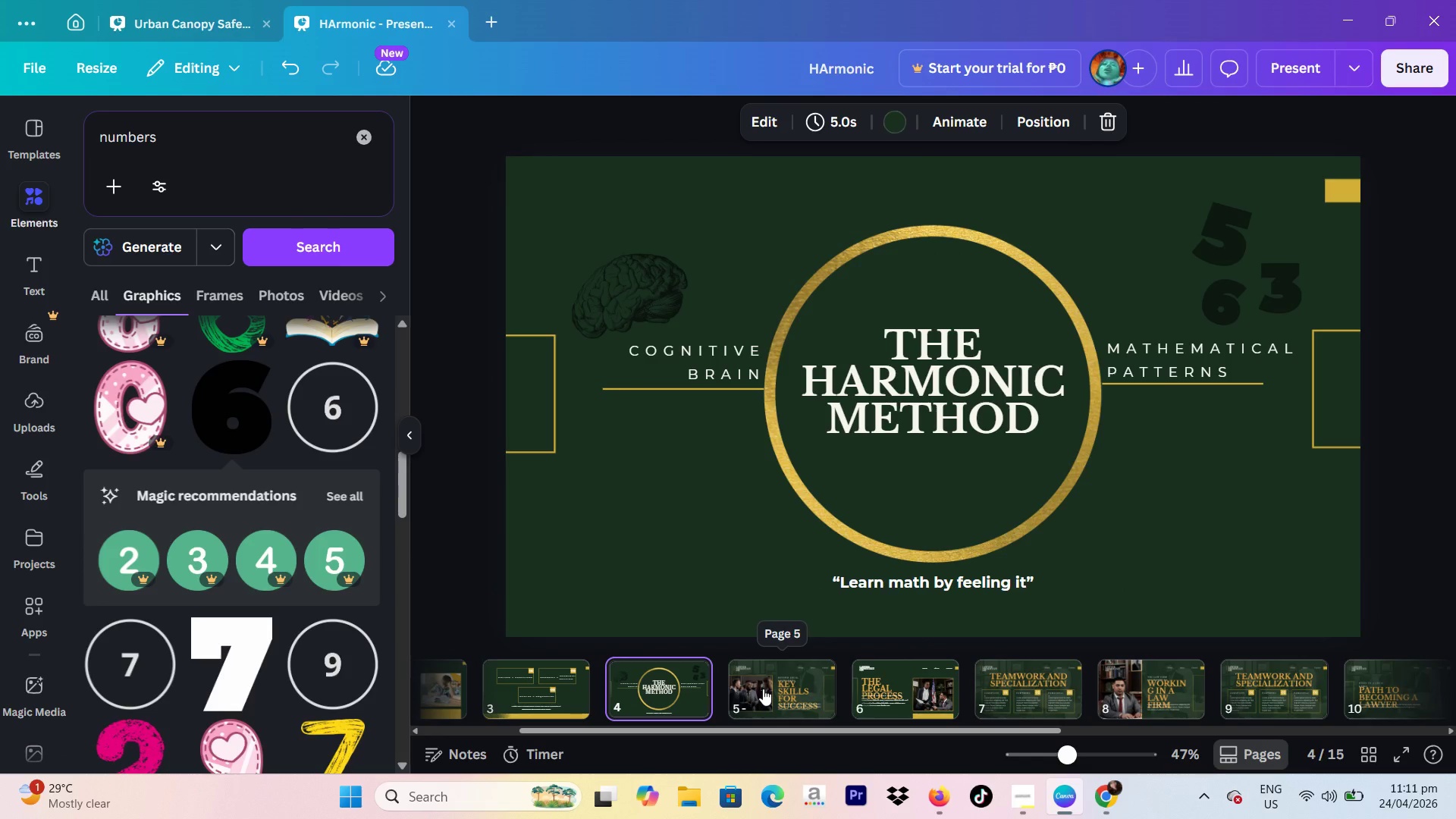 
left_click([763, 689])
 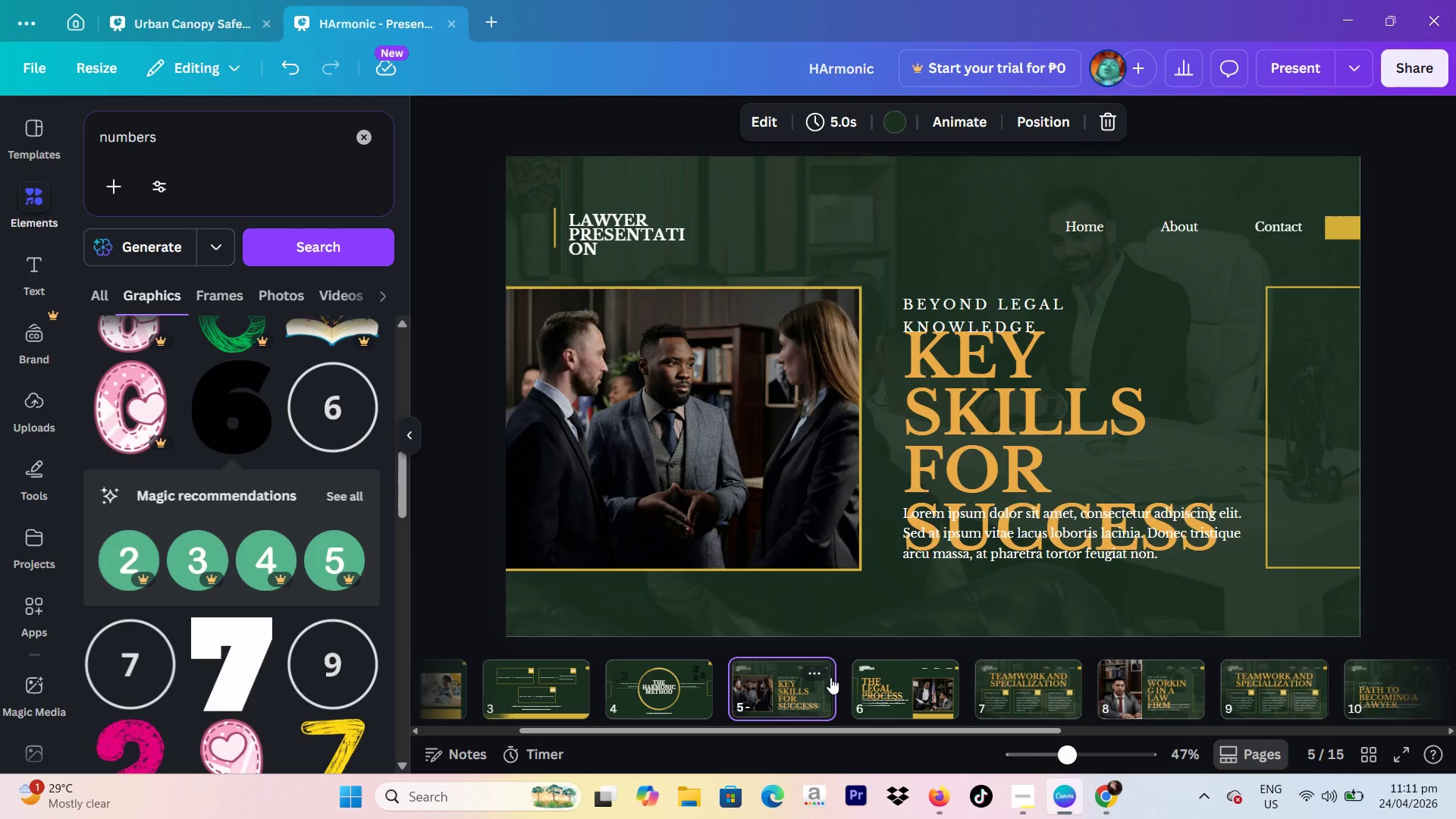 
key(Backspace)
 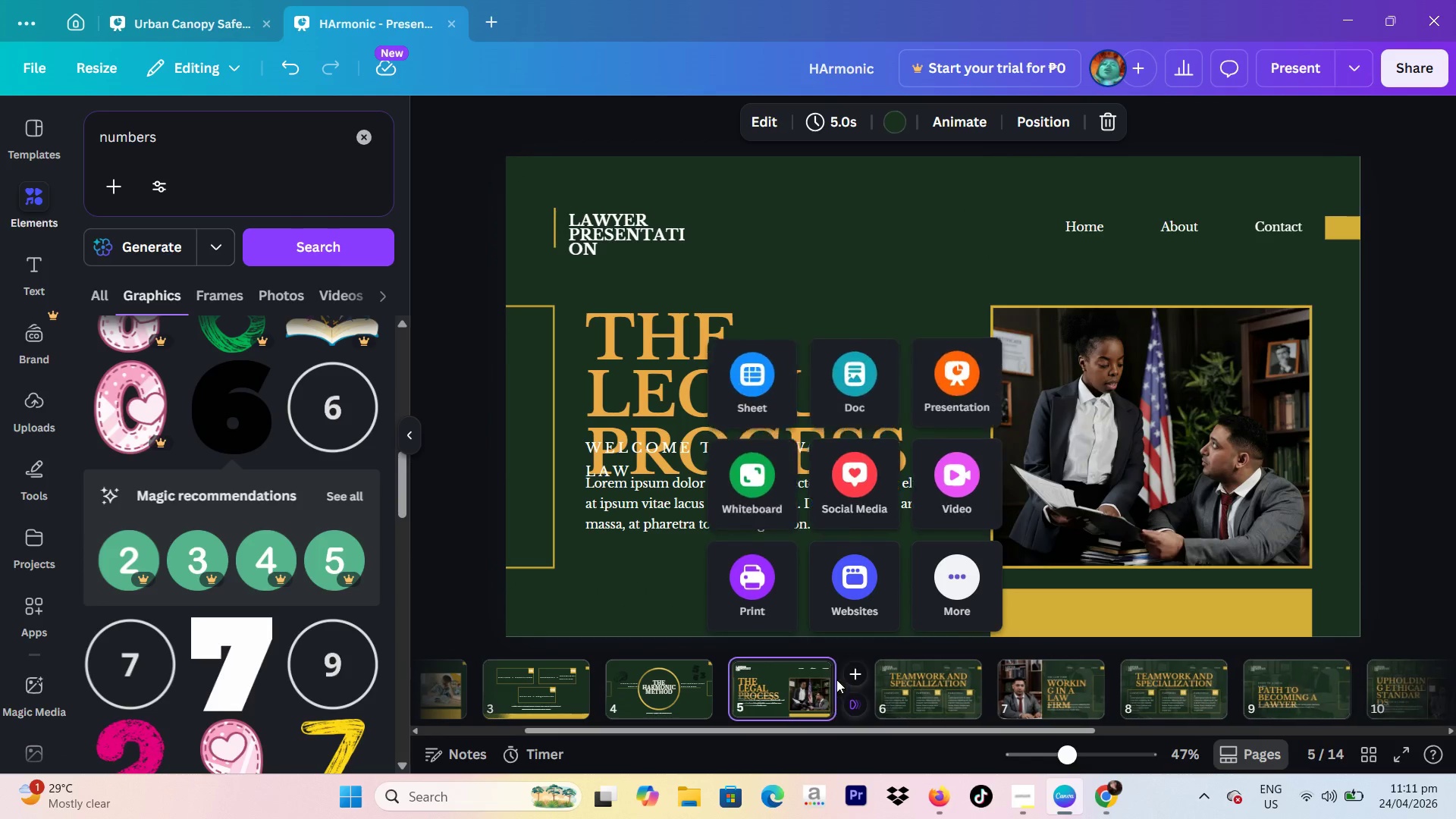 
key(Backspace)
 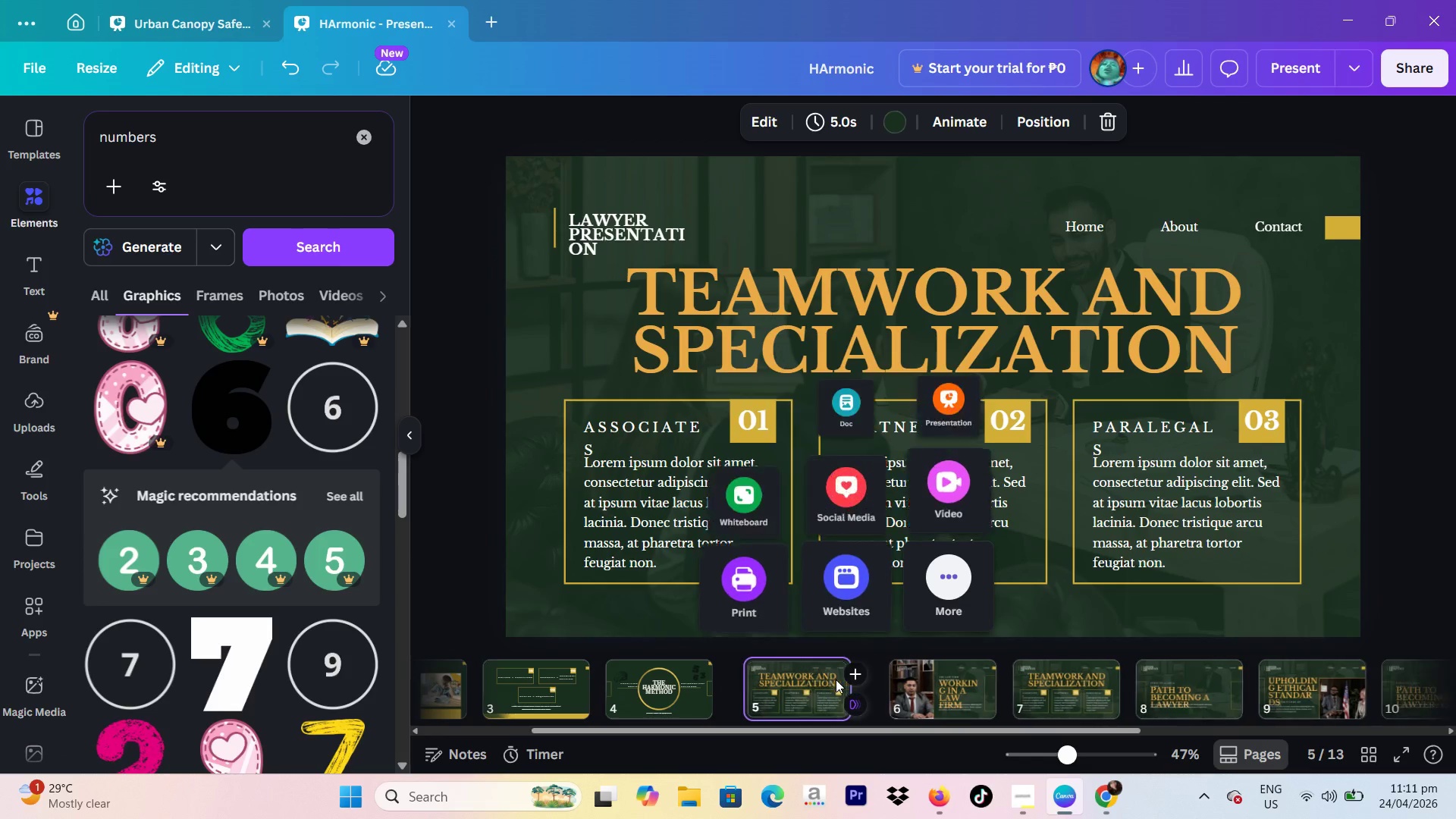 
hold_key(key=Backspace, duration=1.17)
 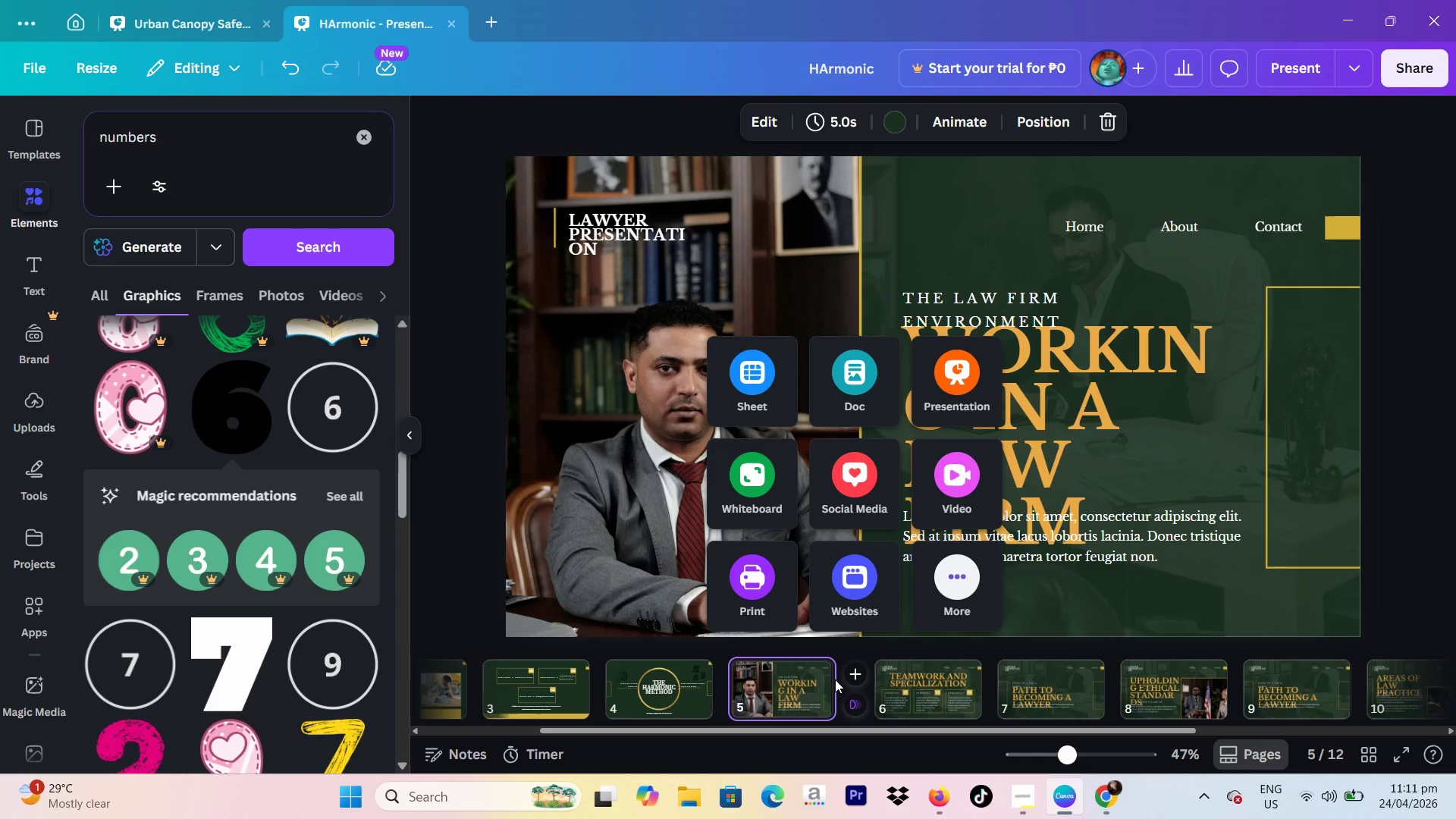 
key(Backspace)
 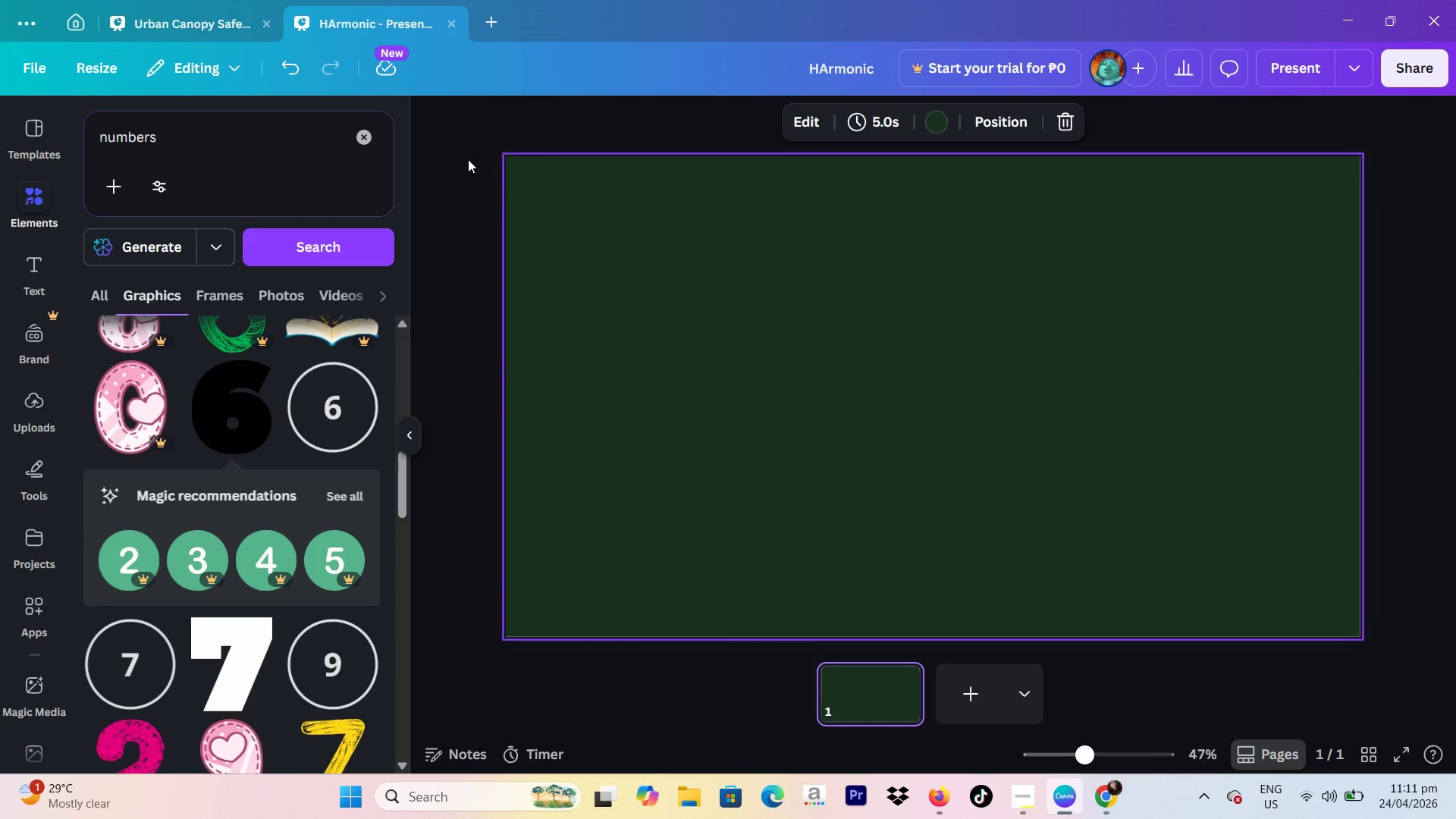 
left_click([289, 63])
 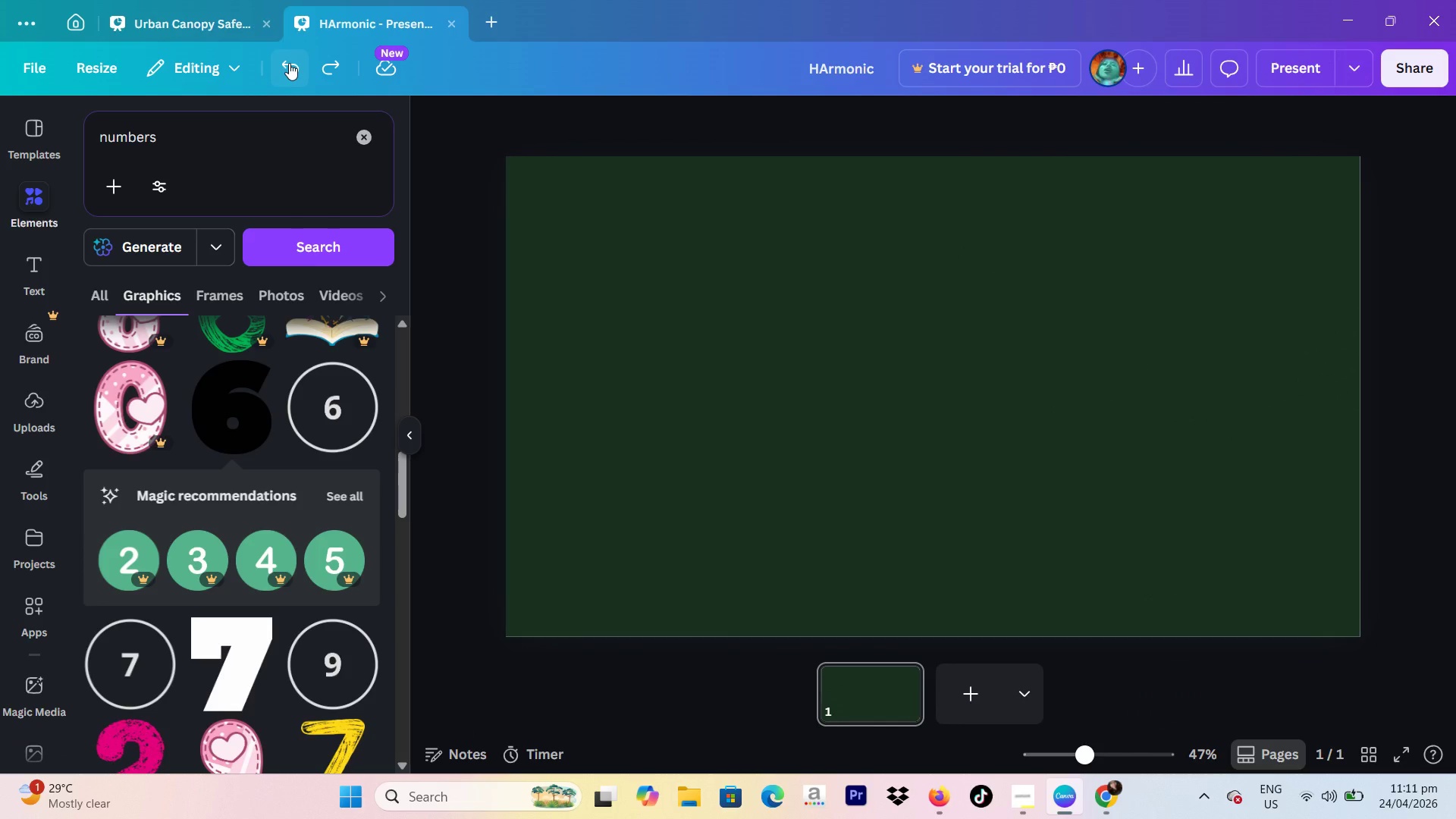 
left_click([289, 63])
 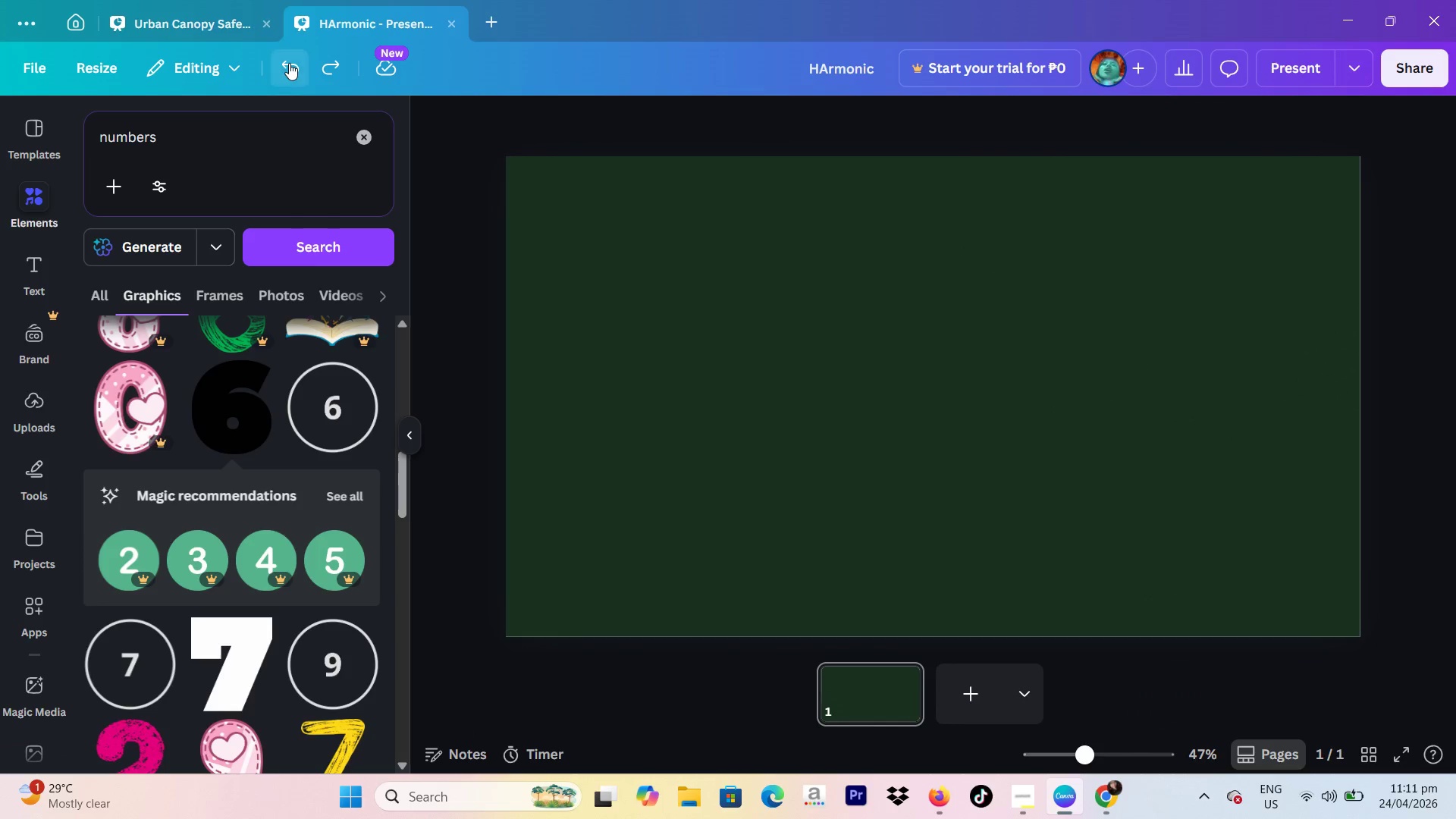 
double_click([289, 63])
 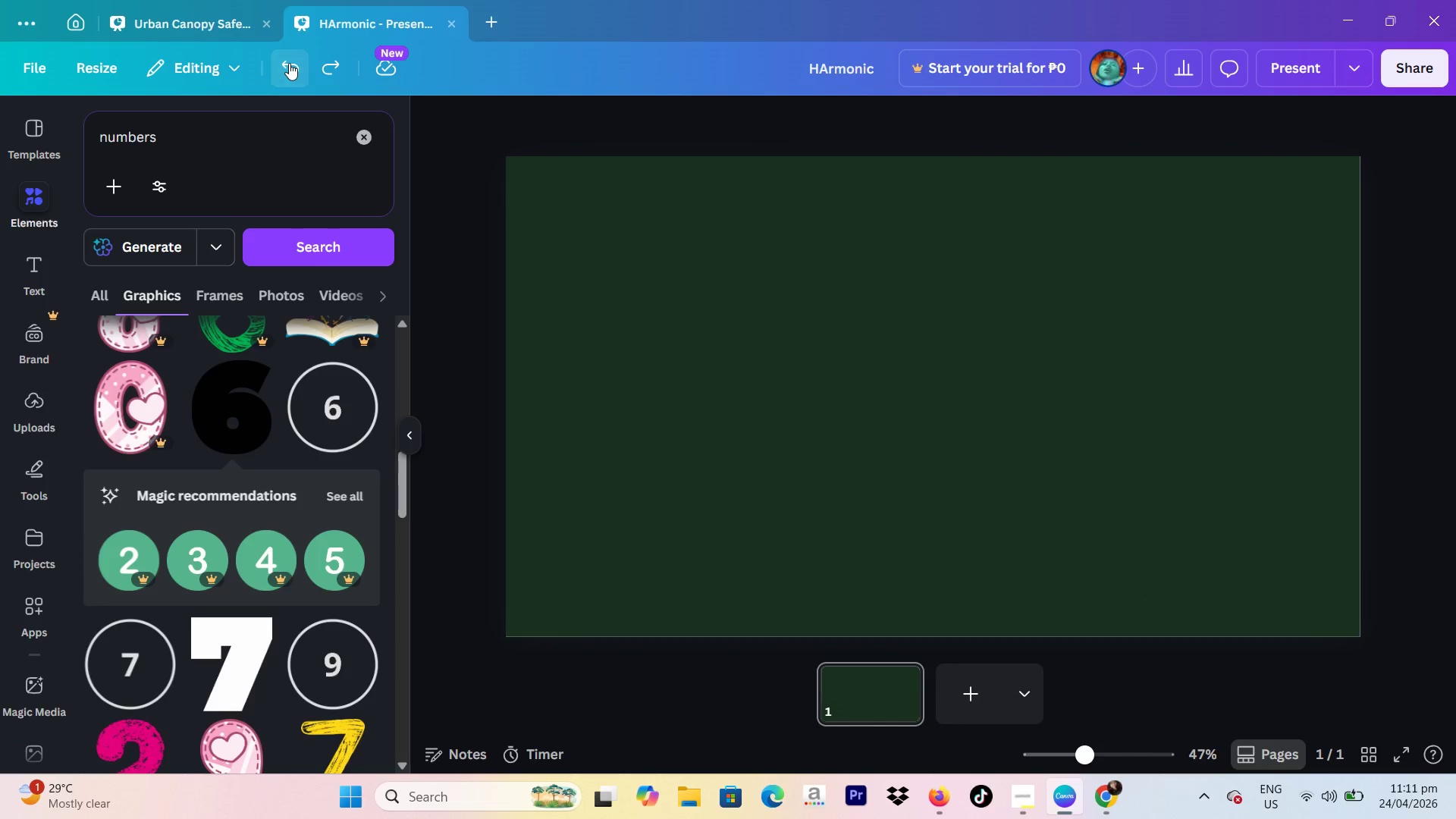 
triple_click([289, 63])
 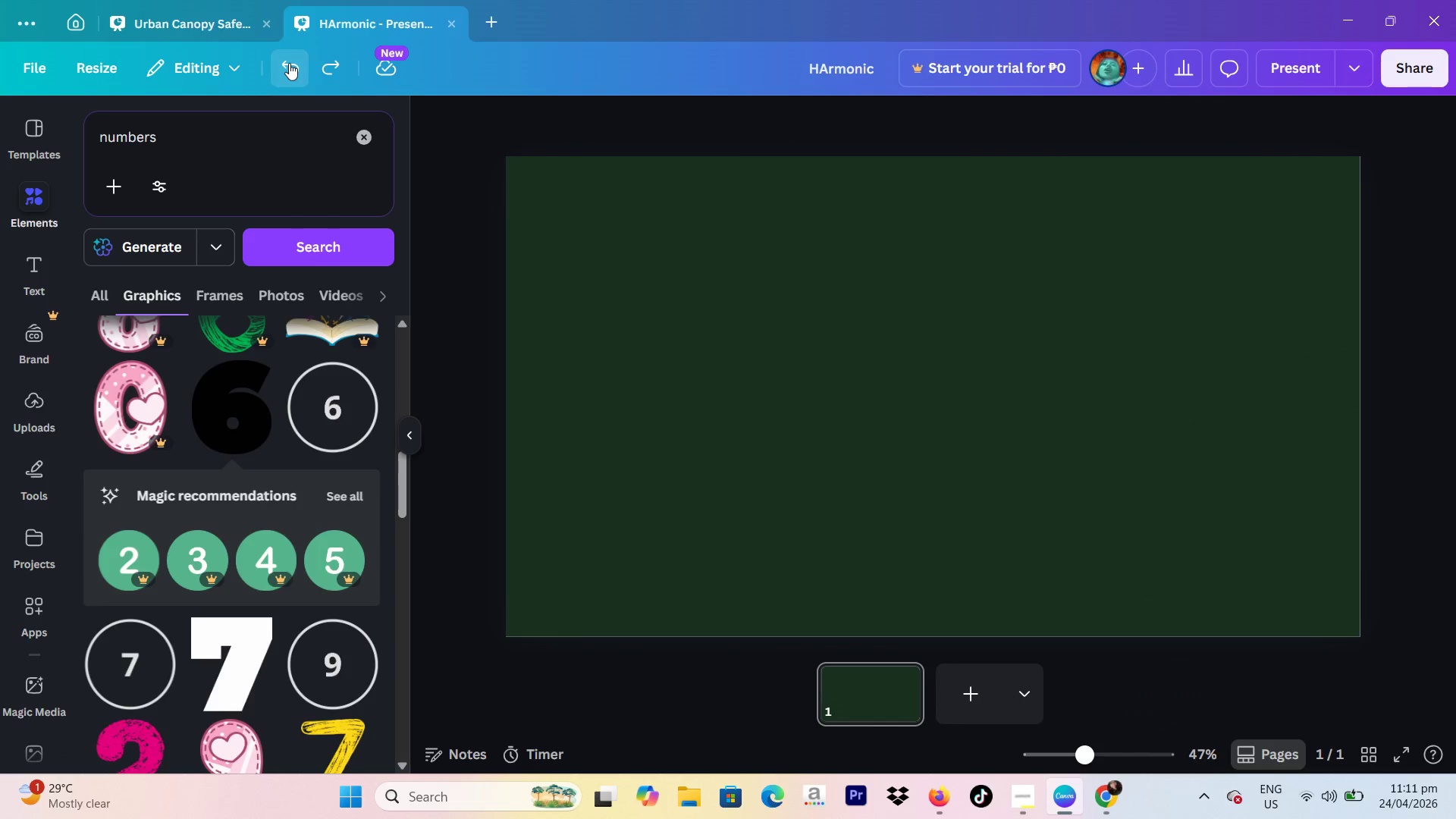 
triple_click([289, 63])
 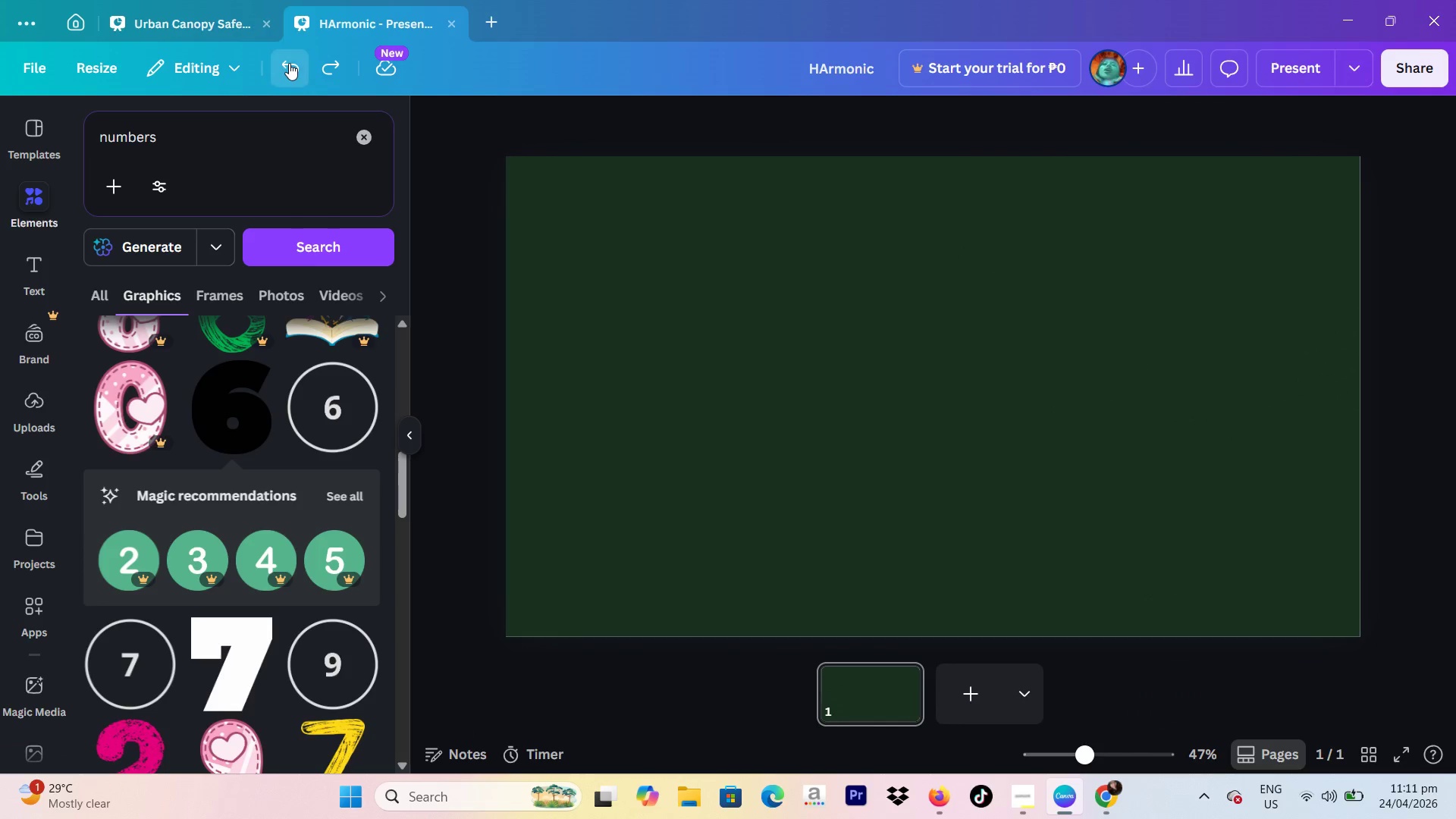 
triple_click([289, 63])
 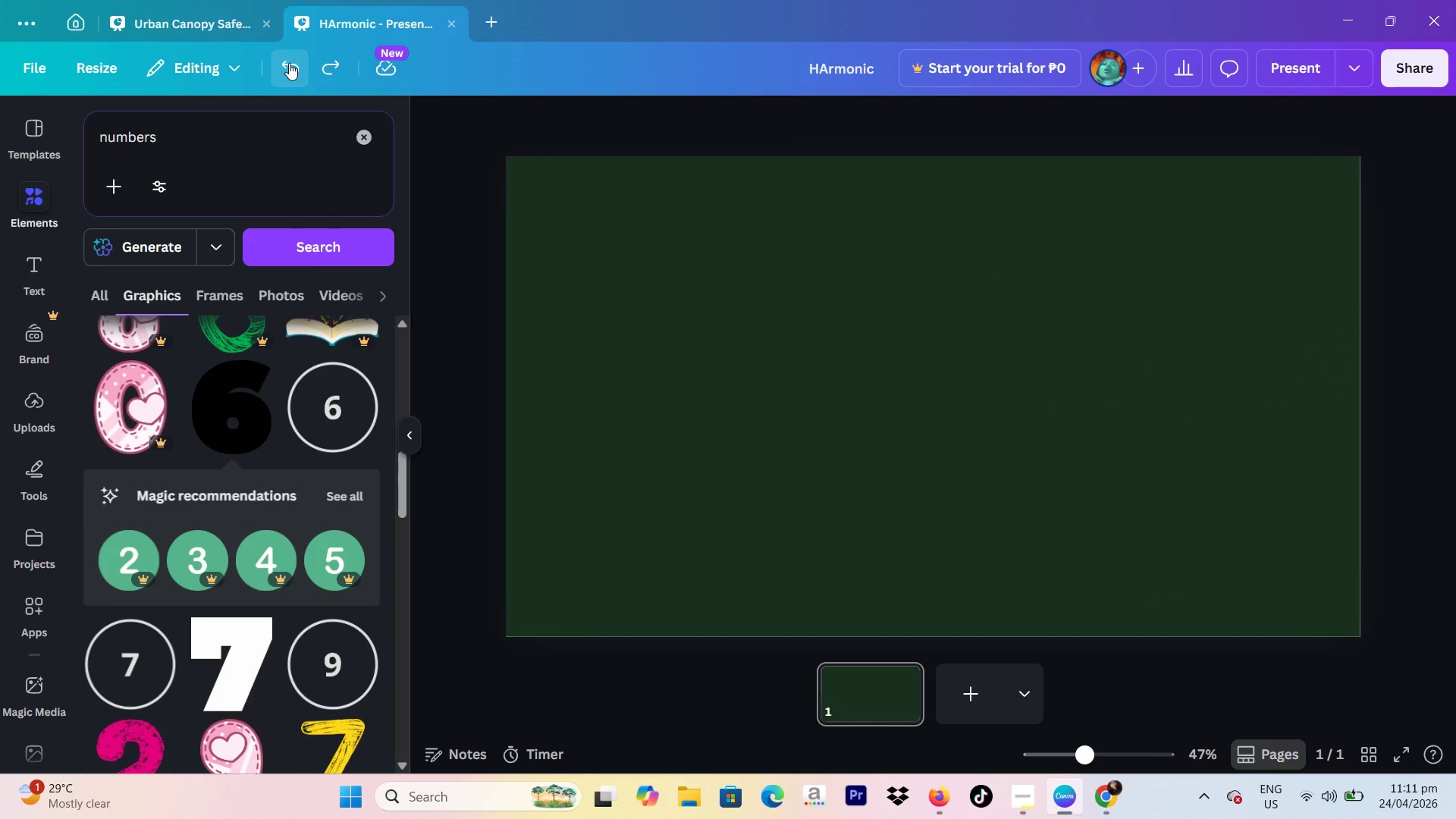 
triple_click([289, 63])
 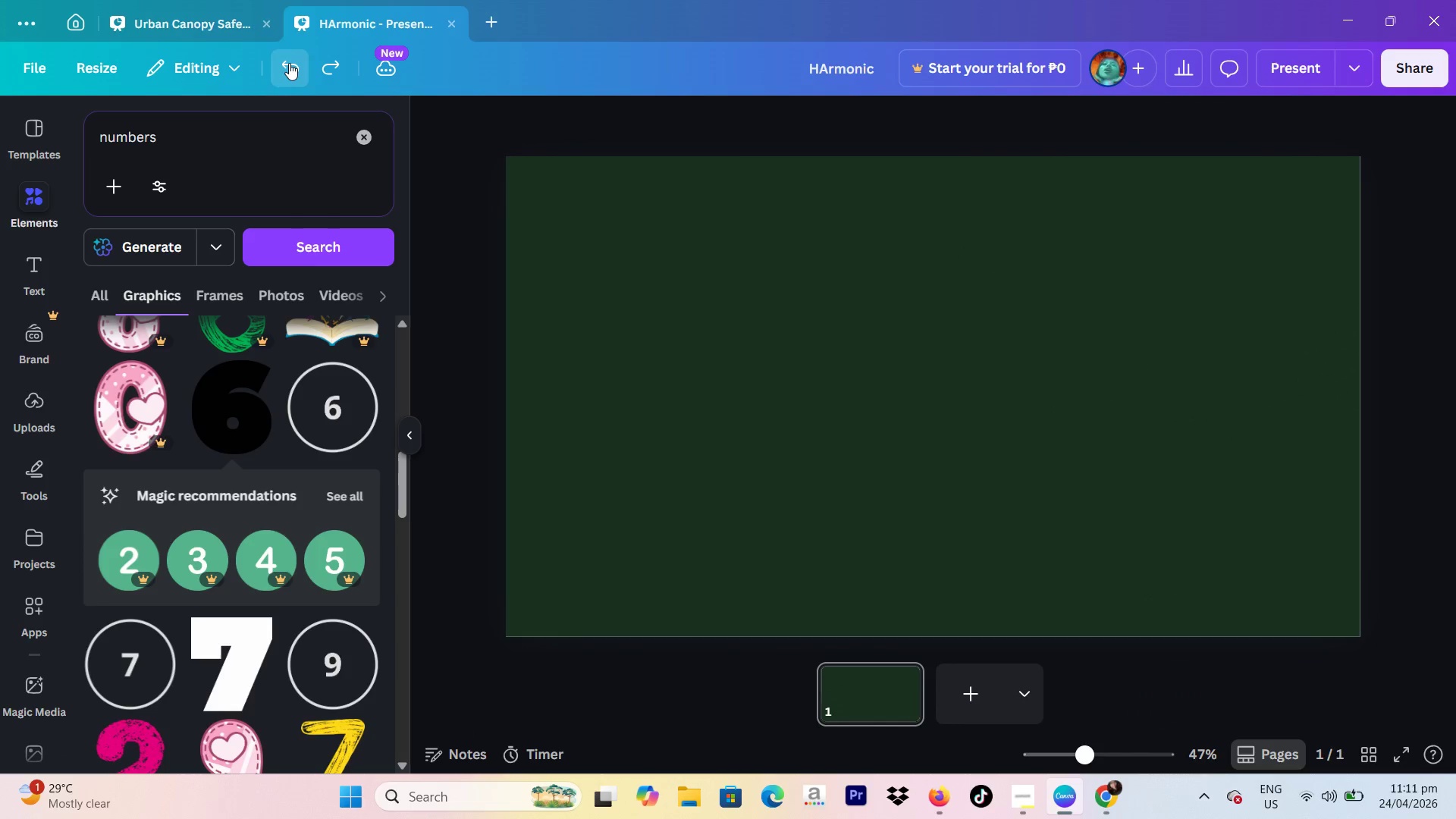 
triple_click([289, 63])
 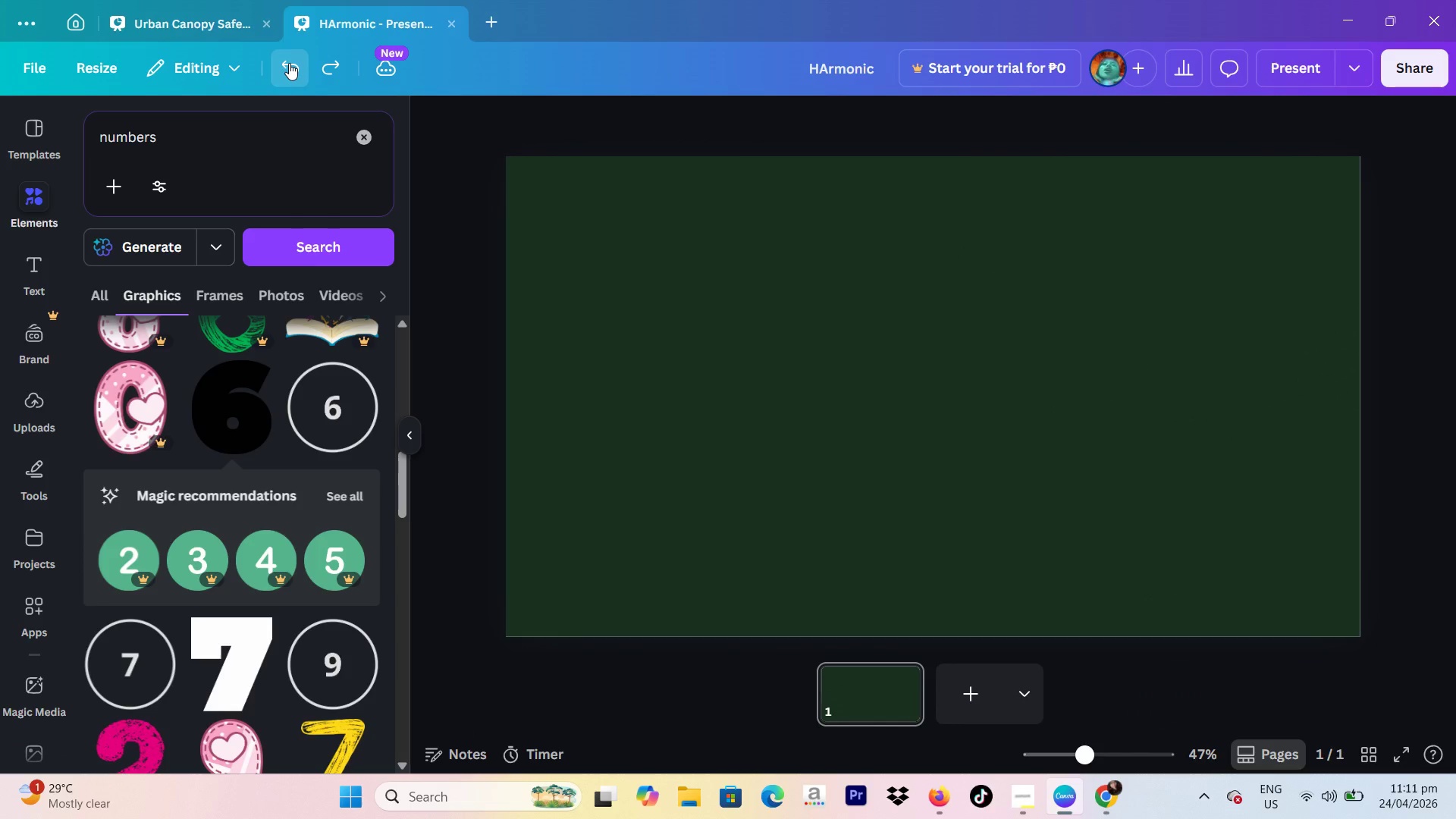 
triple_click([289, 63])
 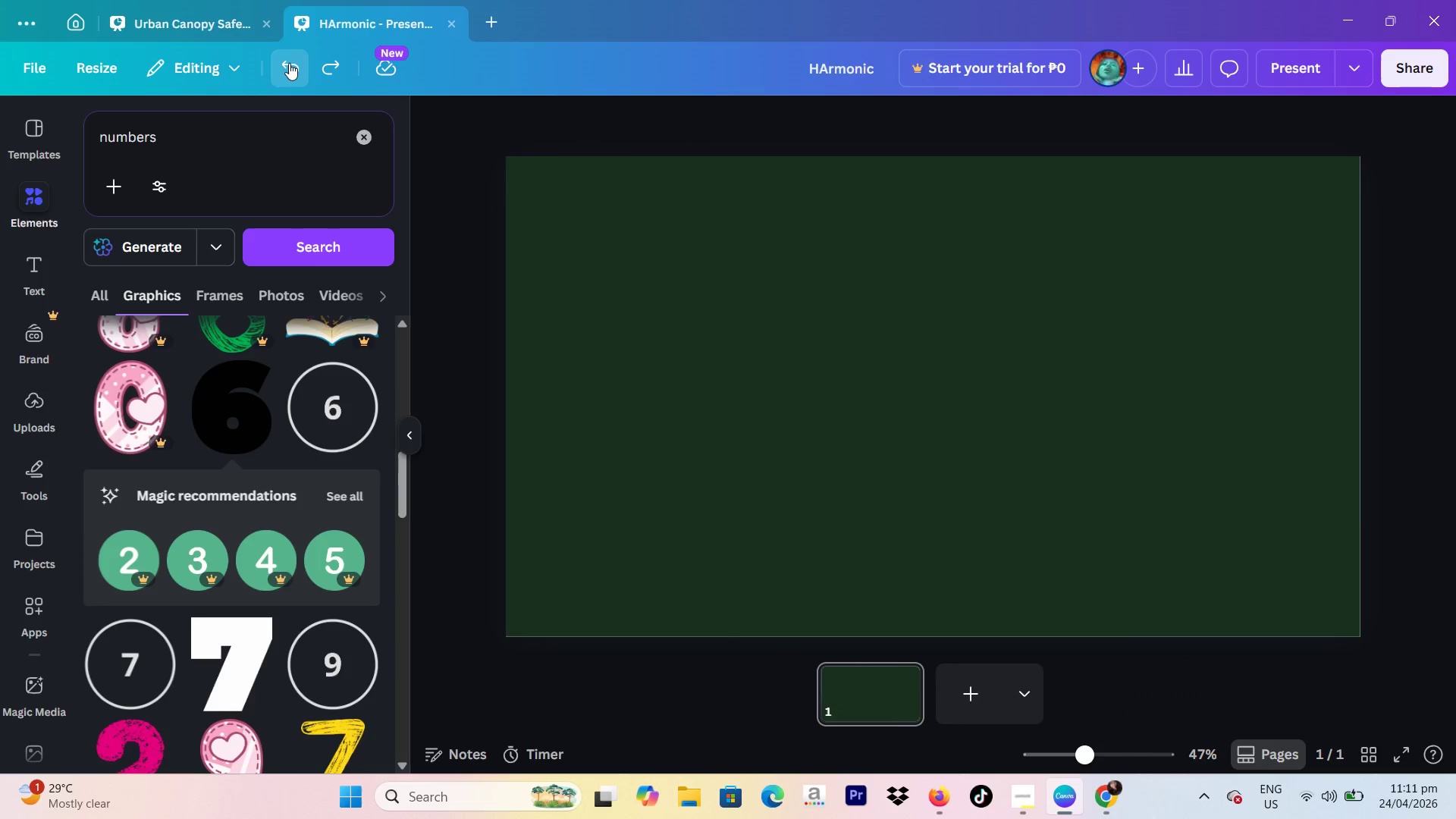 
double_click([289, 63])
 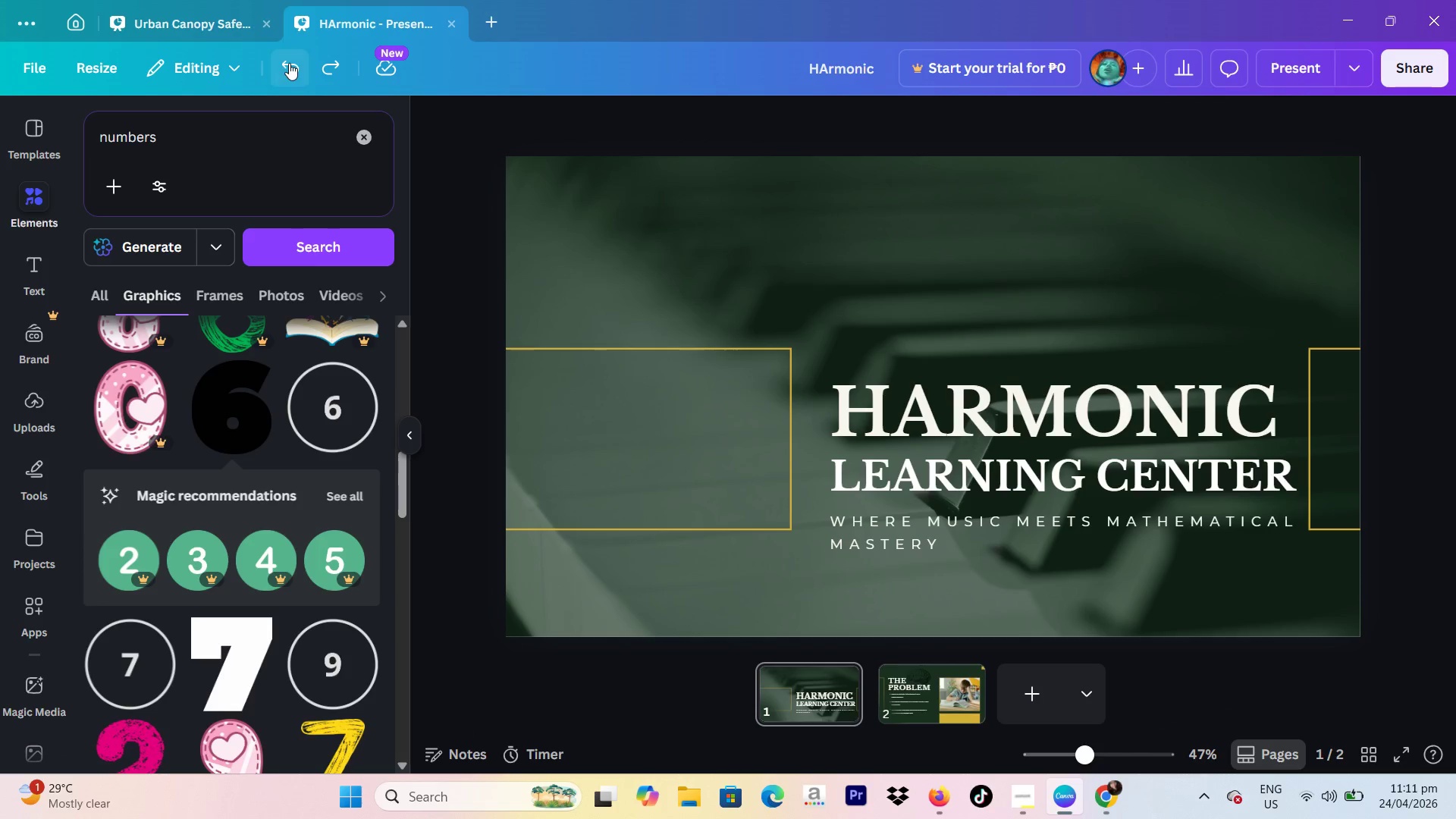 
double_click([289, 63])
 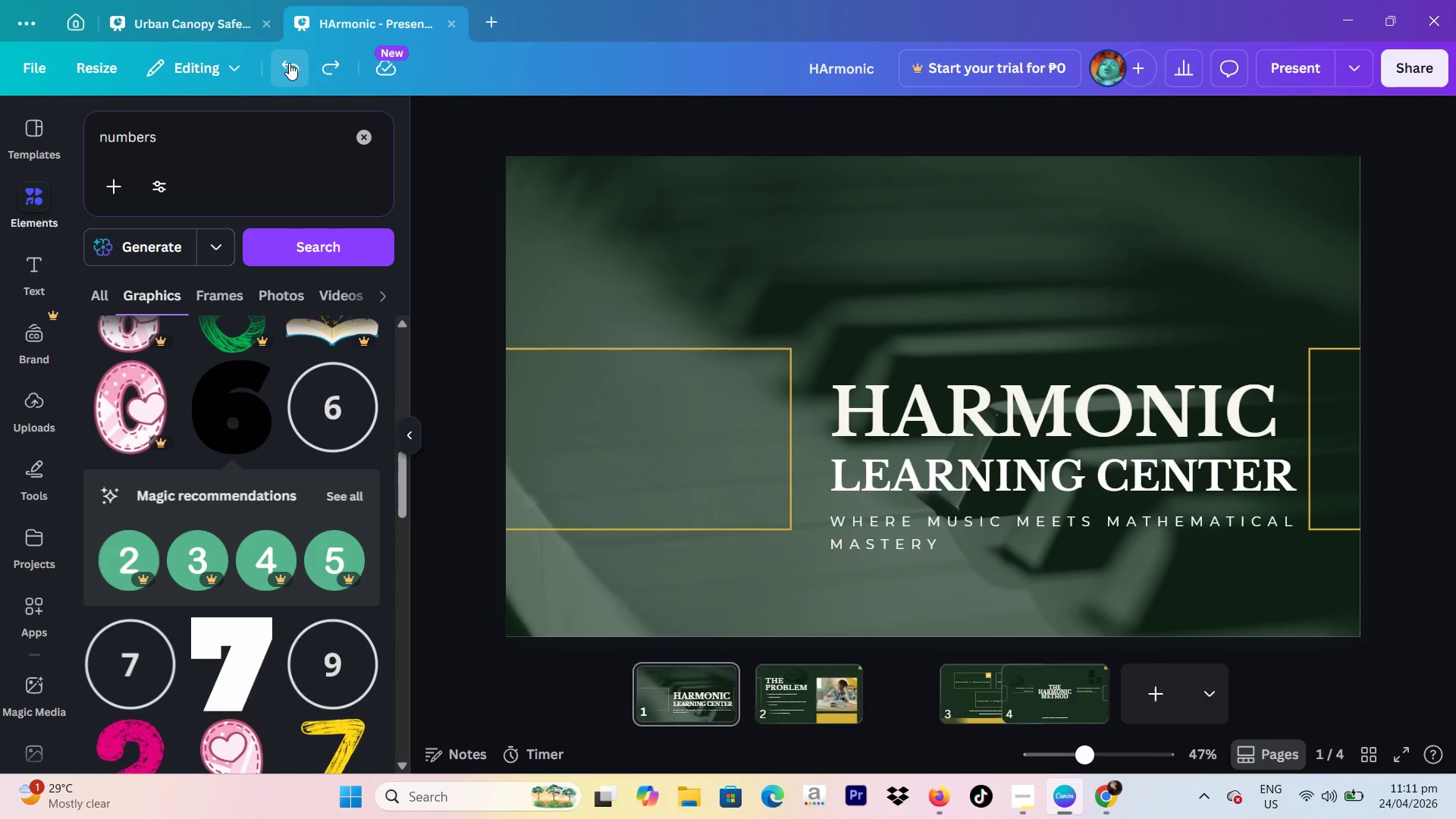 
triple_click([289, 63])
 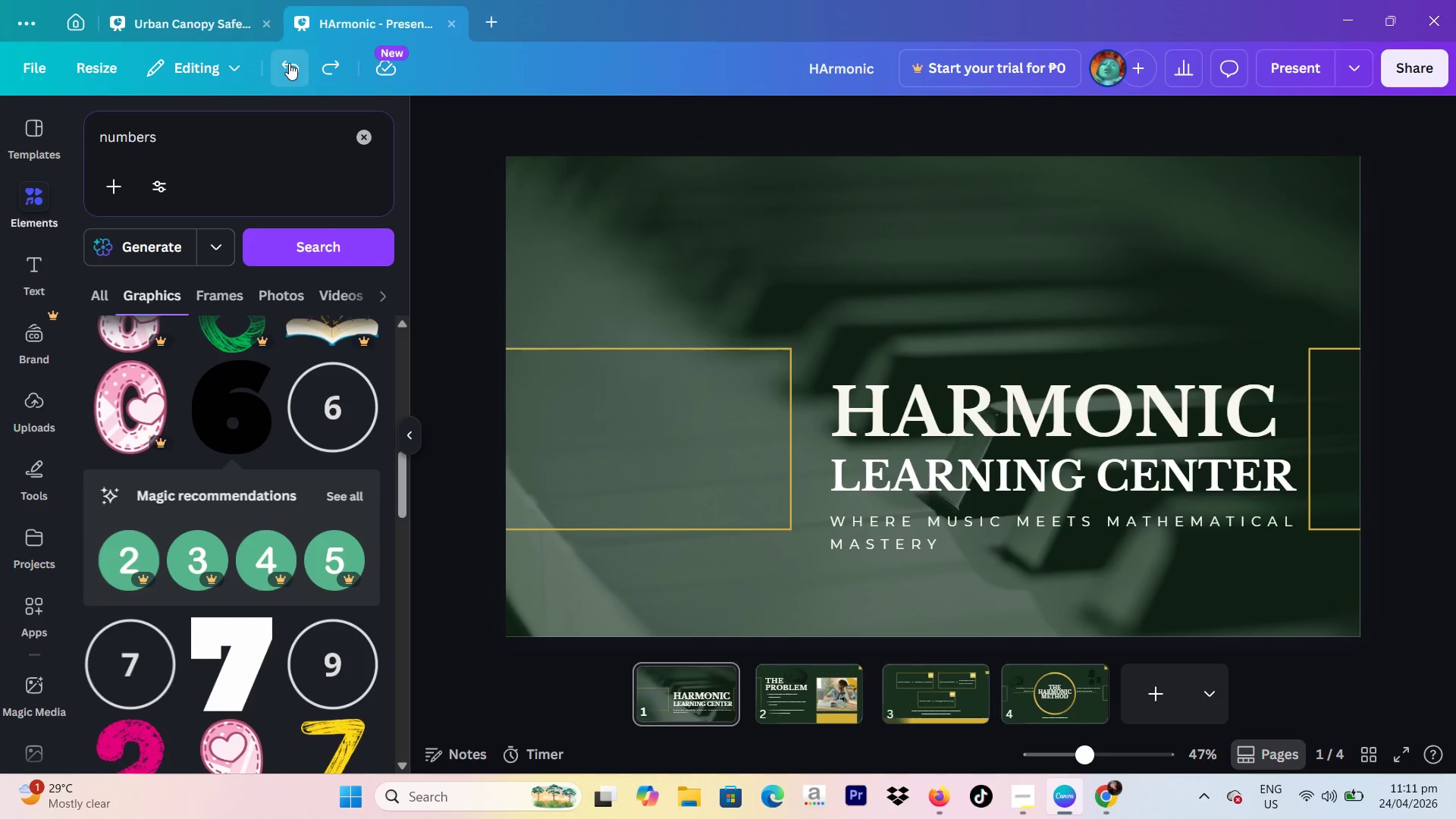 
triple_click([289, 63])
 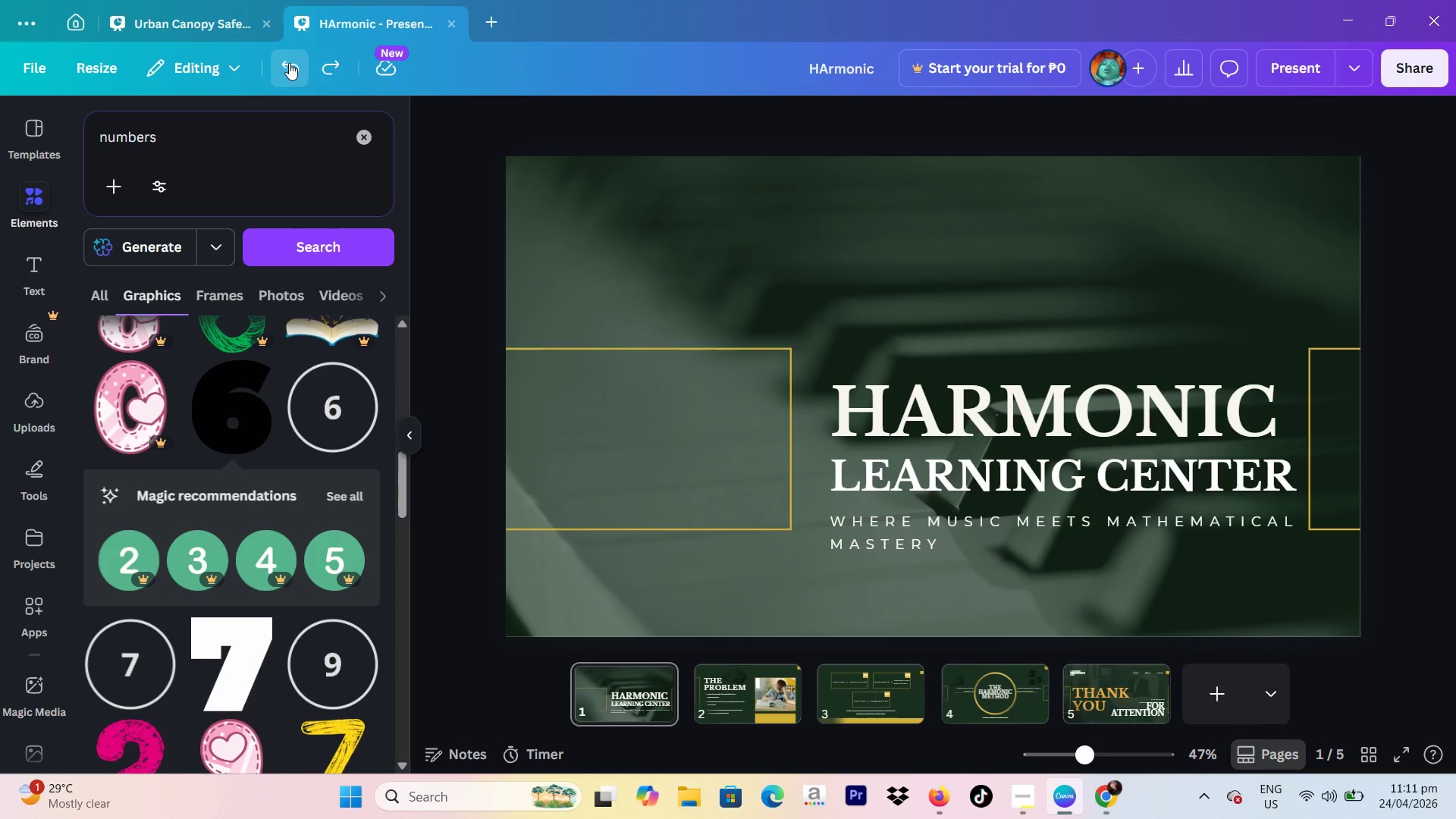 
triple_click([289, 63])
 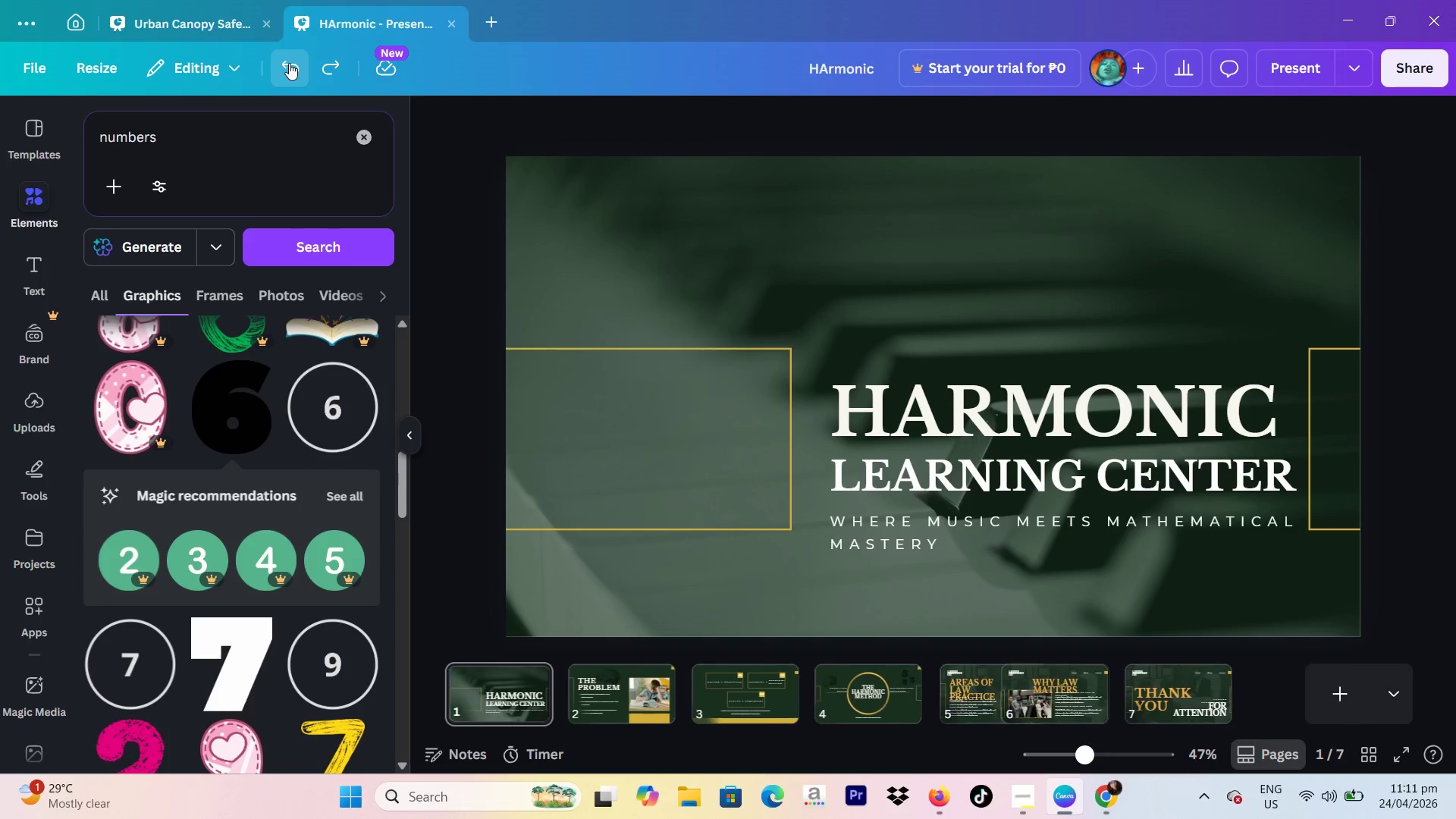 
triple_click([289, 63])
 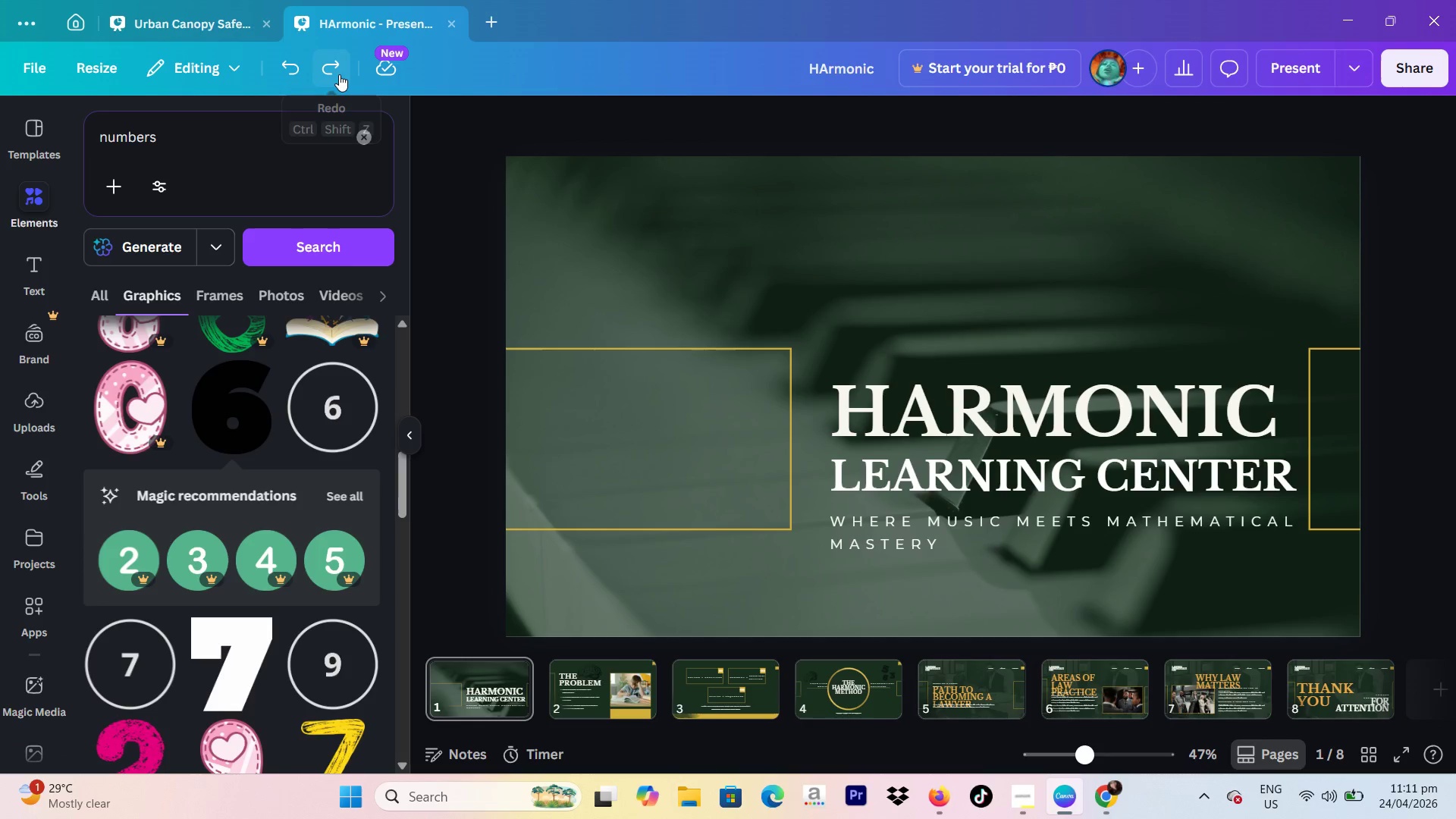 
double_click([339, 74])
 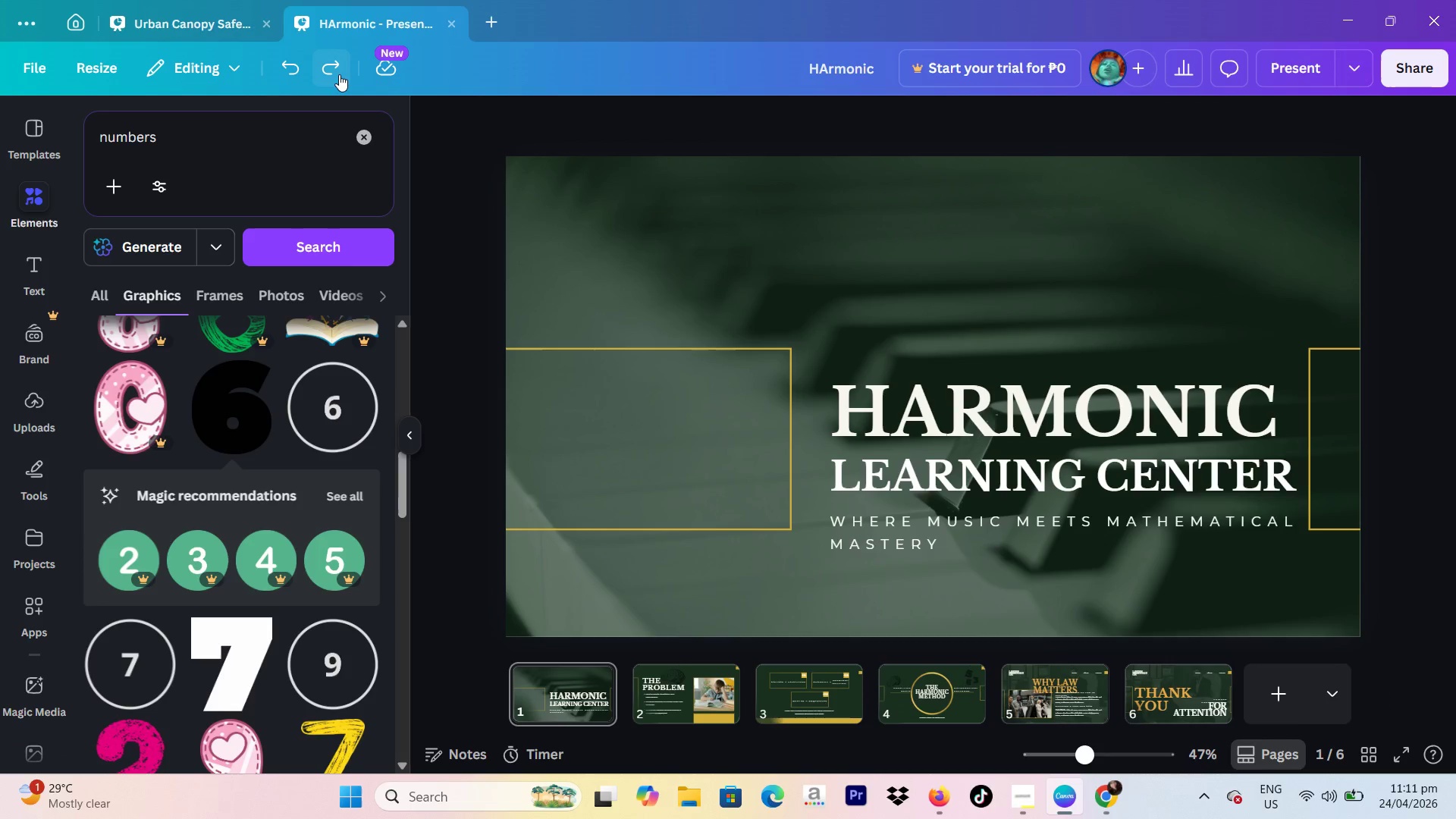 
left_click([339, 74])
 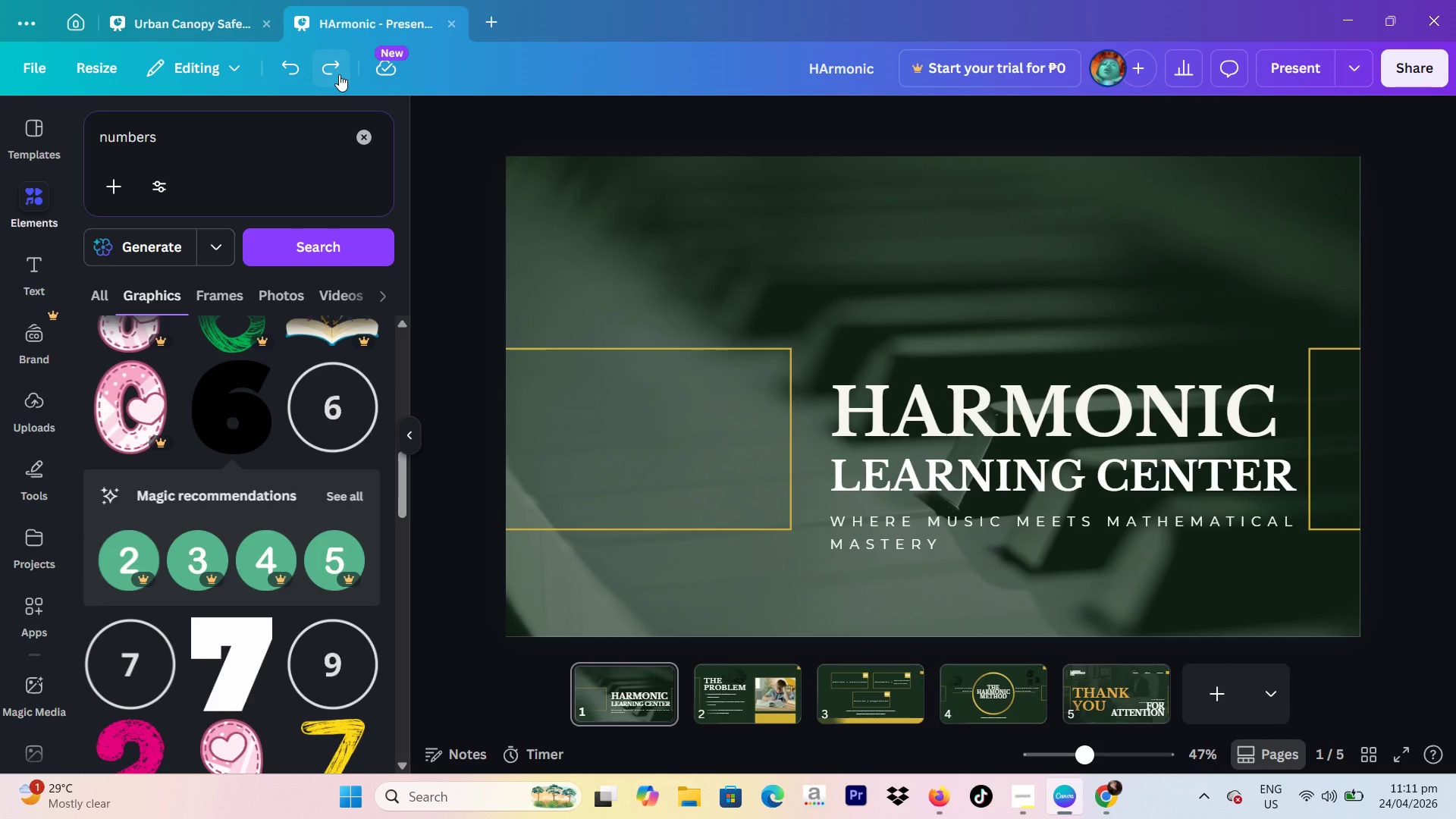 
left_click([339, 74])
 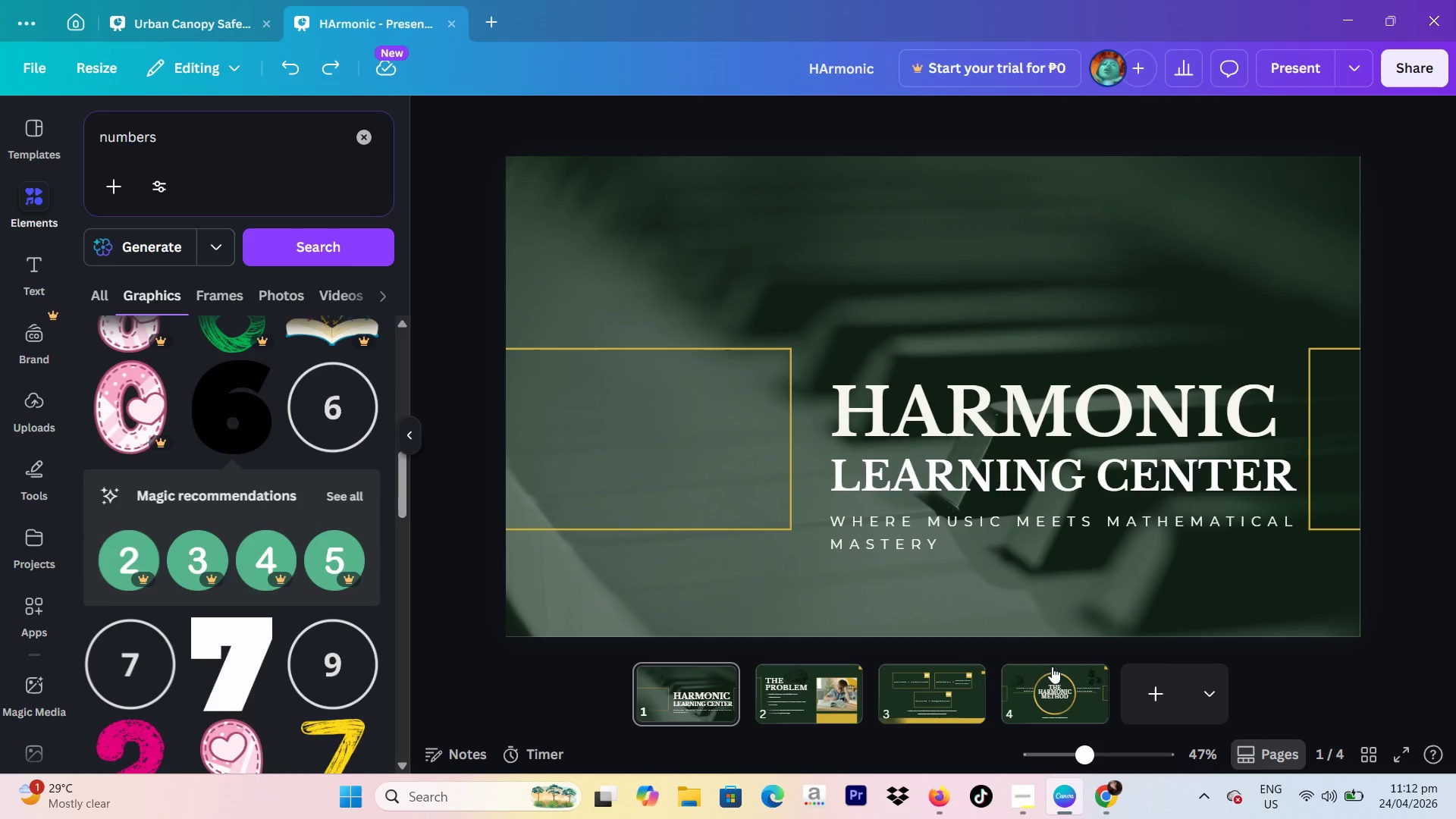 
left_click([1046, 682])
 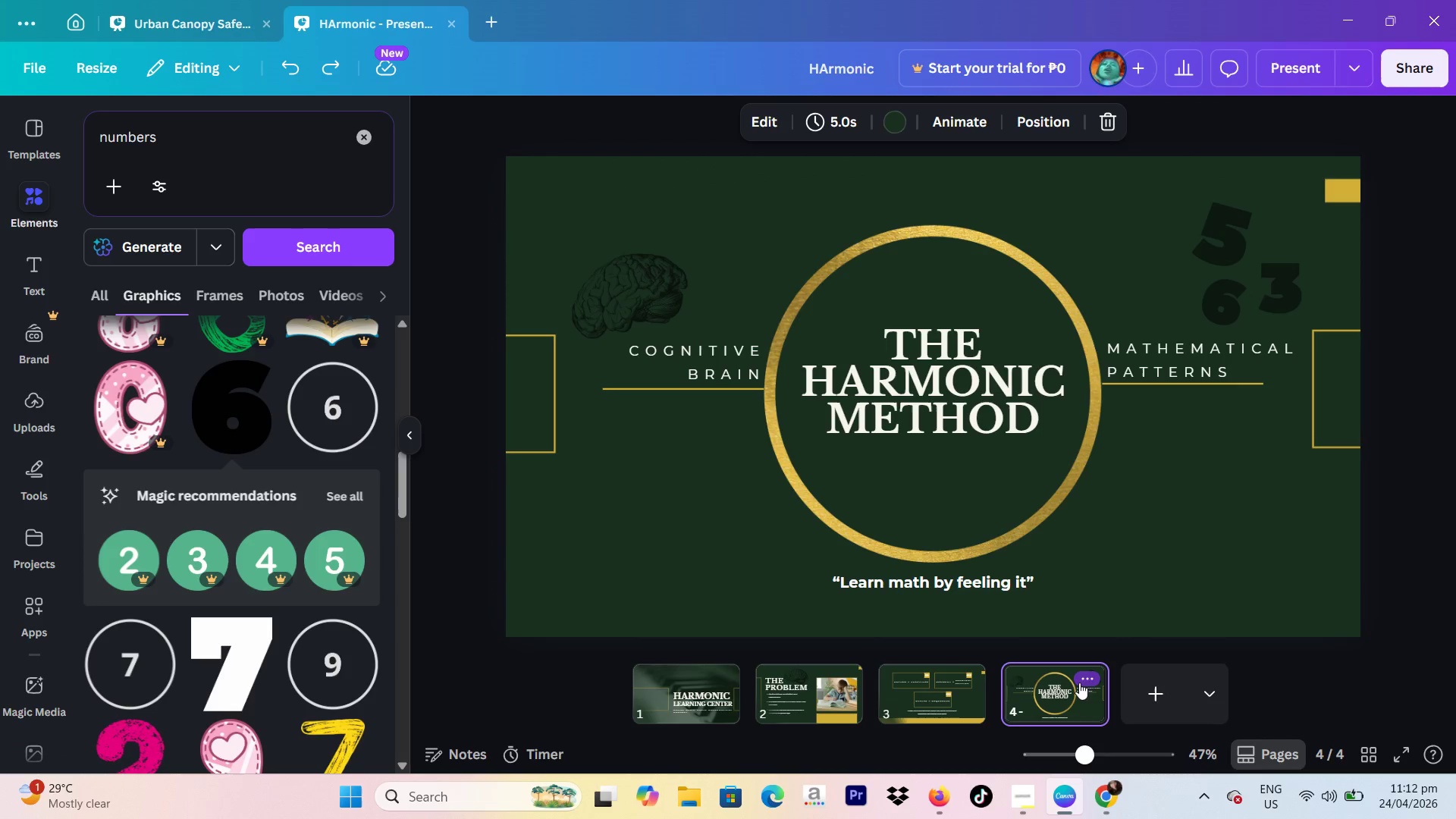 
left_click([1081, 681])
 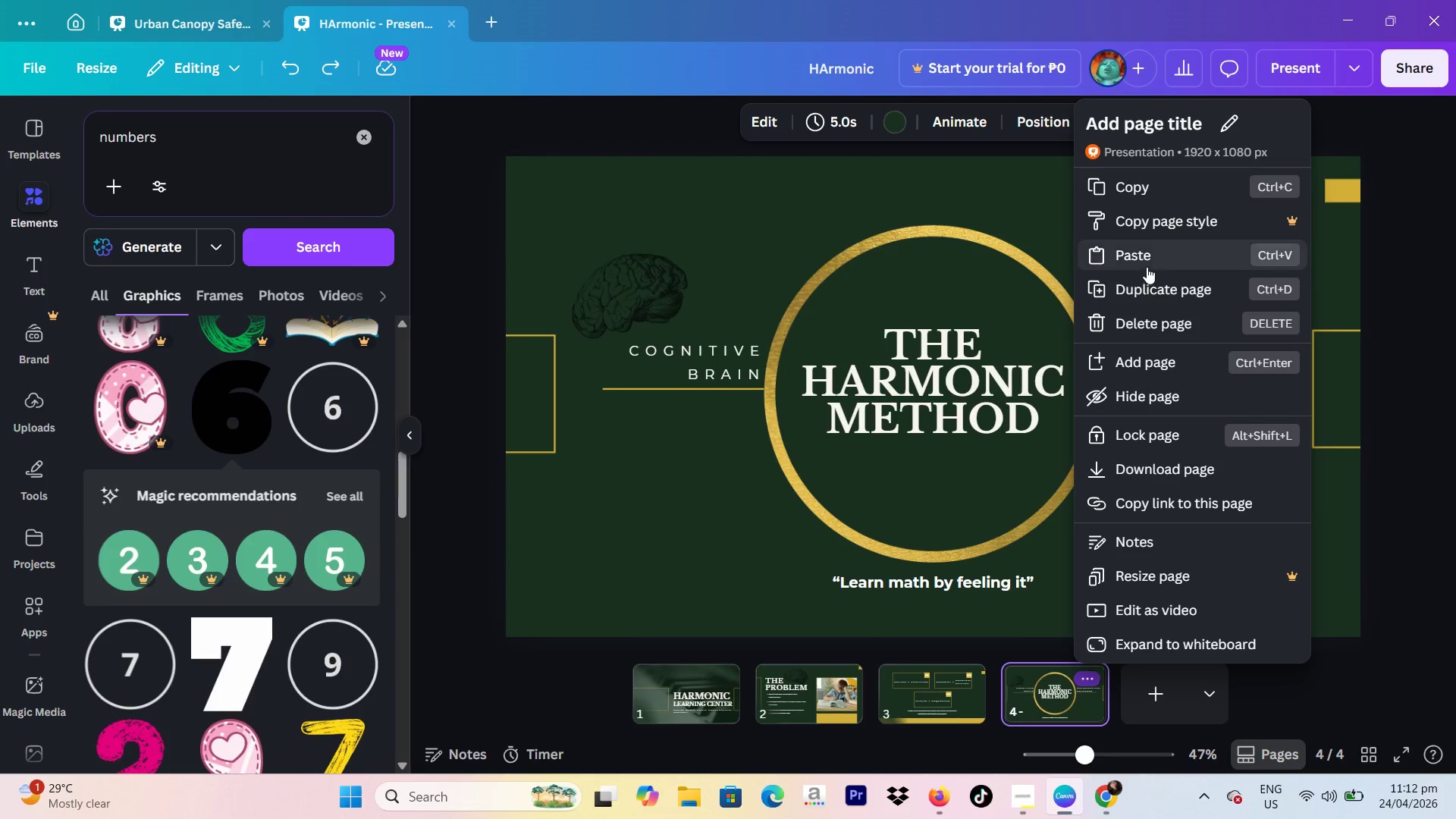 
left_click([1149, 288])
 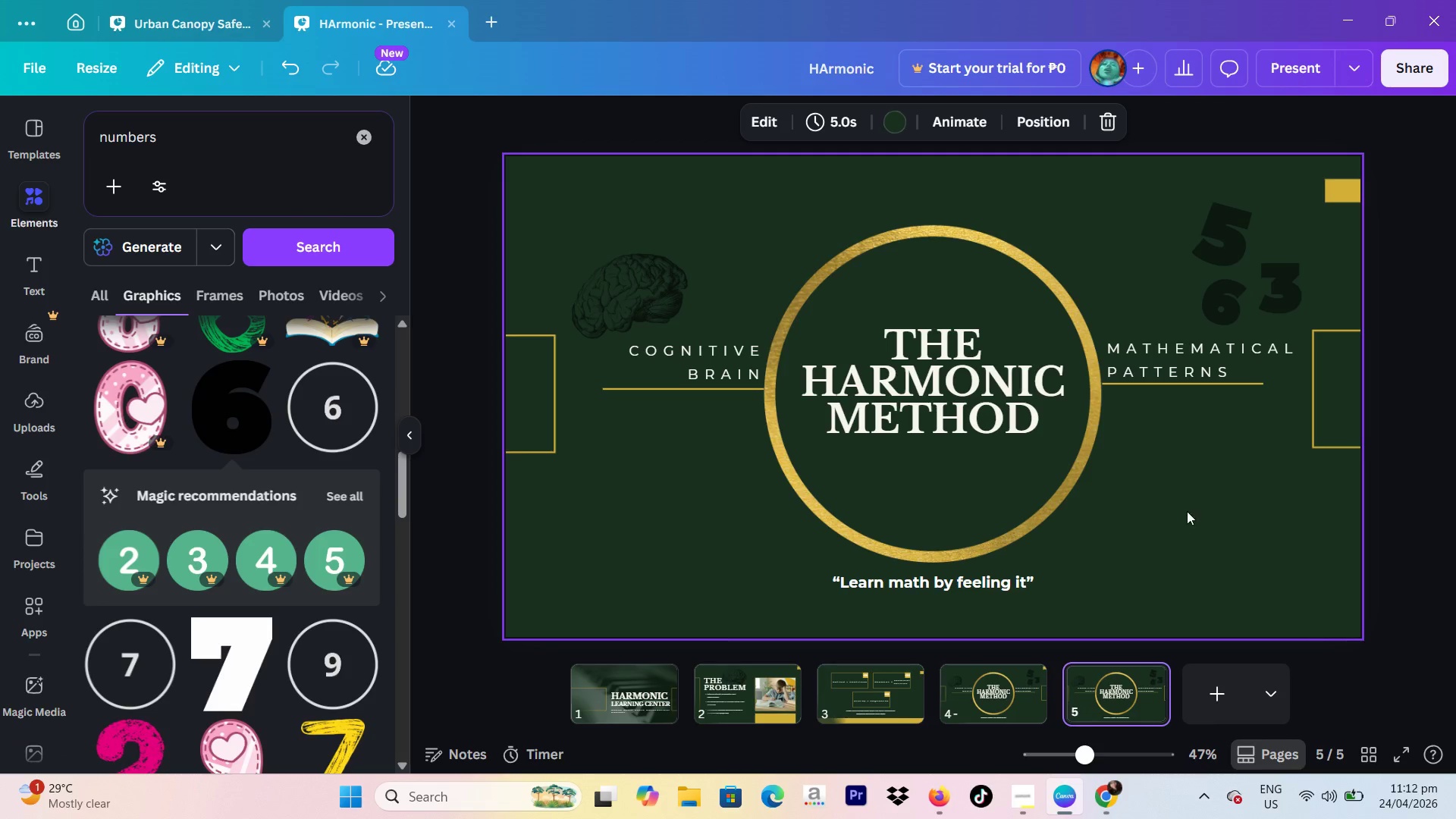 
left_click([1076, 469])
 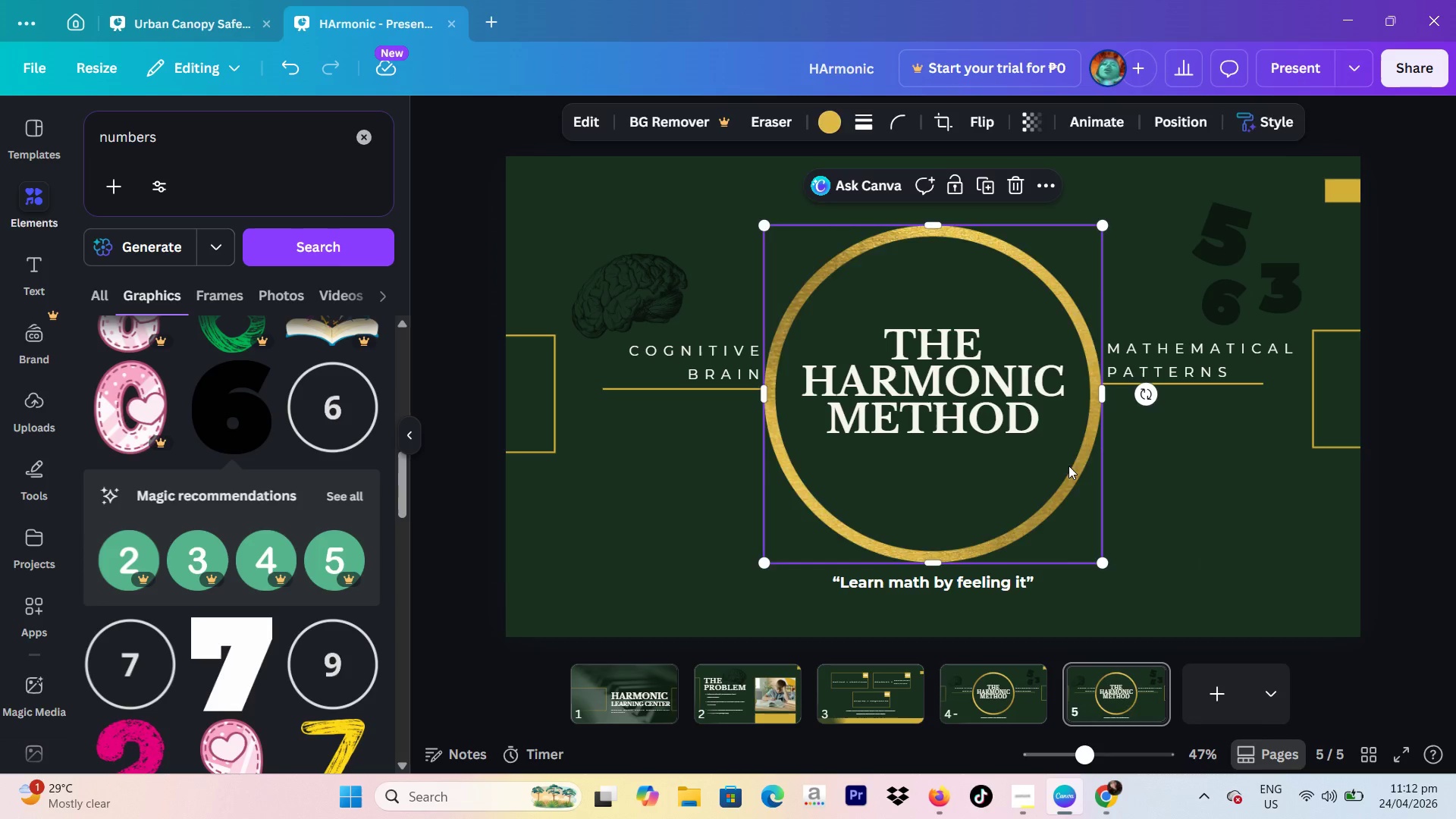 
key(Backspace)
 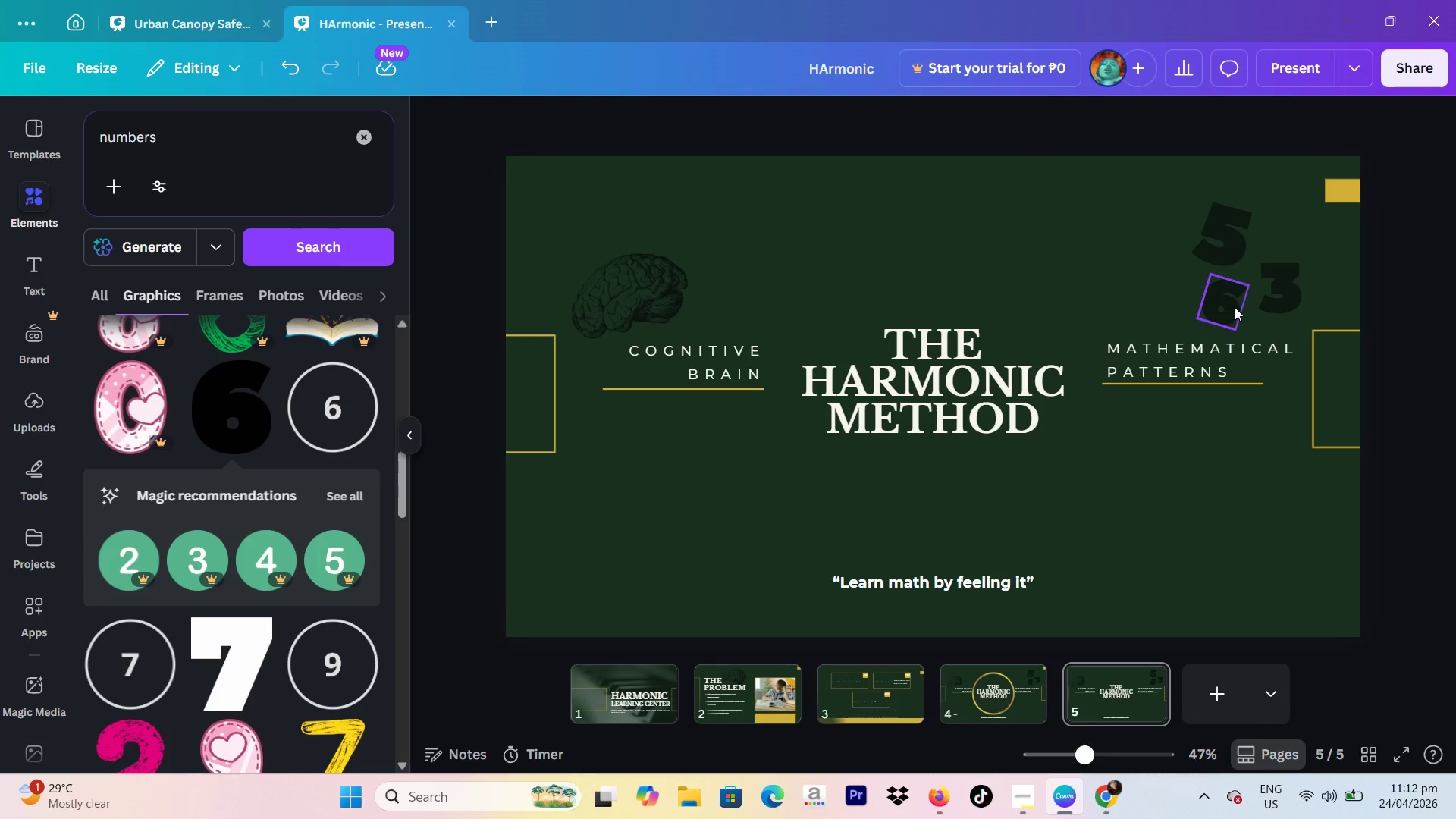 
left_click_drag(start_coordinate=[1114, 201], to_coordinate=[1291, 297])
 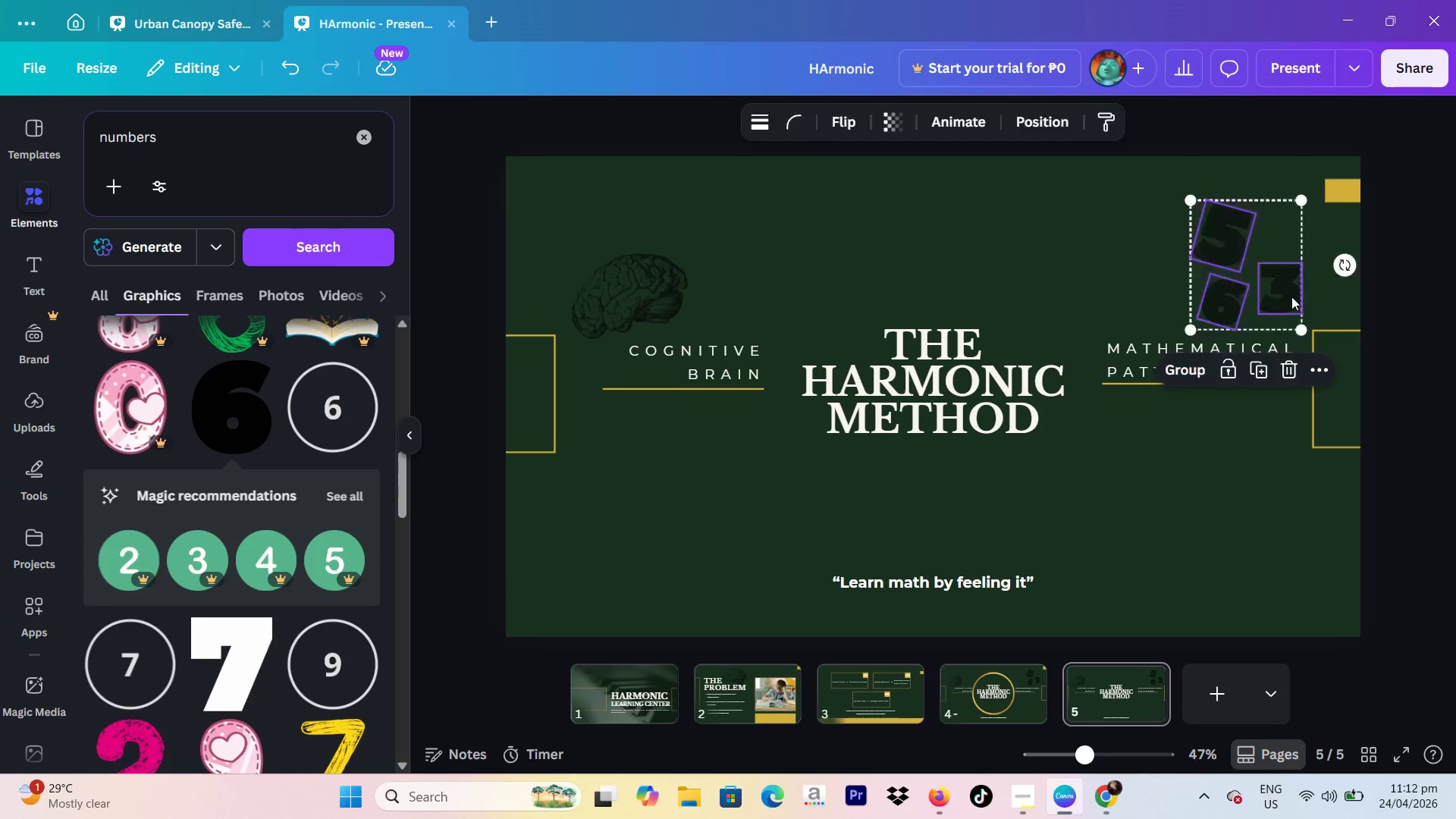 
key(Backspace)
 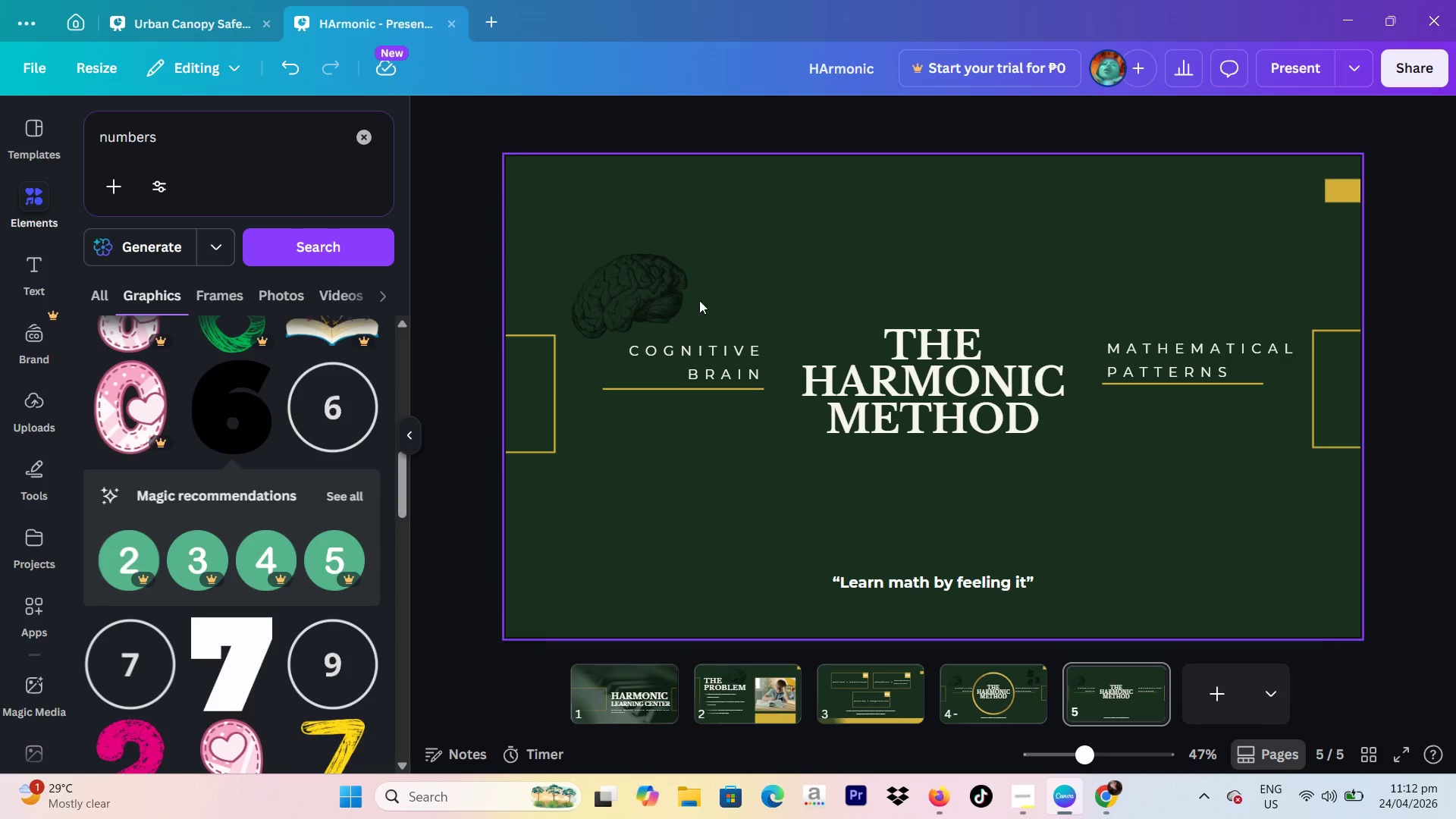 
left_click([699, 300])
 